 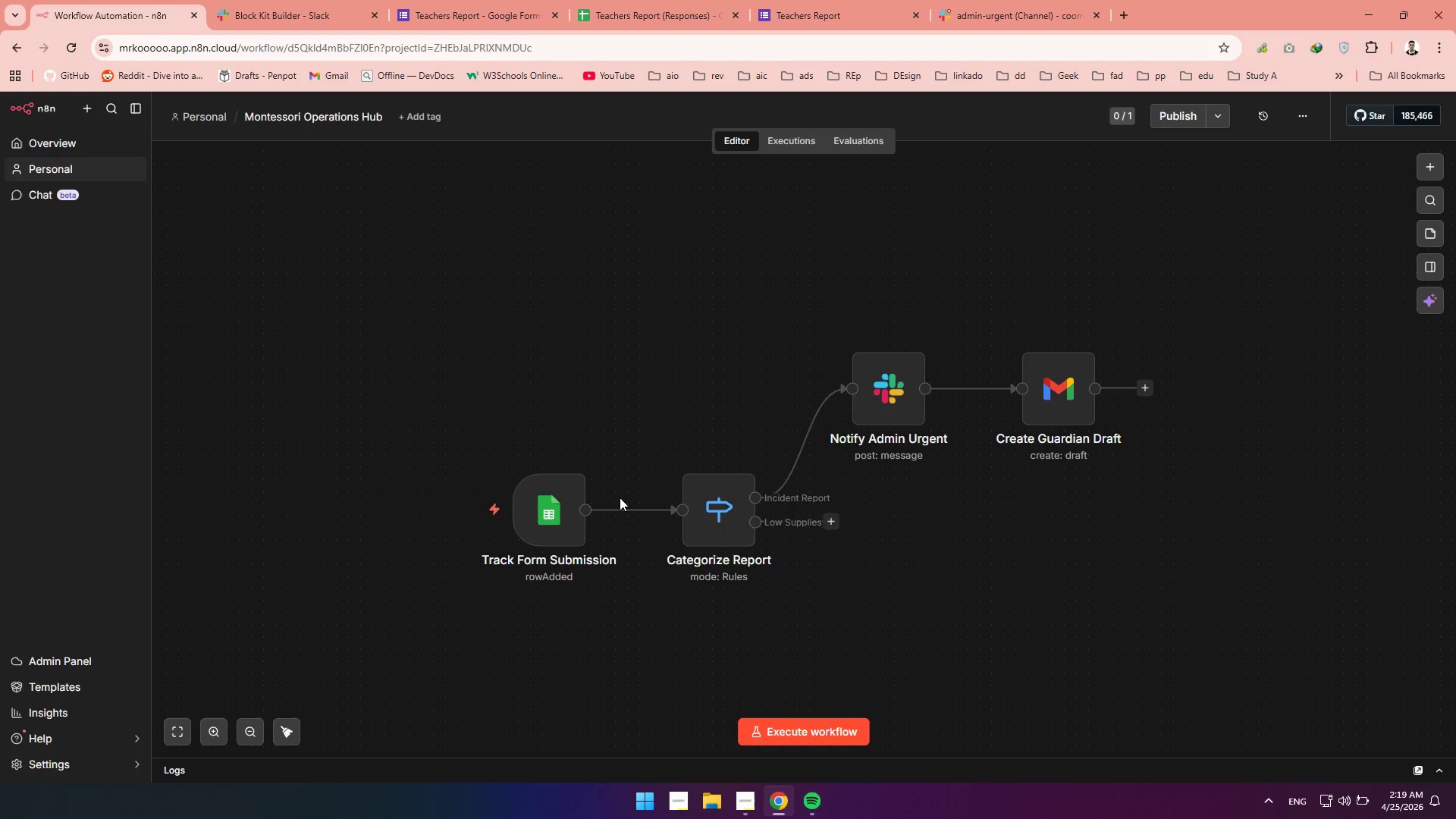 
left_click([621, 510])
 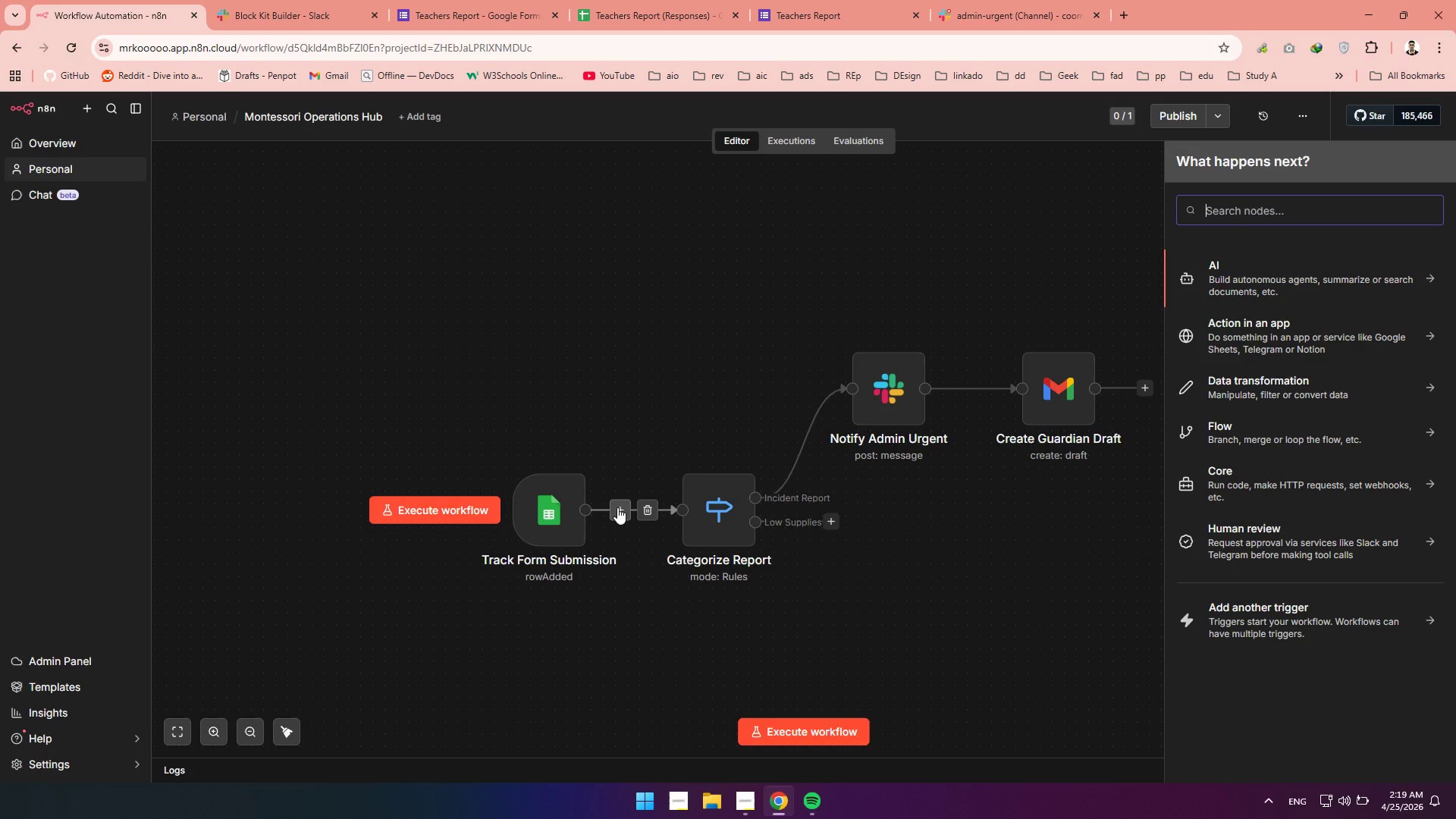 
type(agg)
 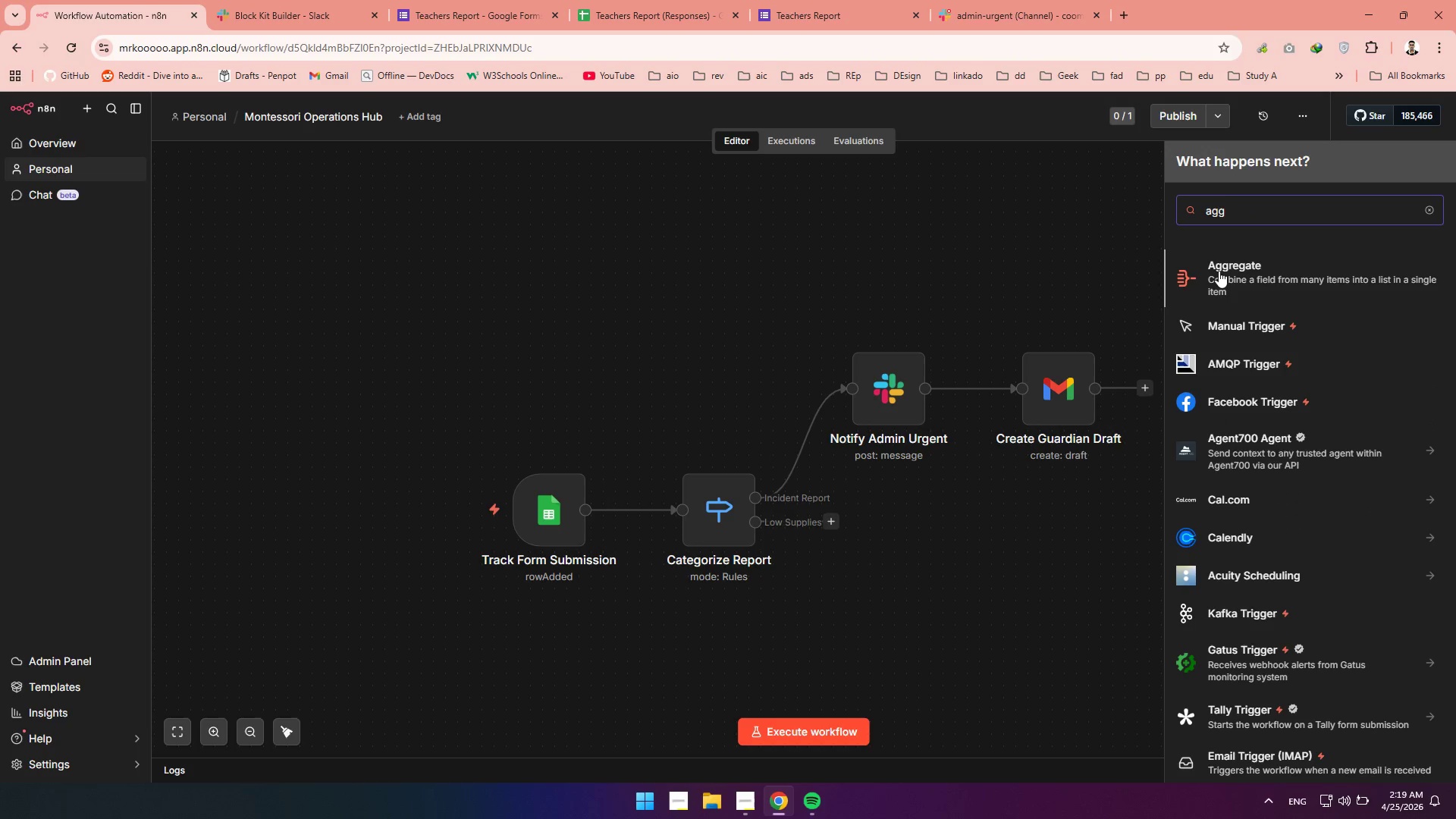 
left_click([1219, 271])
 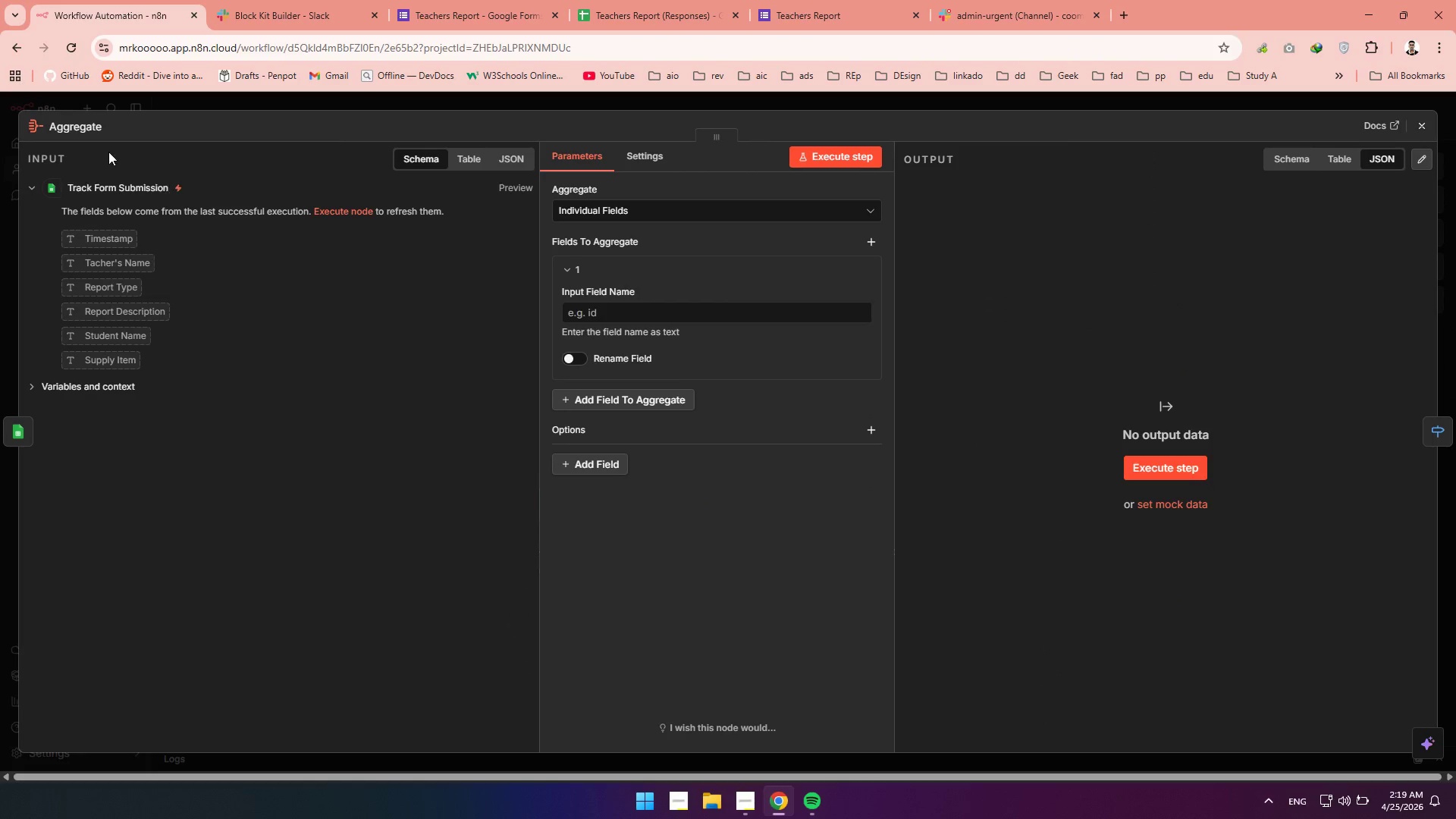 
left_click([75, 129])
 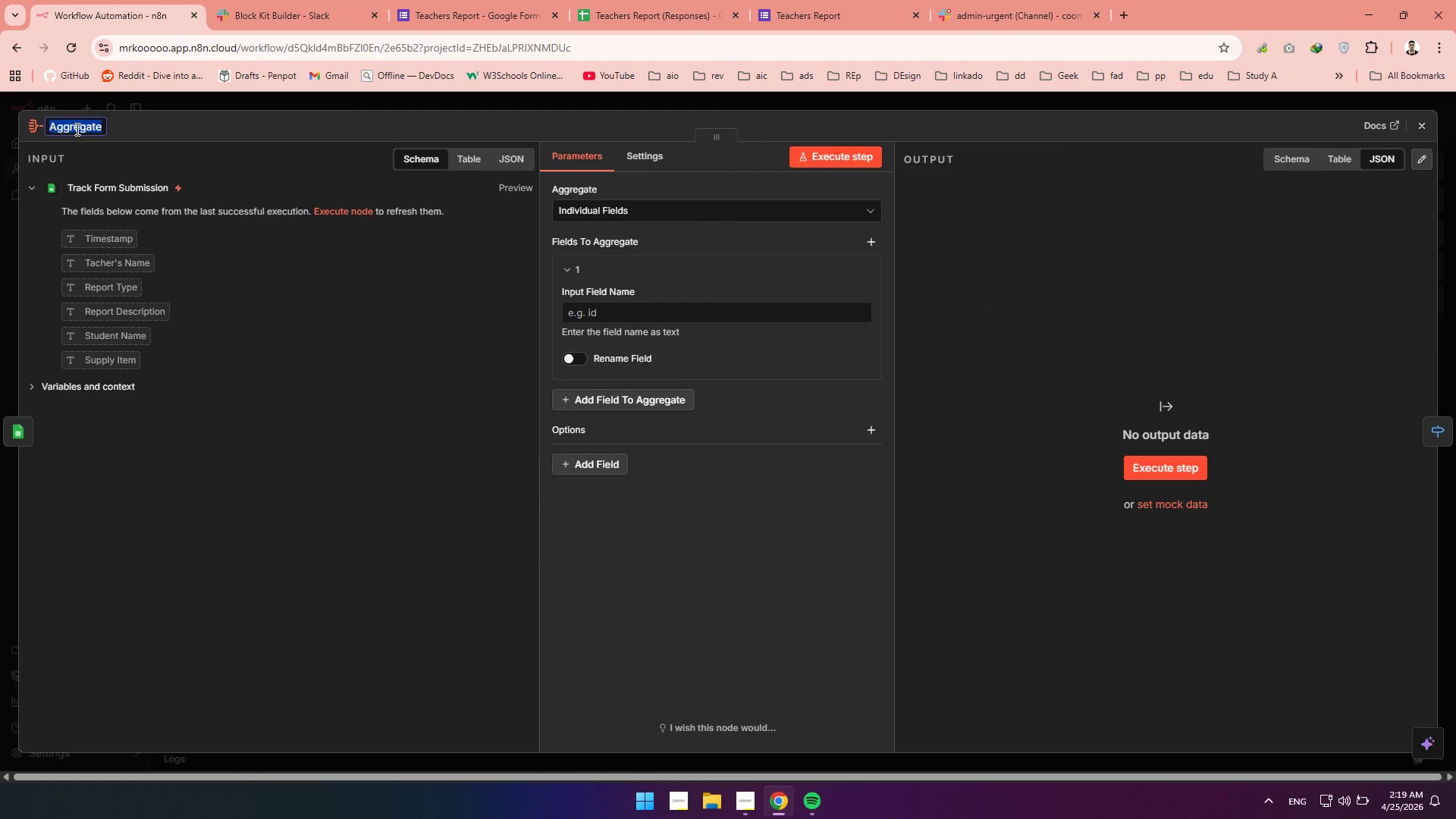 
type(Get Latest Response)
 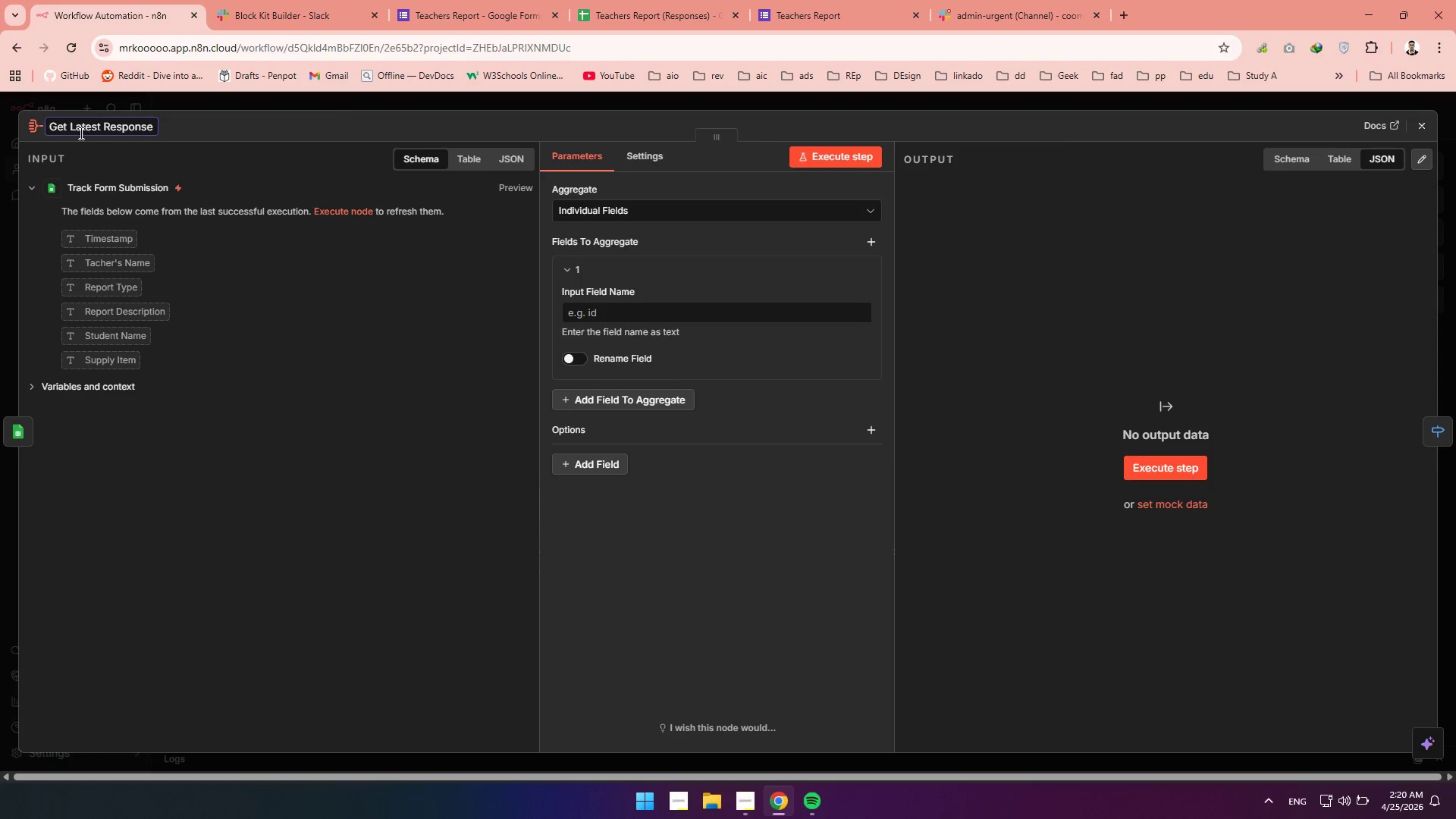 
left_click([234, 121])
 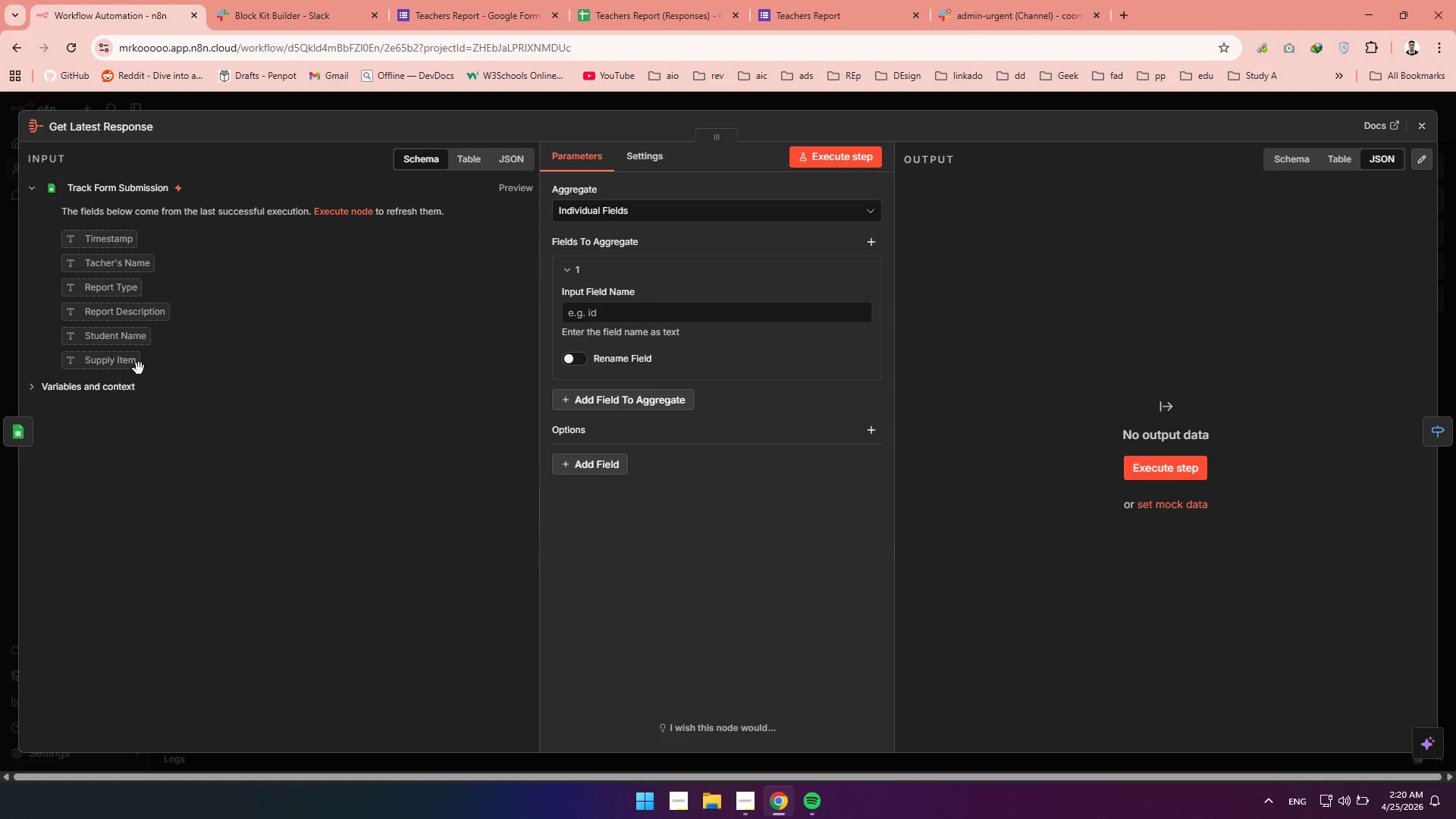 
wait(8.02)
 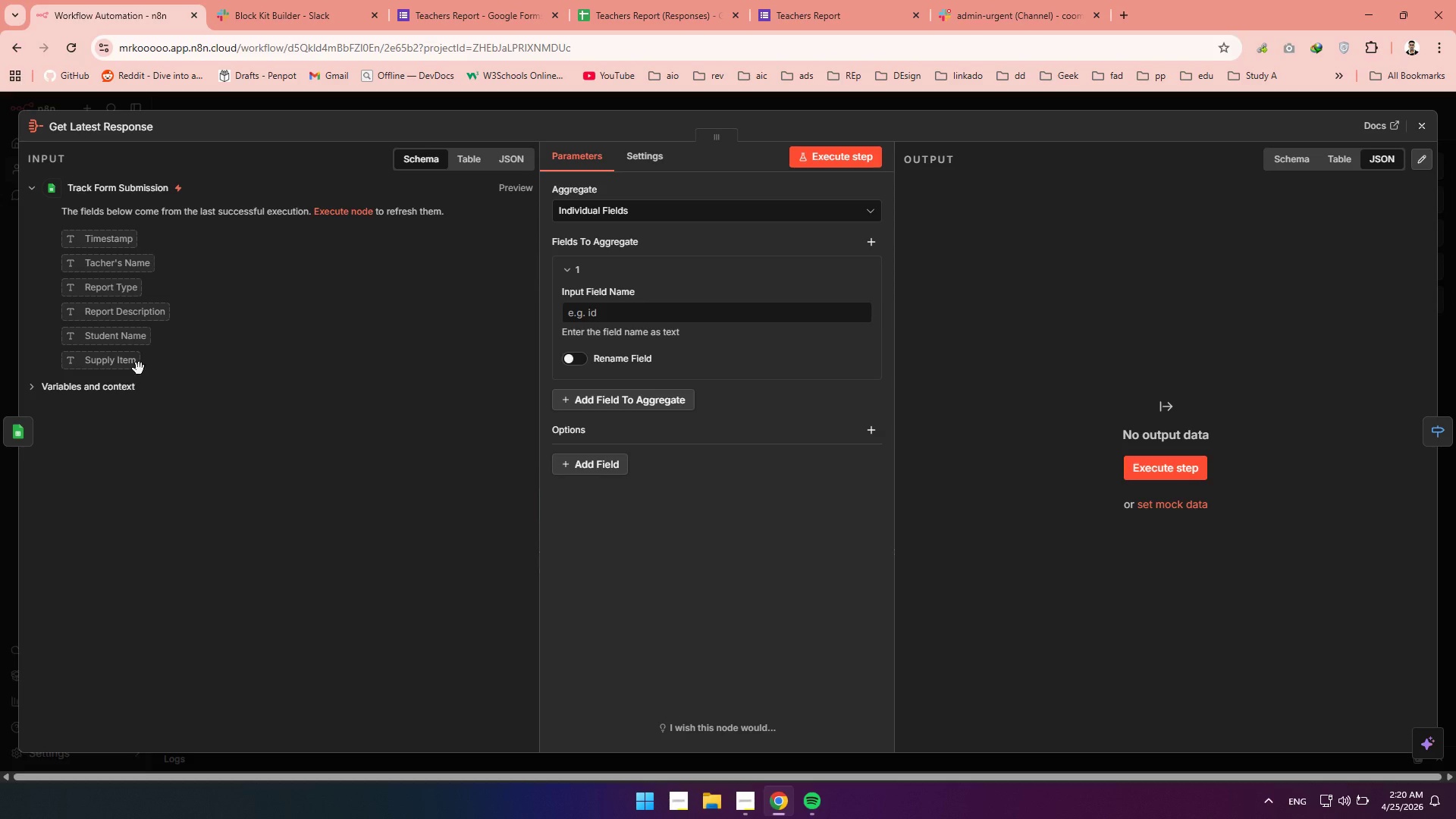 
left_click([34, 183])
 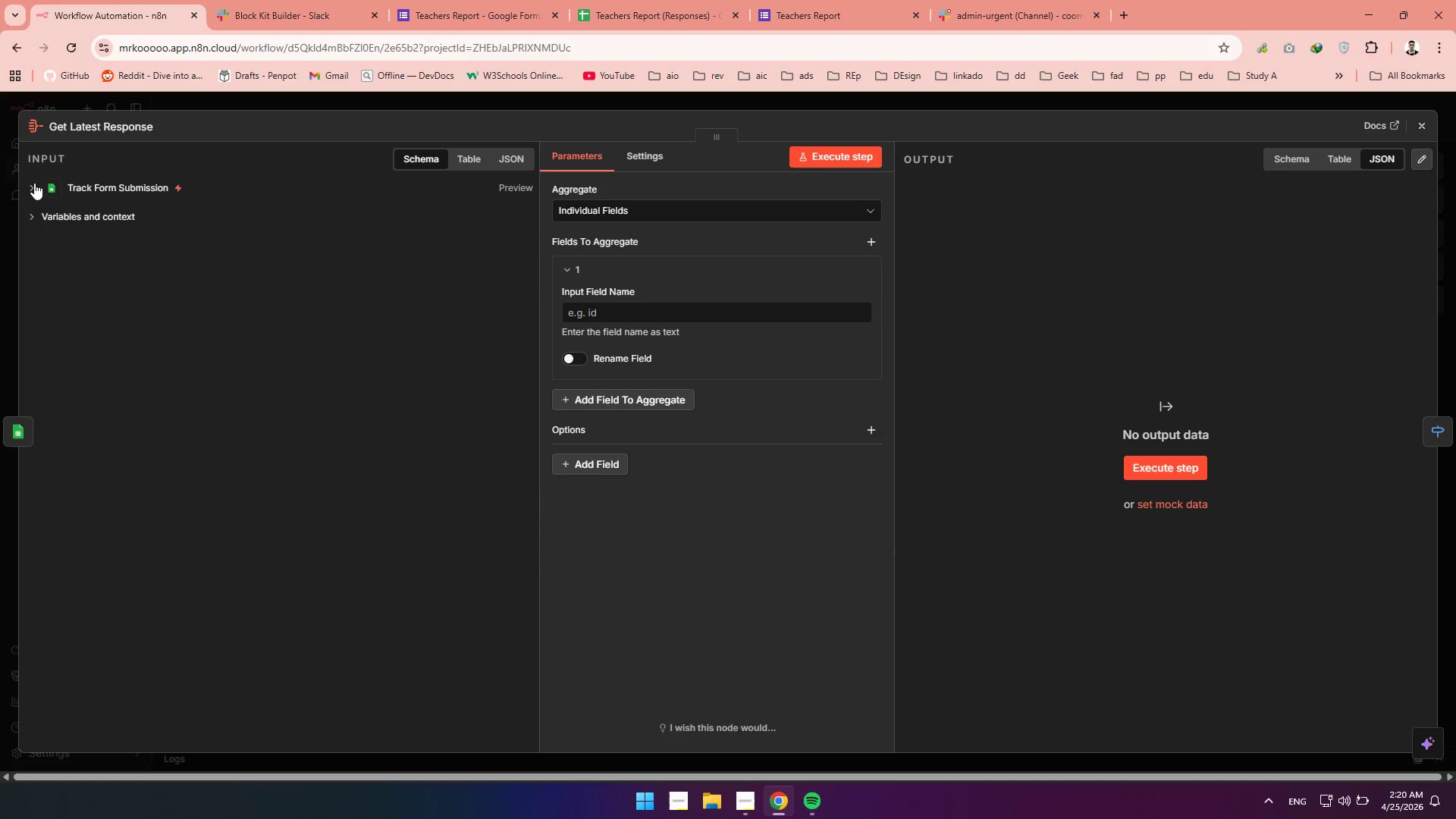 
left_click([34, 183])
 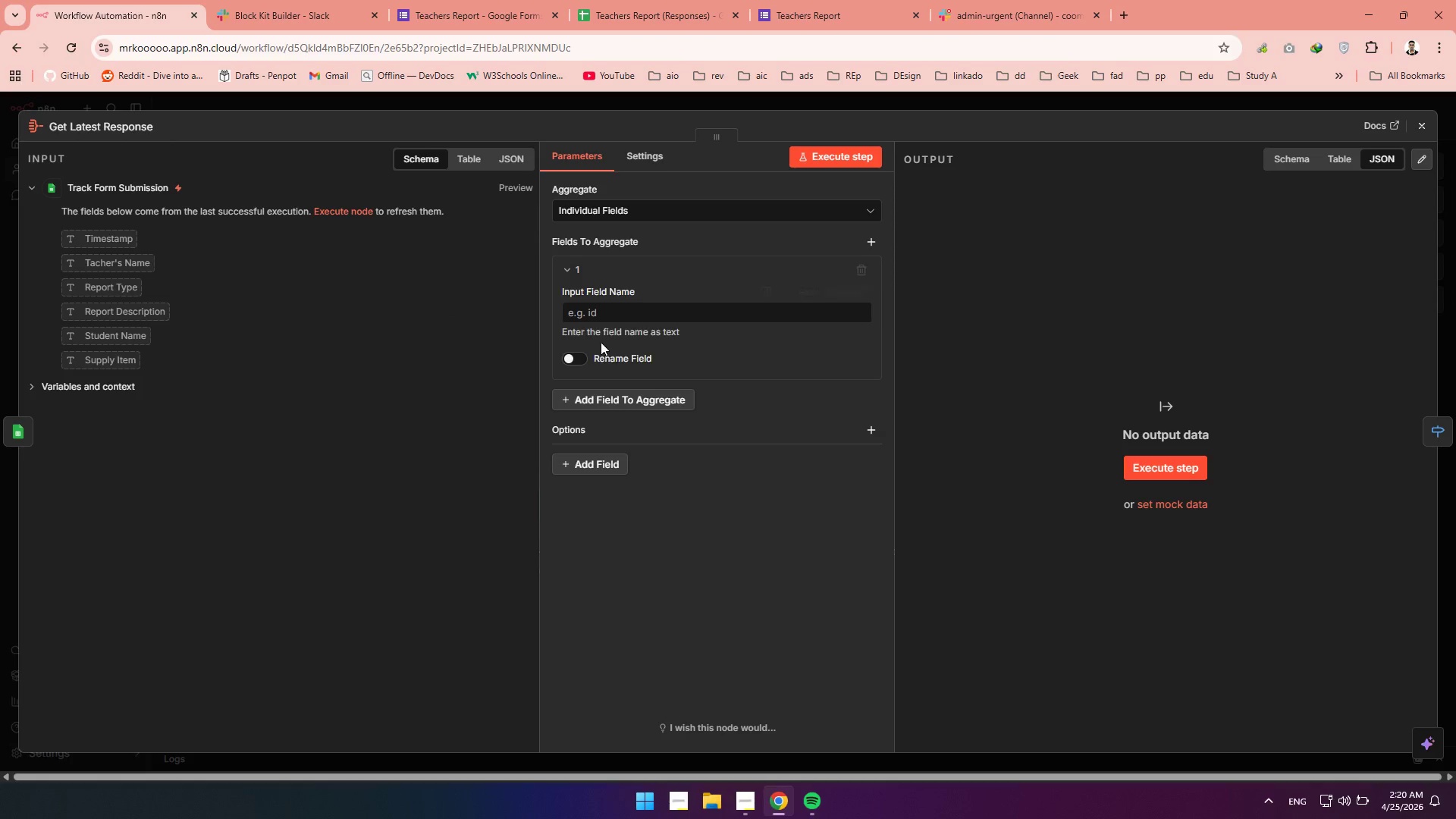 
left_click([626, 314])
 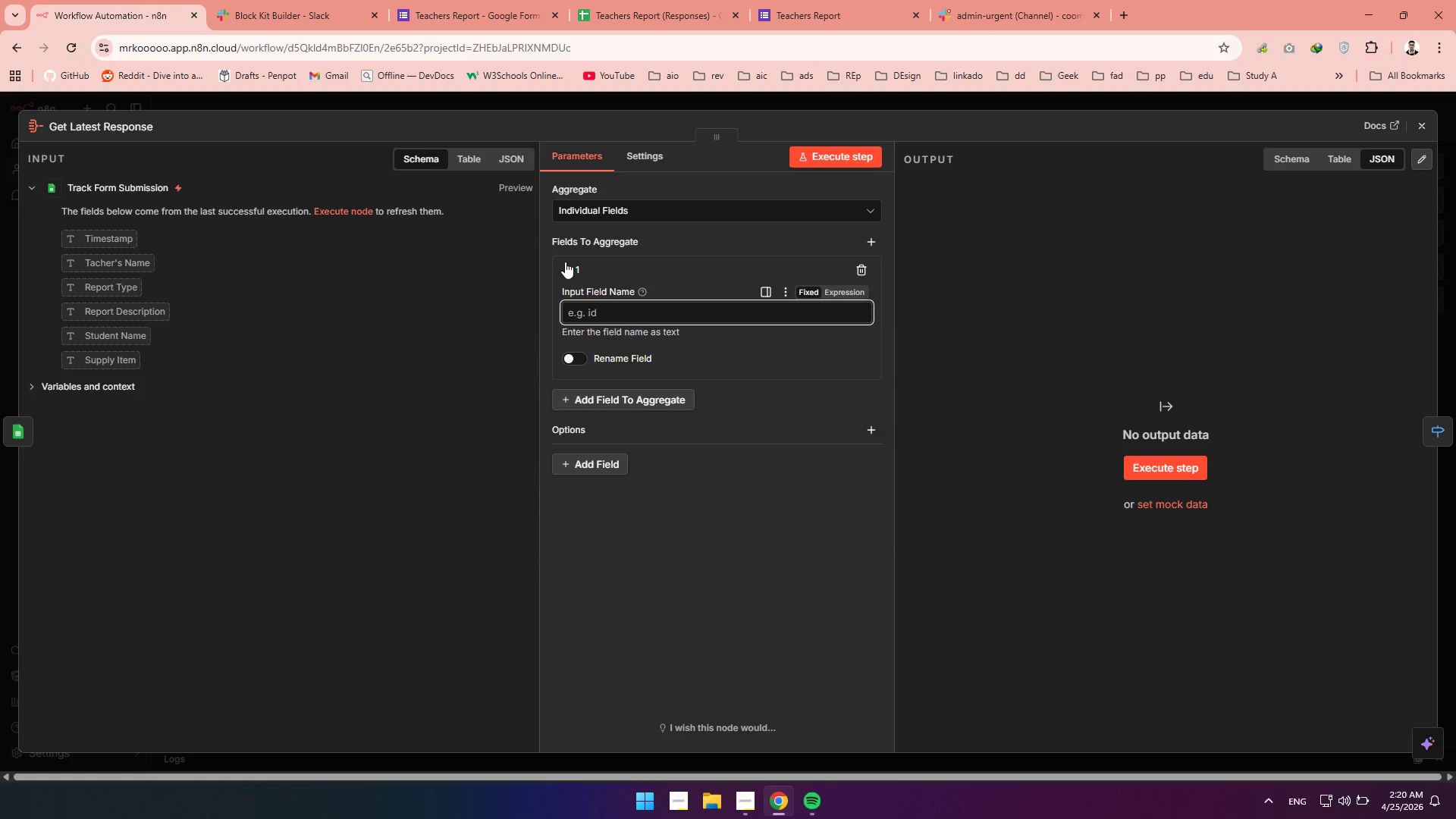 
double_click([565, 262])
 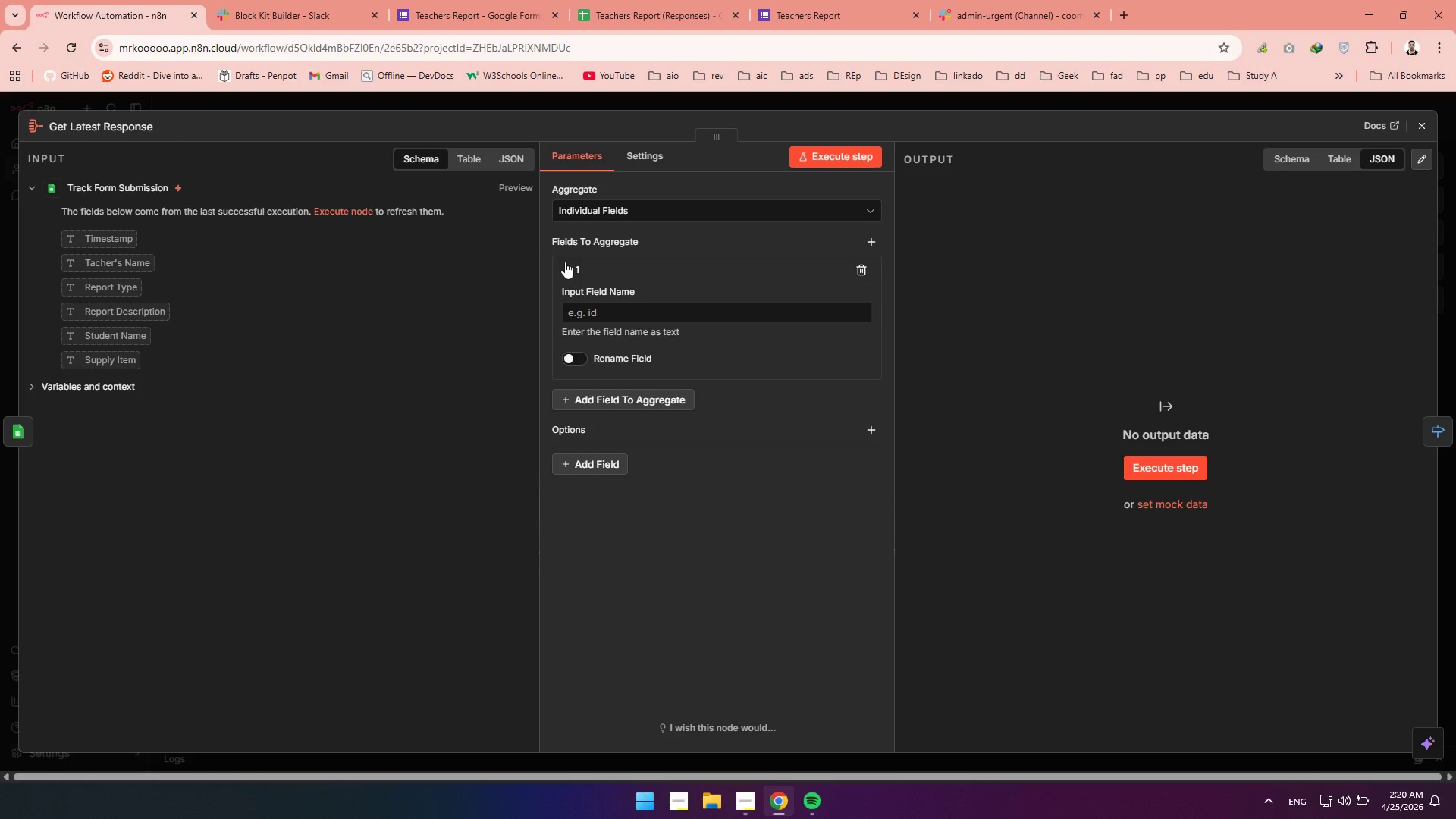 
triple_click([565, 262])
 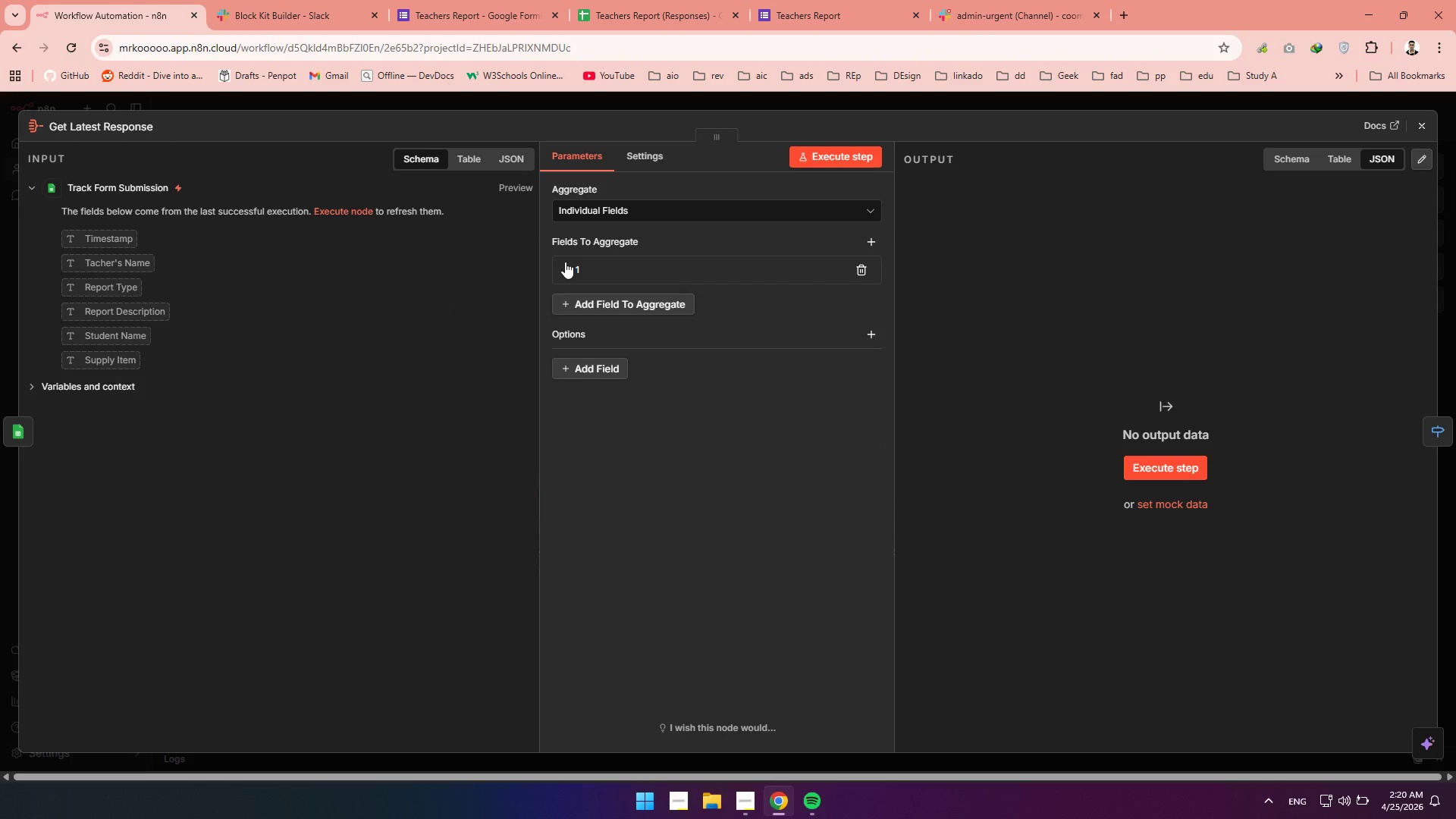 
left_click([565, 262])
 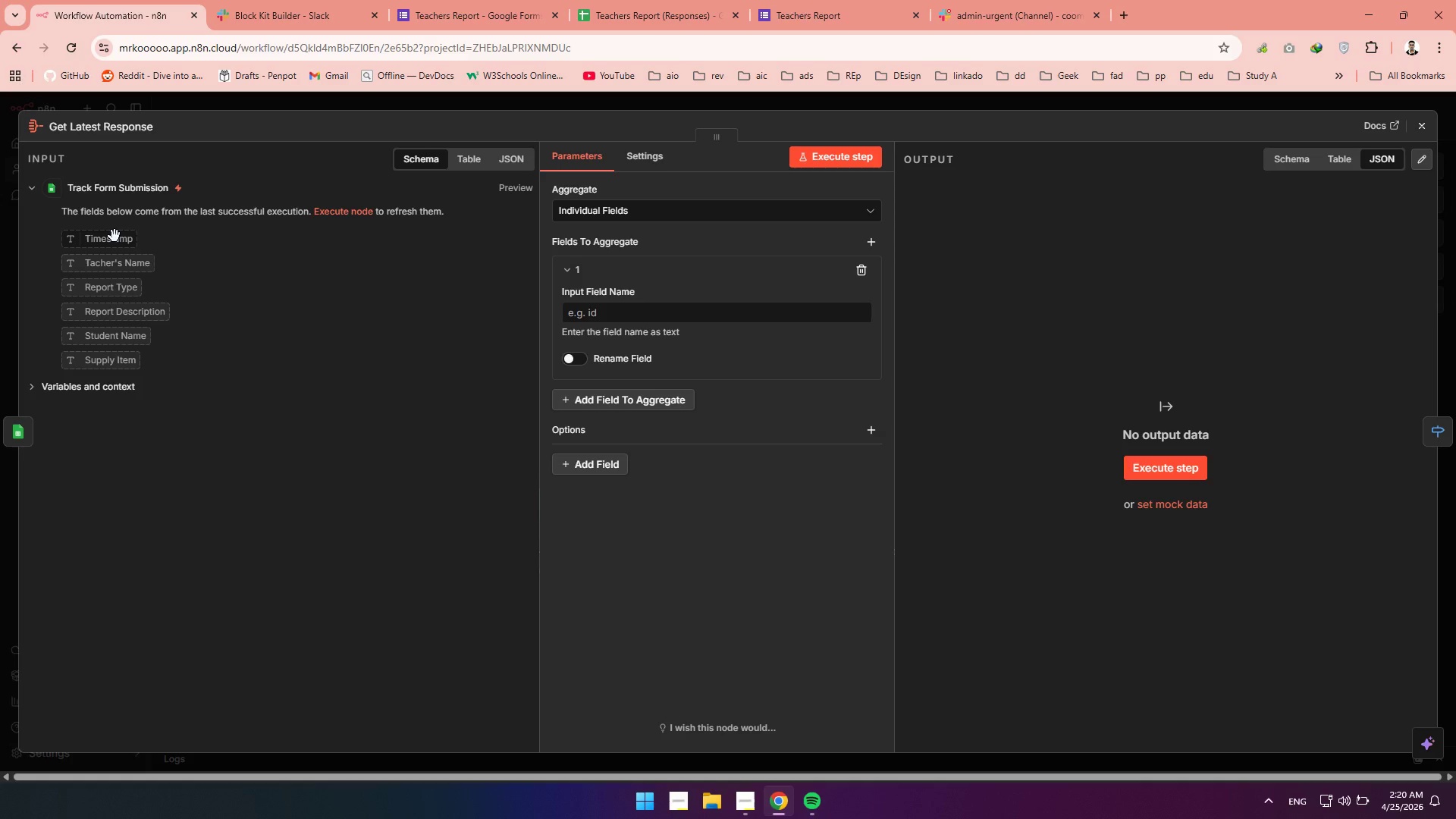 
wait(9.06)
 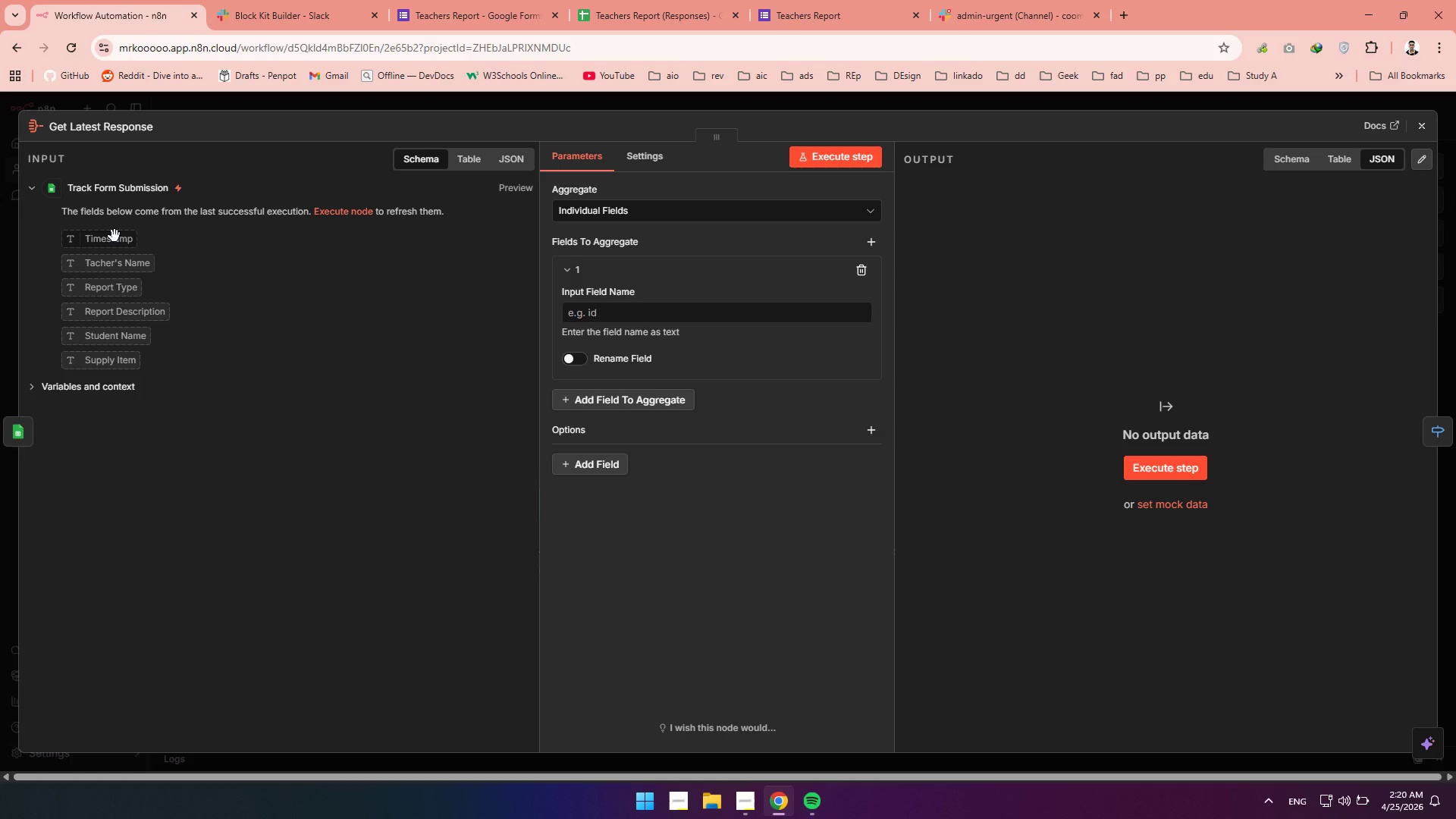 
left_click_drag(start_coordinate=[115, 236], to_coordinate=[592, 309])
 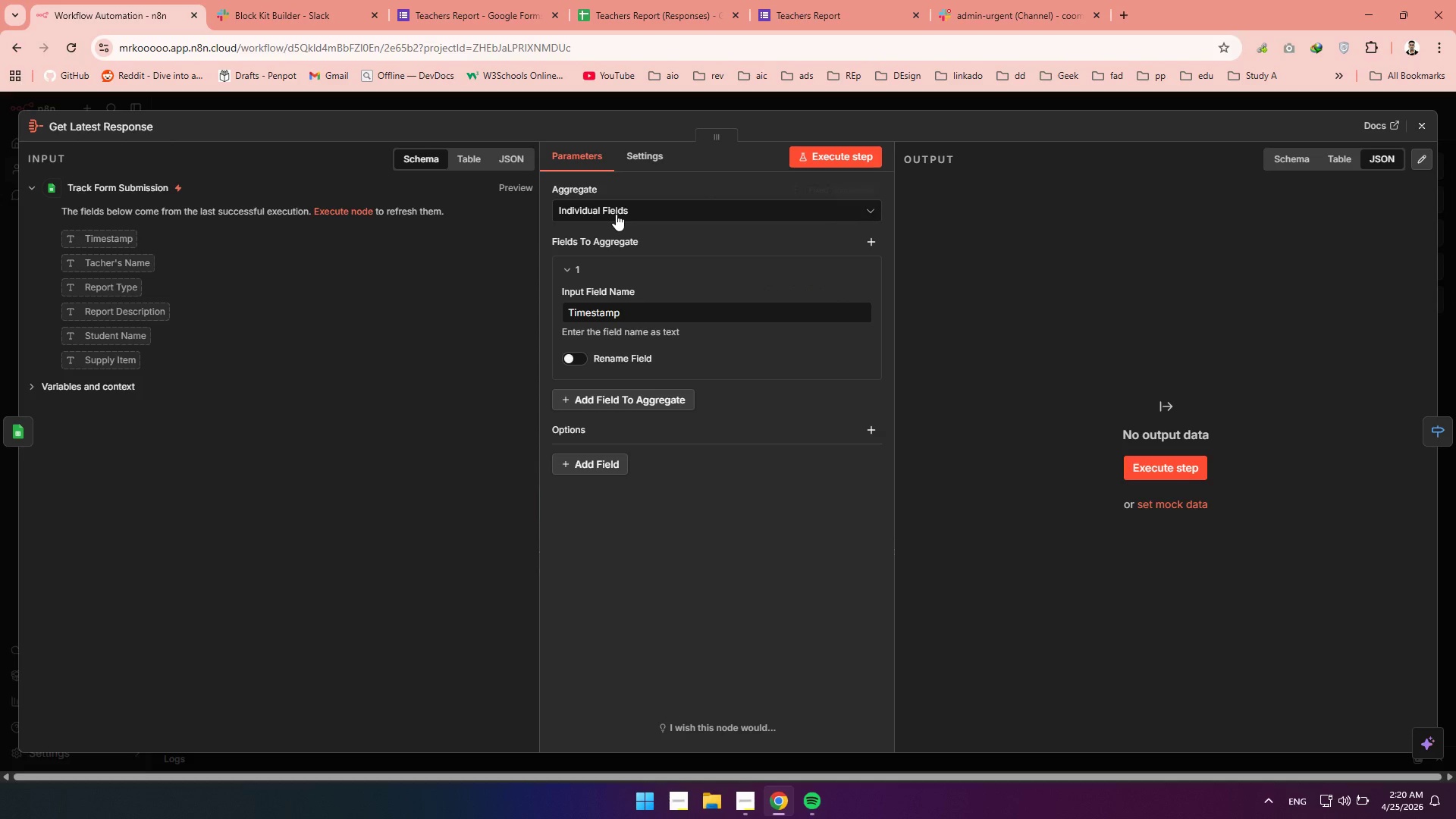 
left_click([616, 212])
 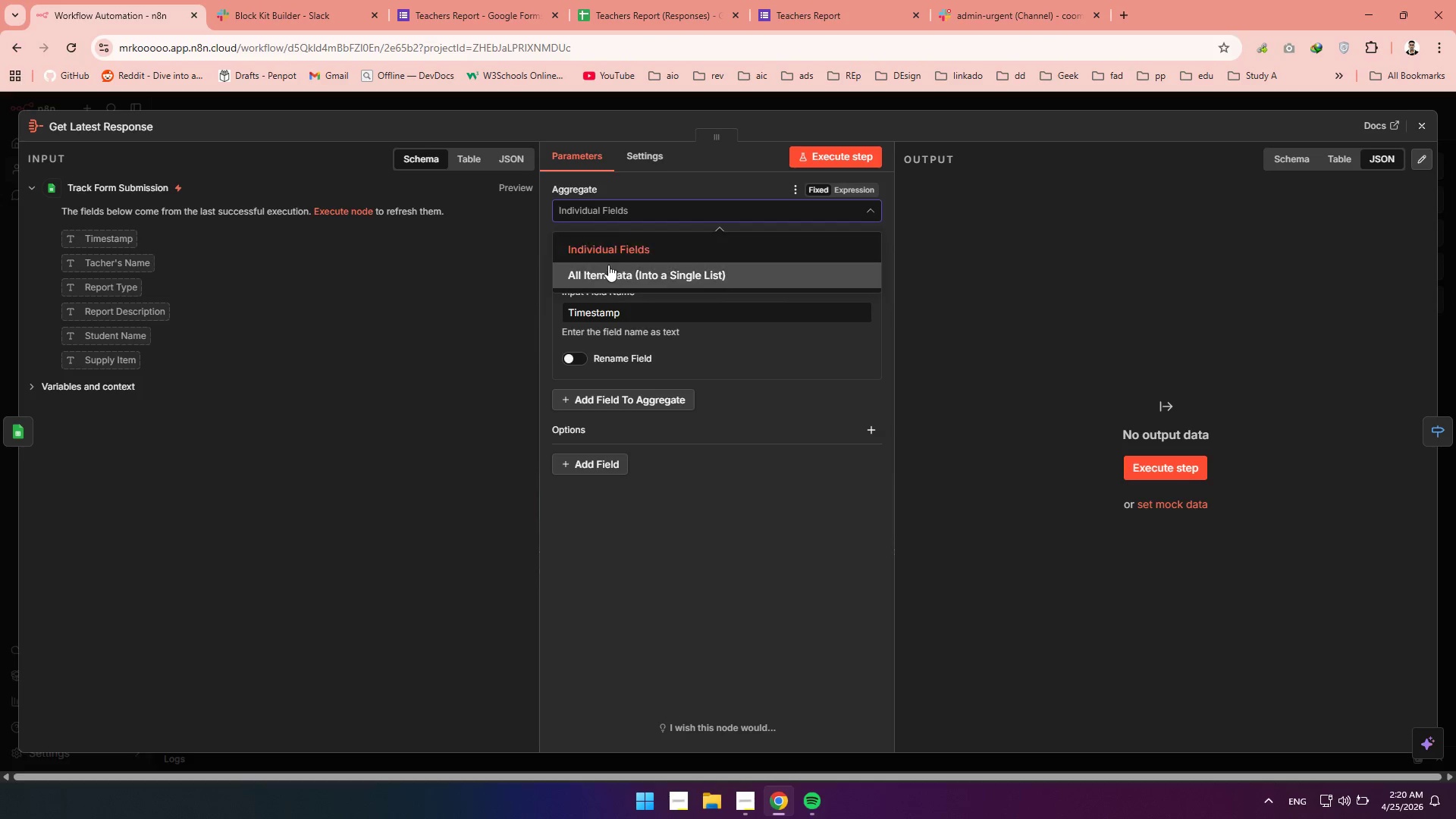 
left_click([607, 271])
 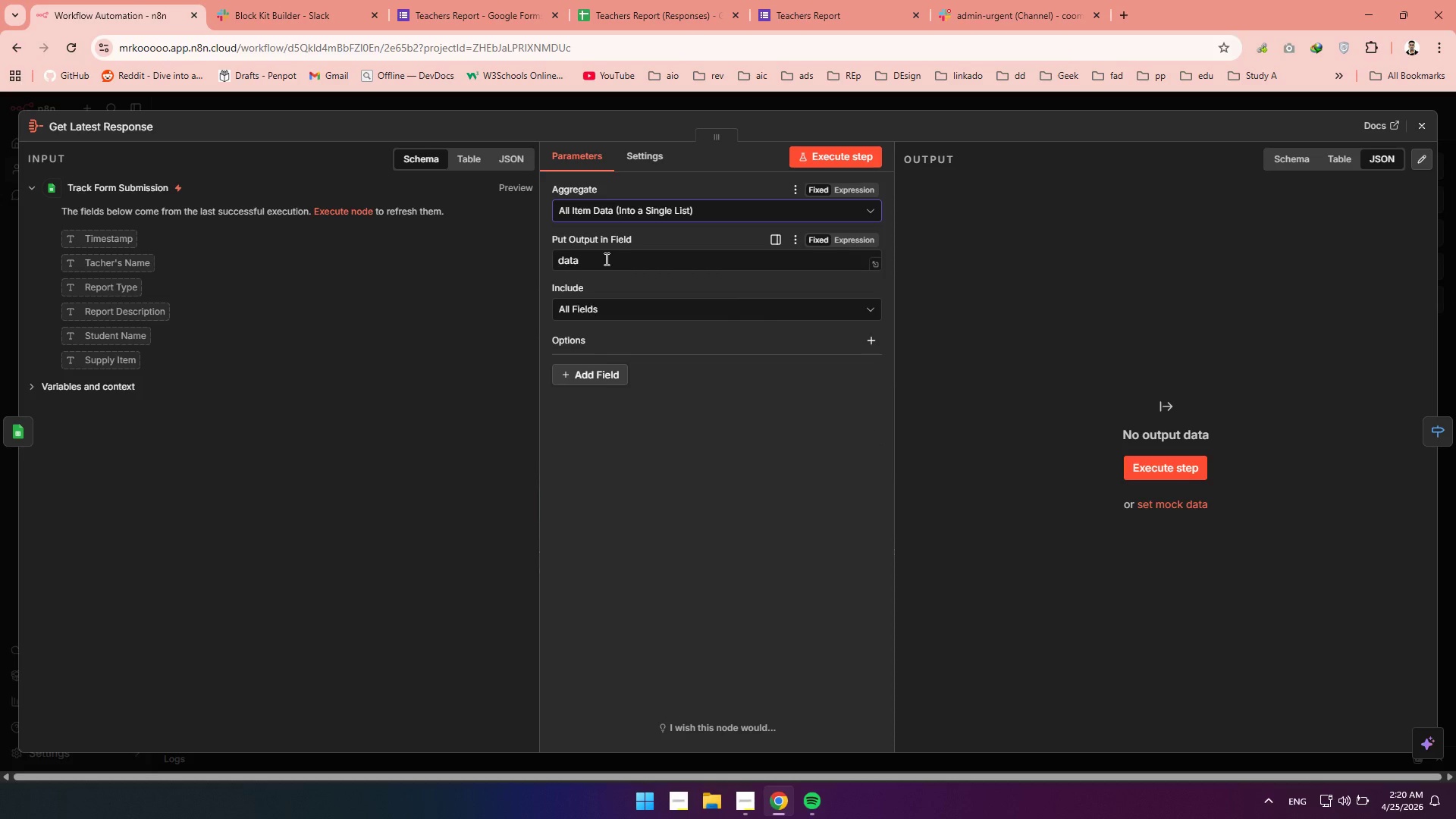 
left_click([605, 259])
 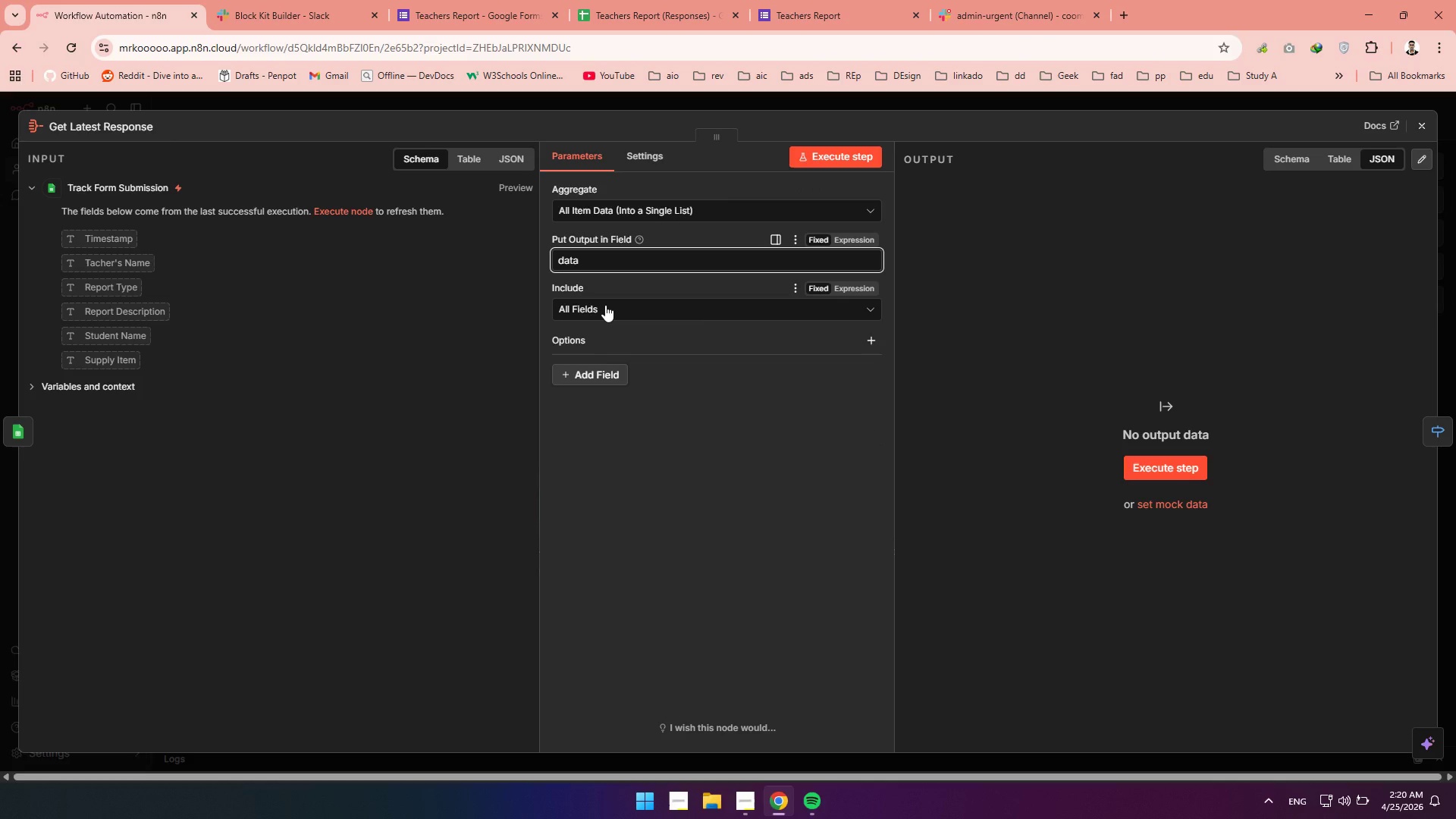 
left_click([605, 305])
 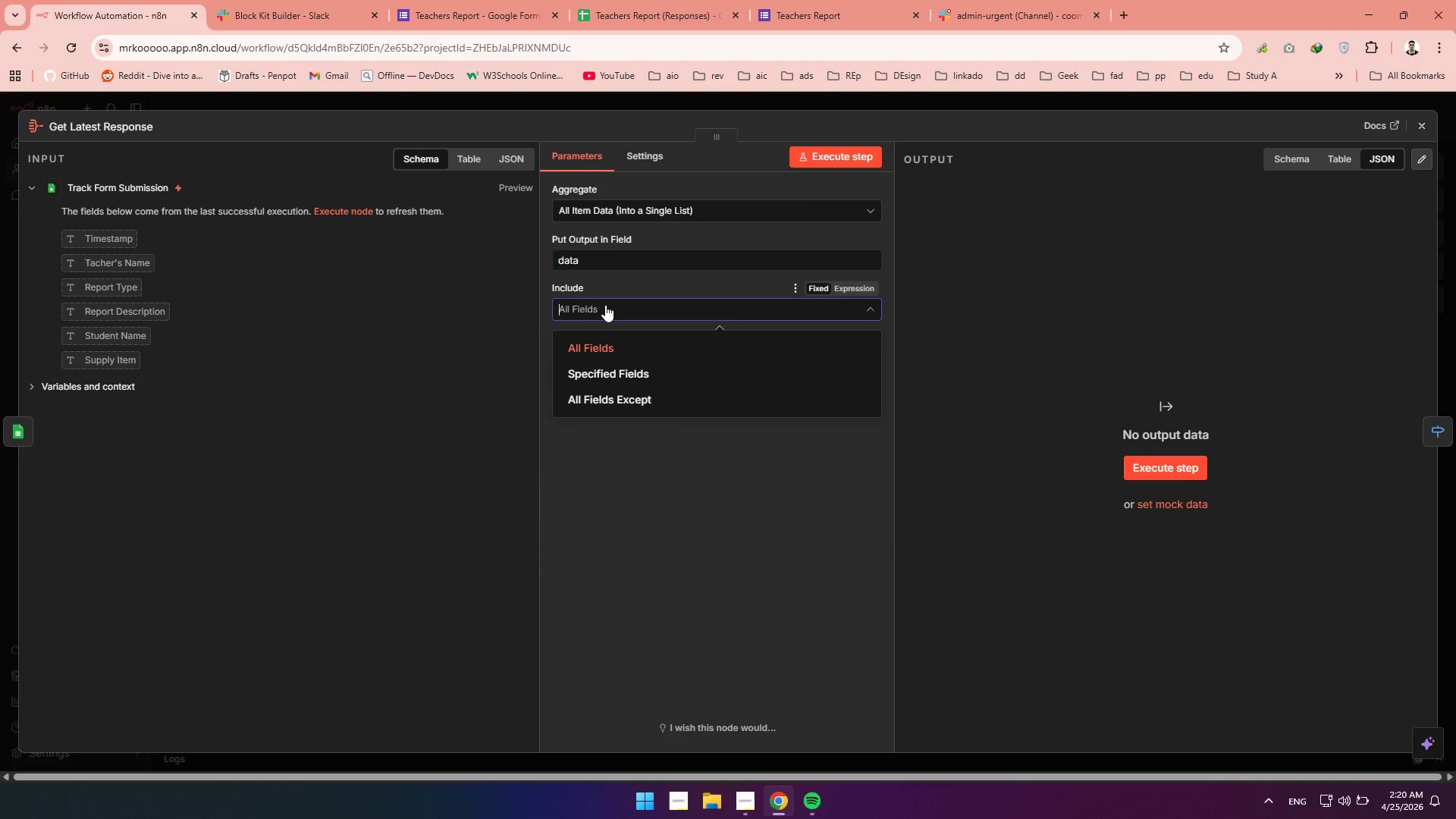 
left_click([605, 305])
 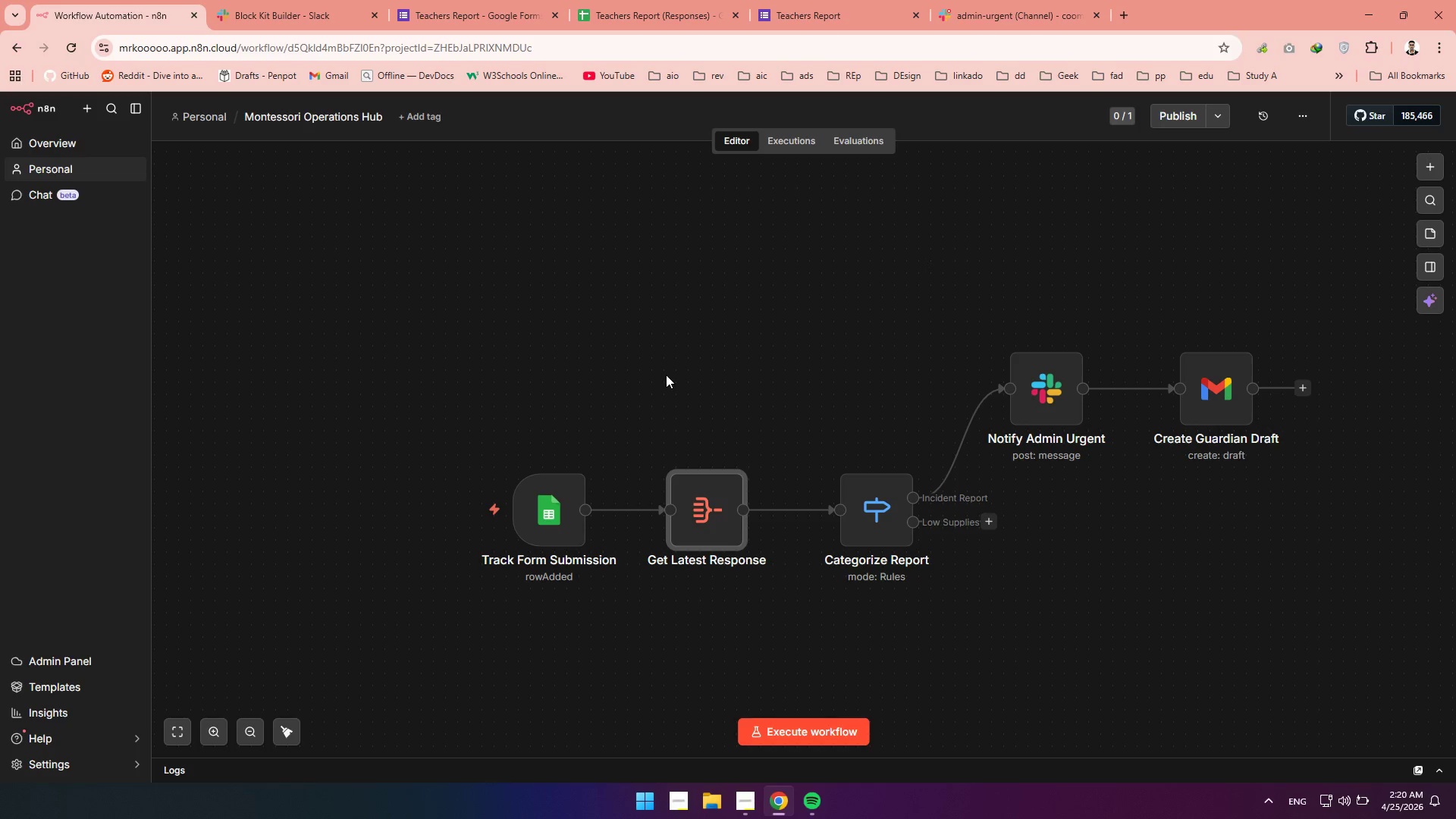 
wait(6.09)
 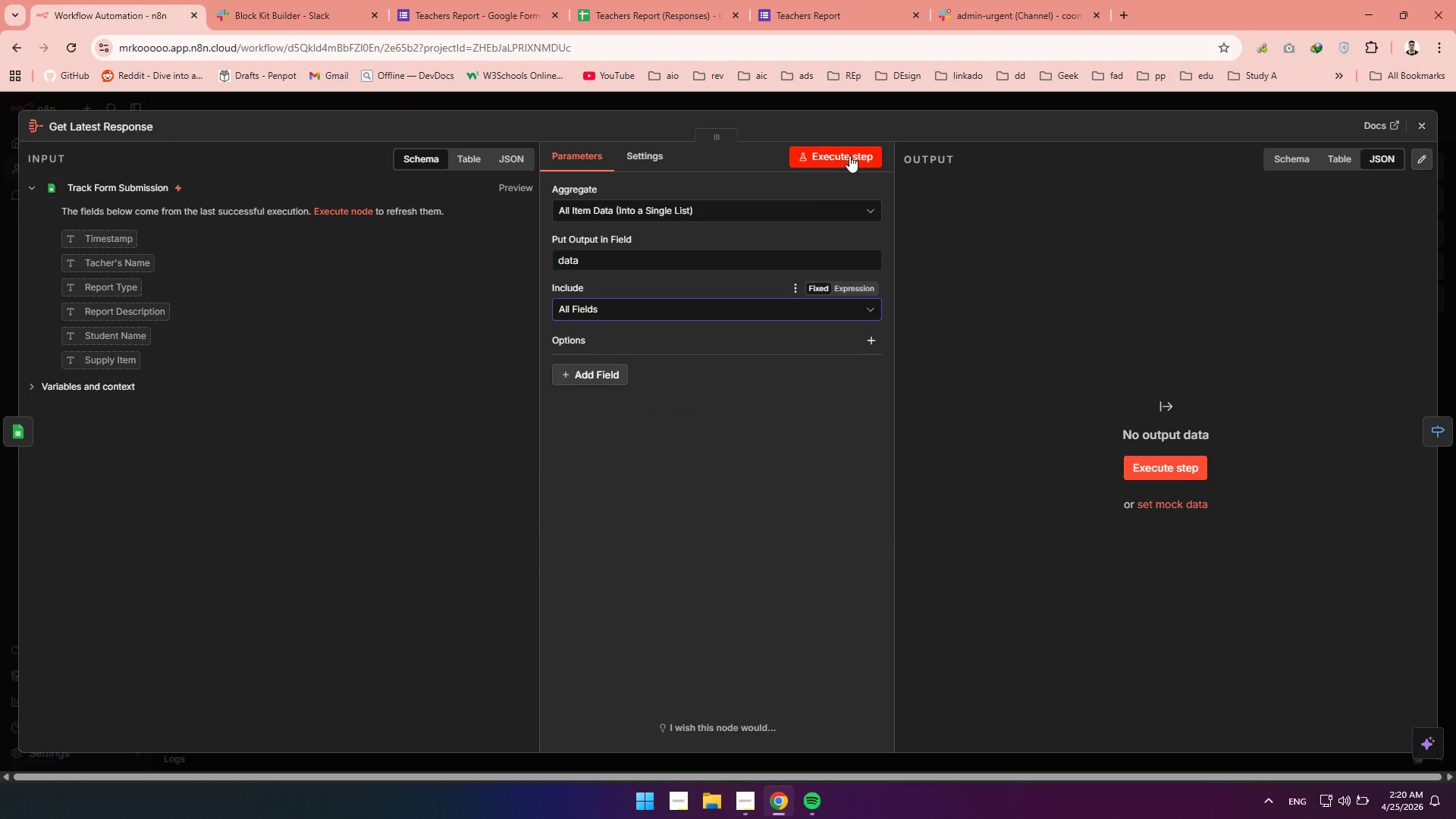 
left_click([506, 447])
 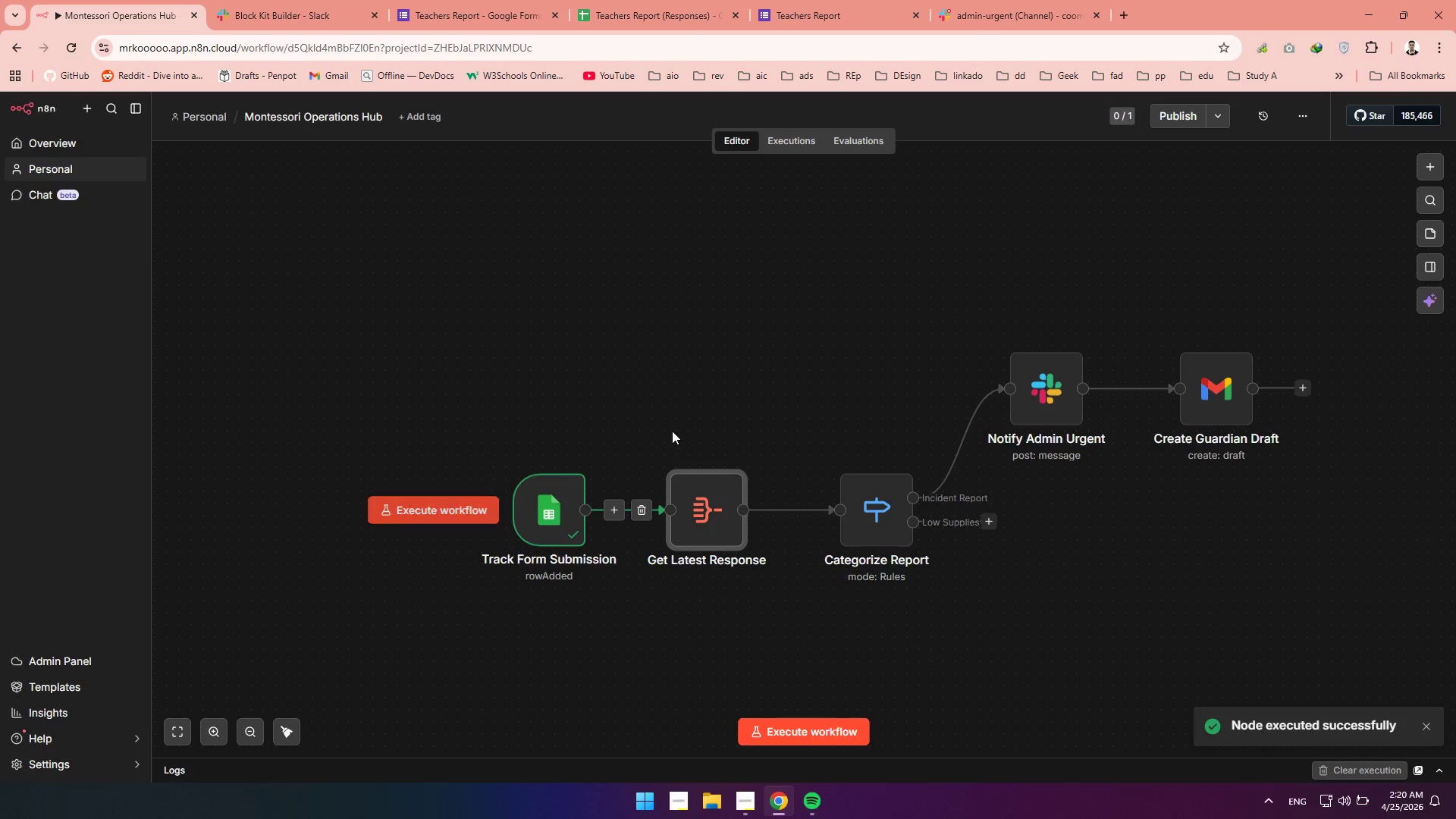 
wait(6.14)
 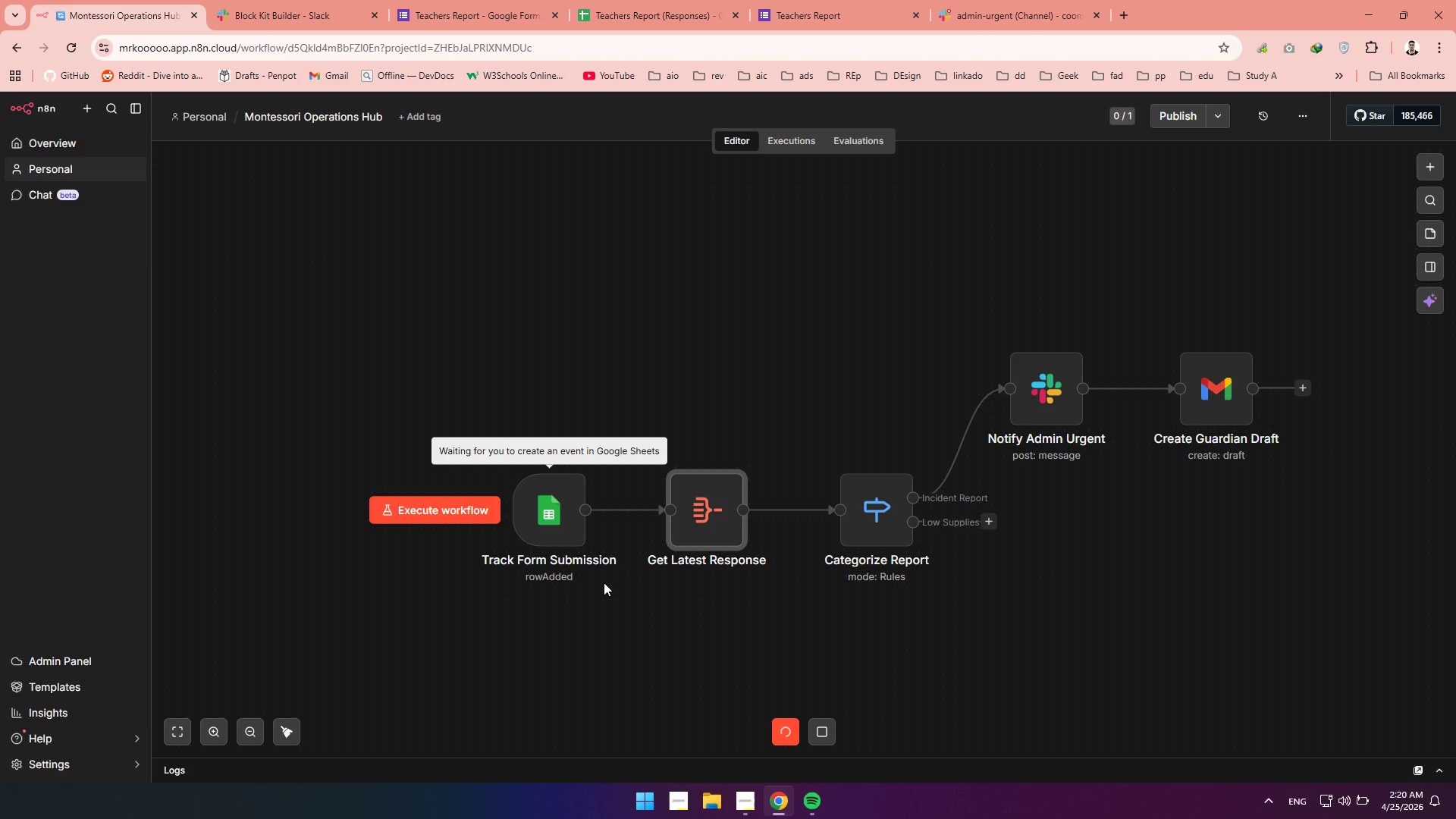 
left_click([669, 447])
 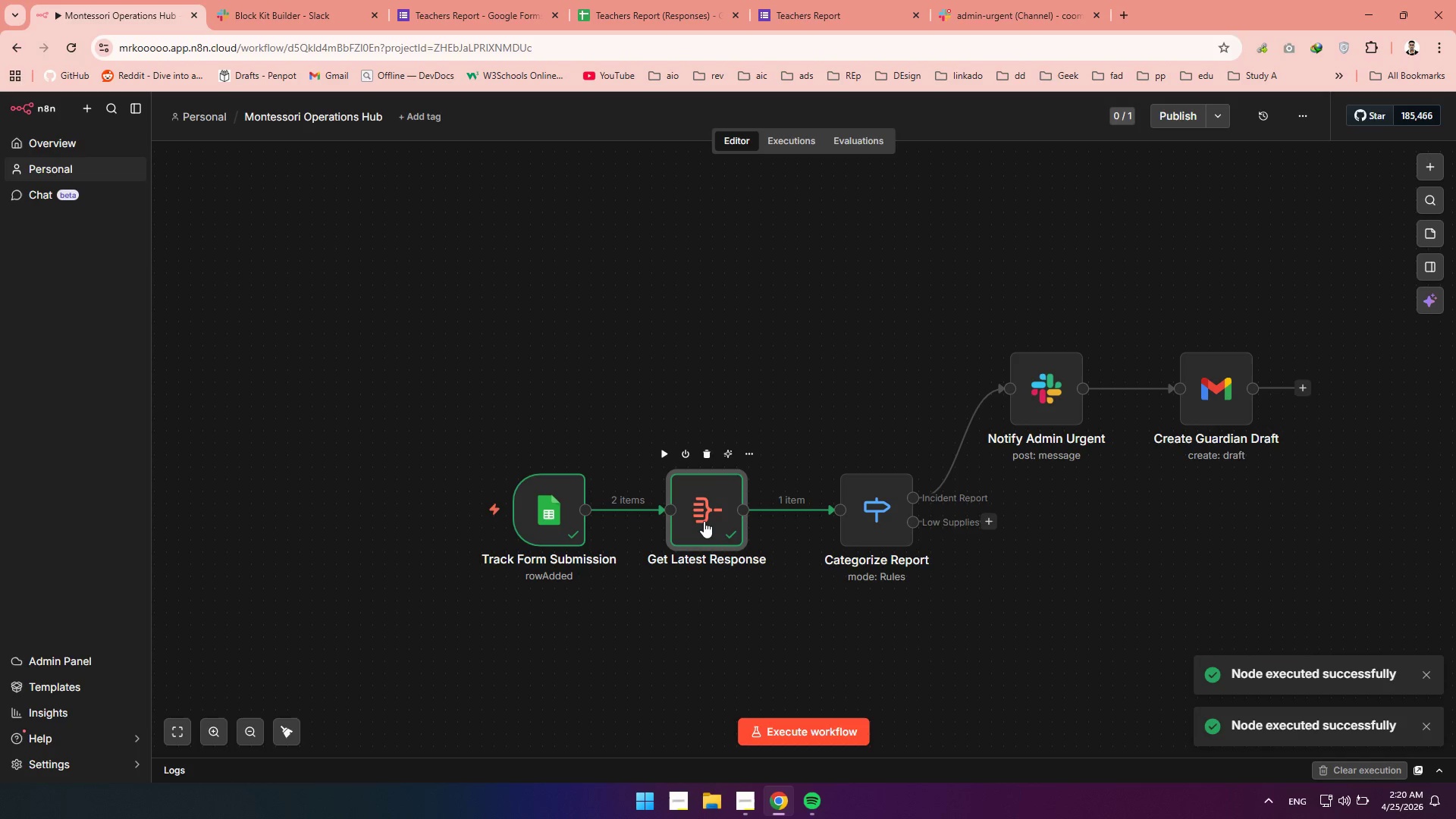 
double_click([704, 521])
 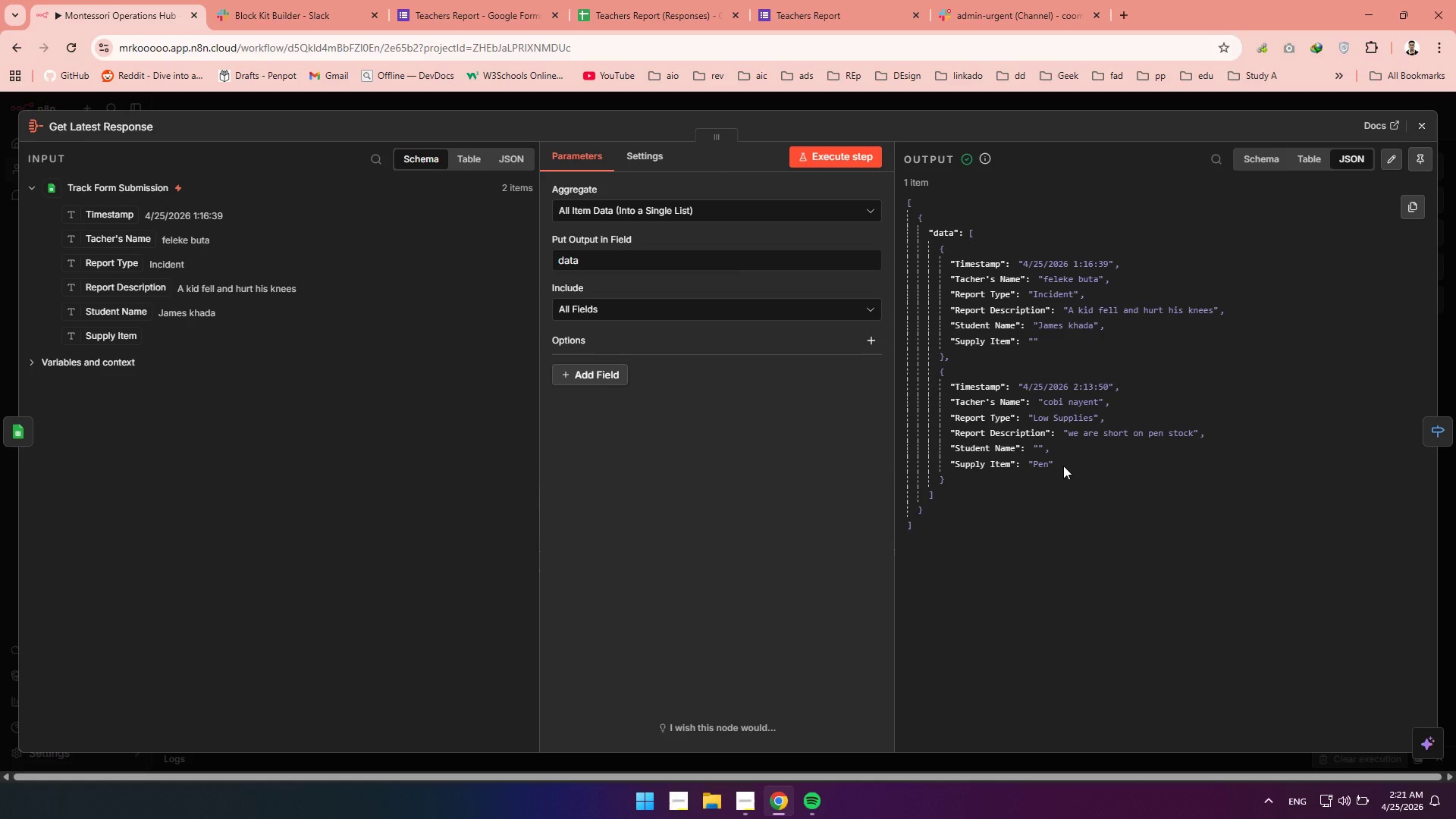 
wait(16.77)
 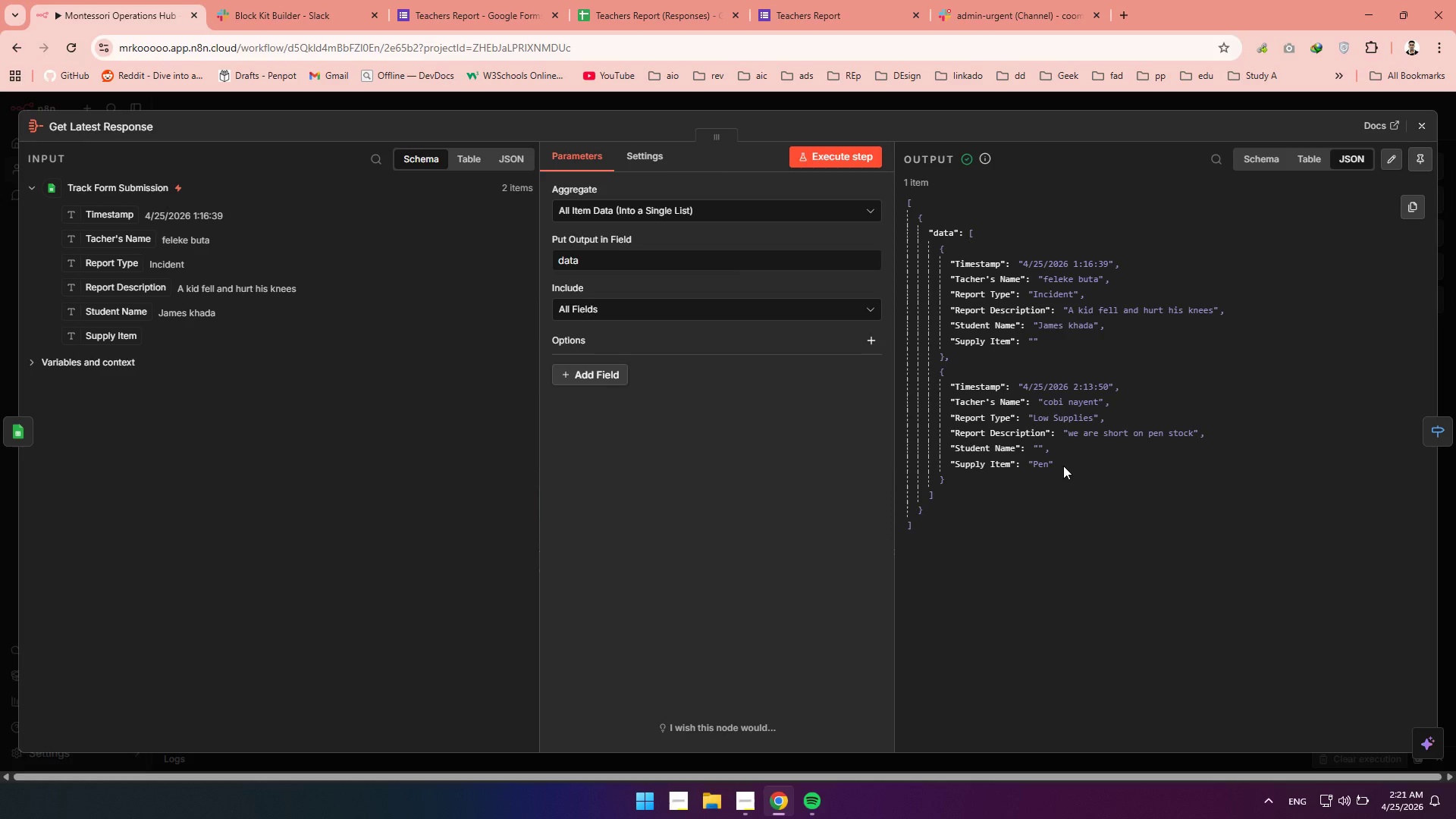 
left_click([1420, 126])
 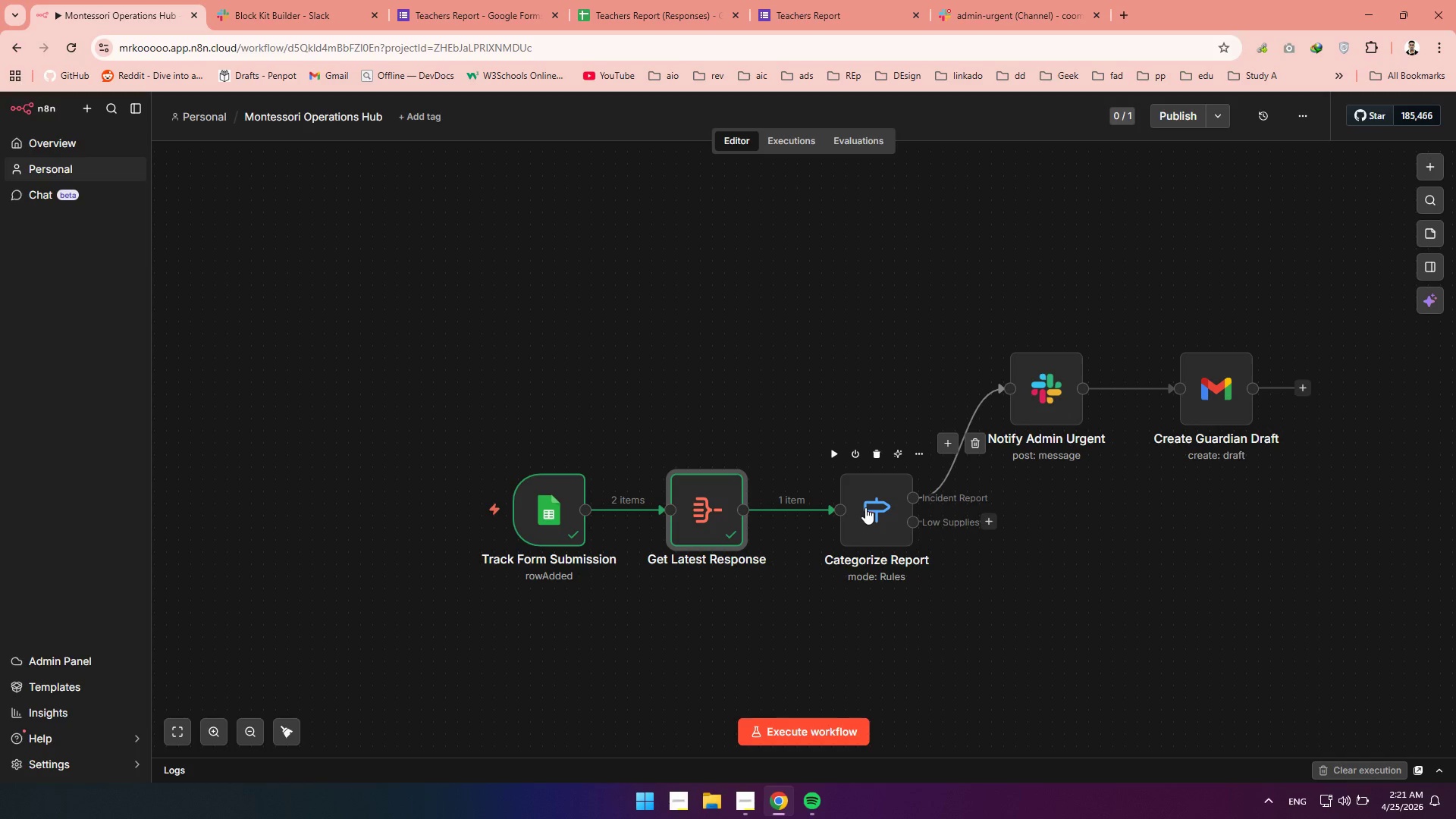 
double_click([865, 507])
 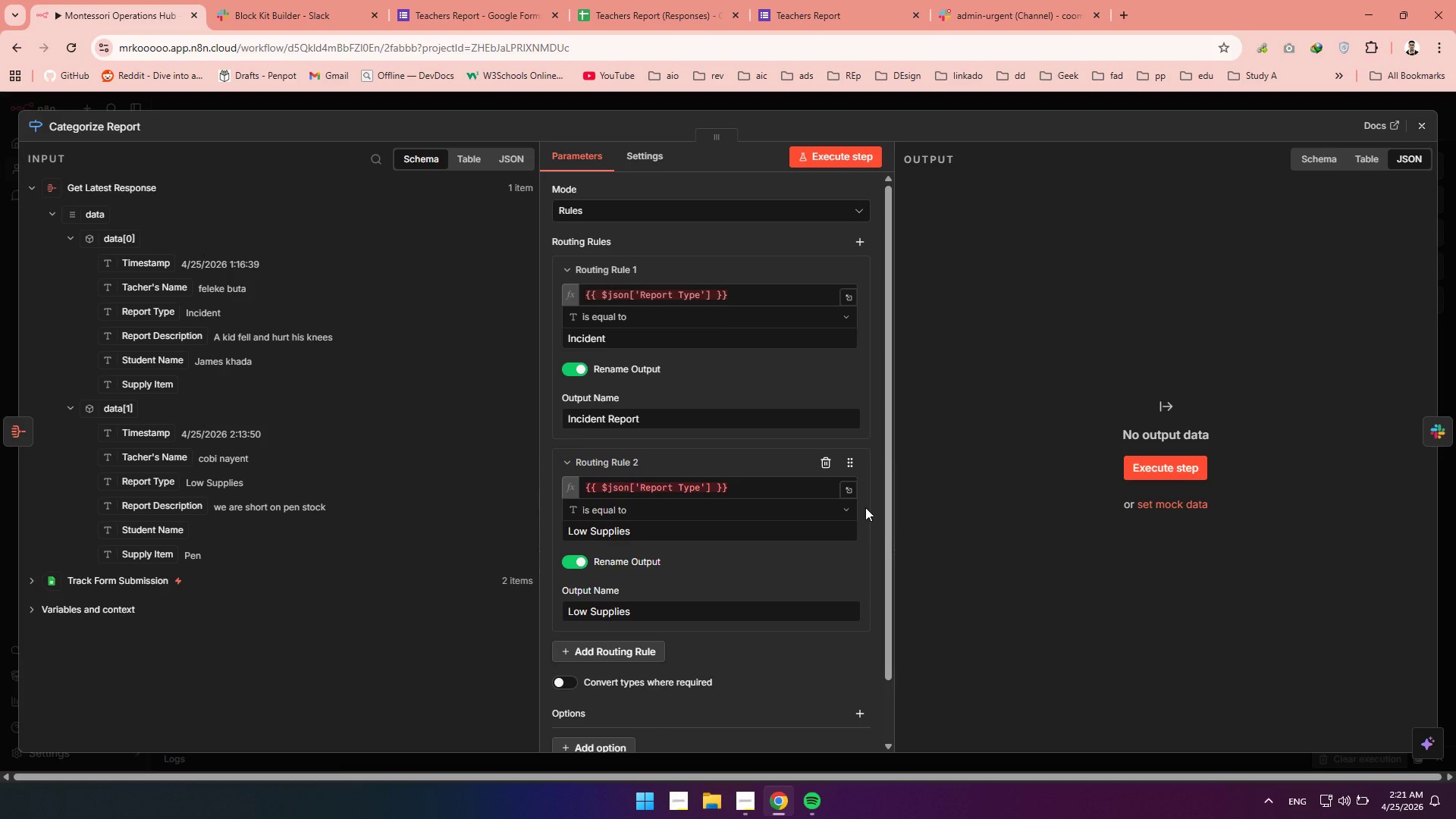 
wait(21.45)
 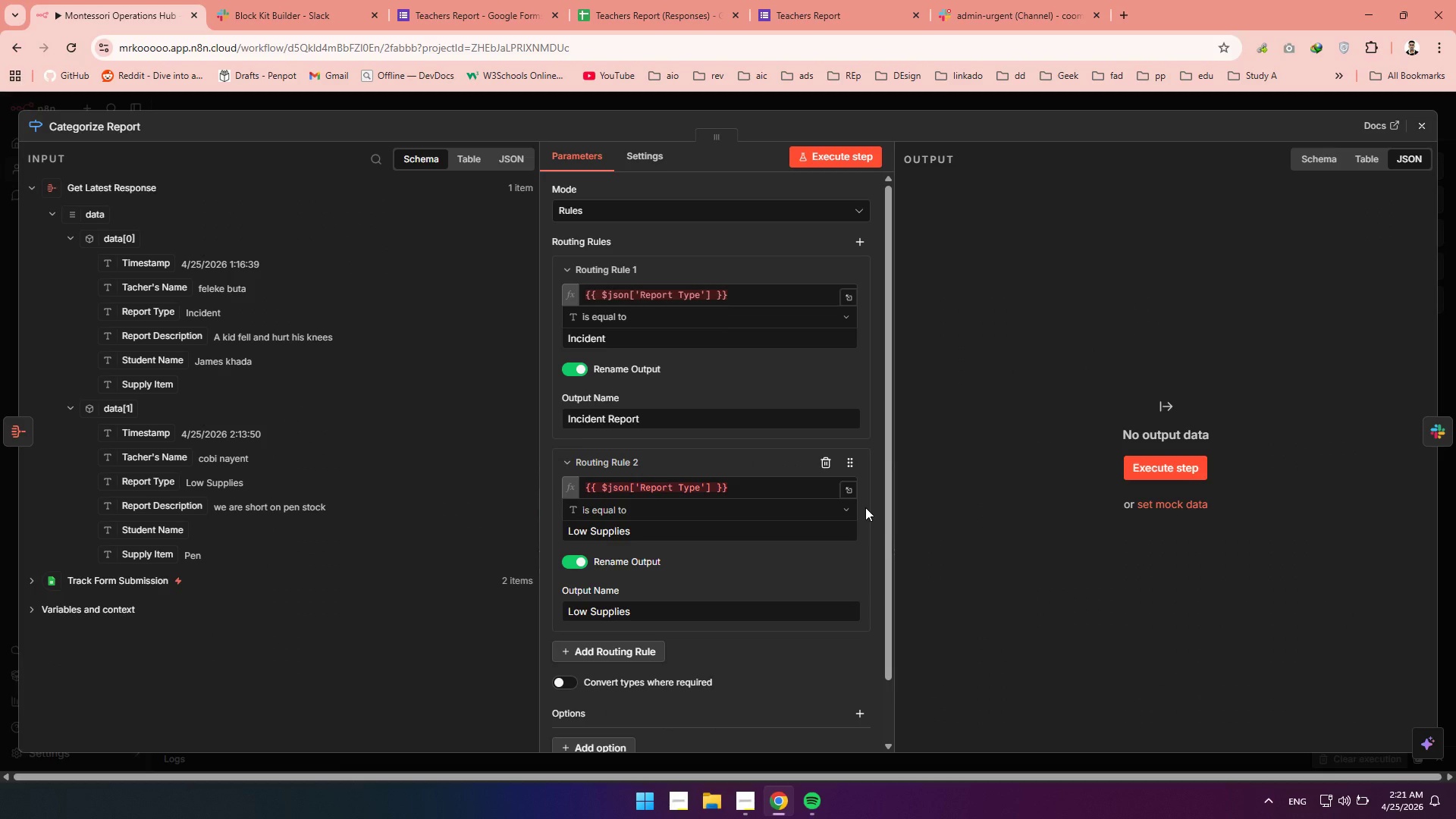 
left_click([1416, 124])
 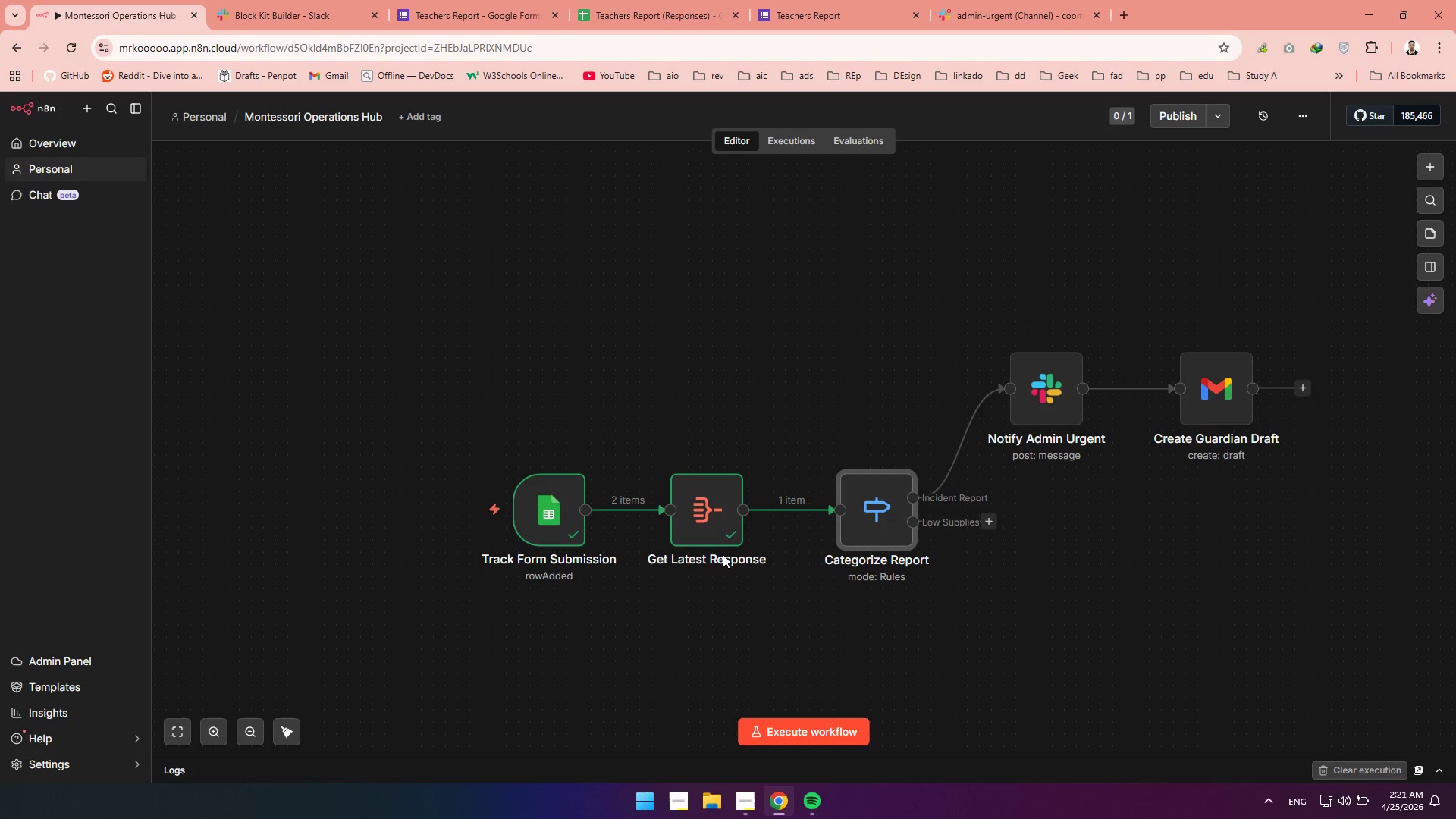 
double_click([682, 555])
 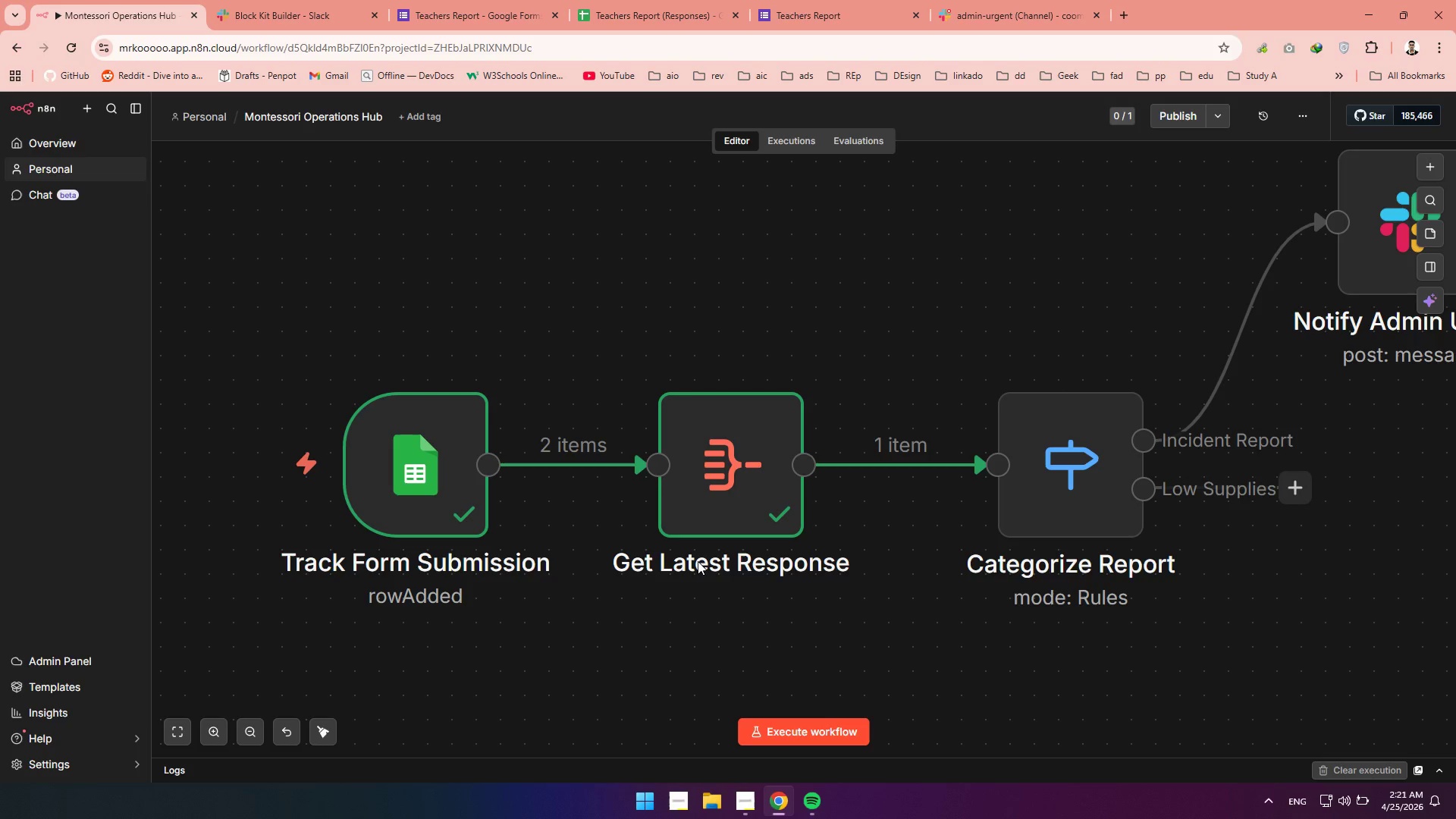 
double_click([698, 561])
 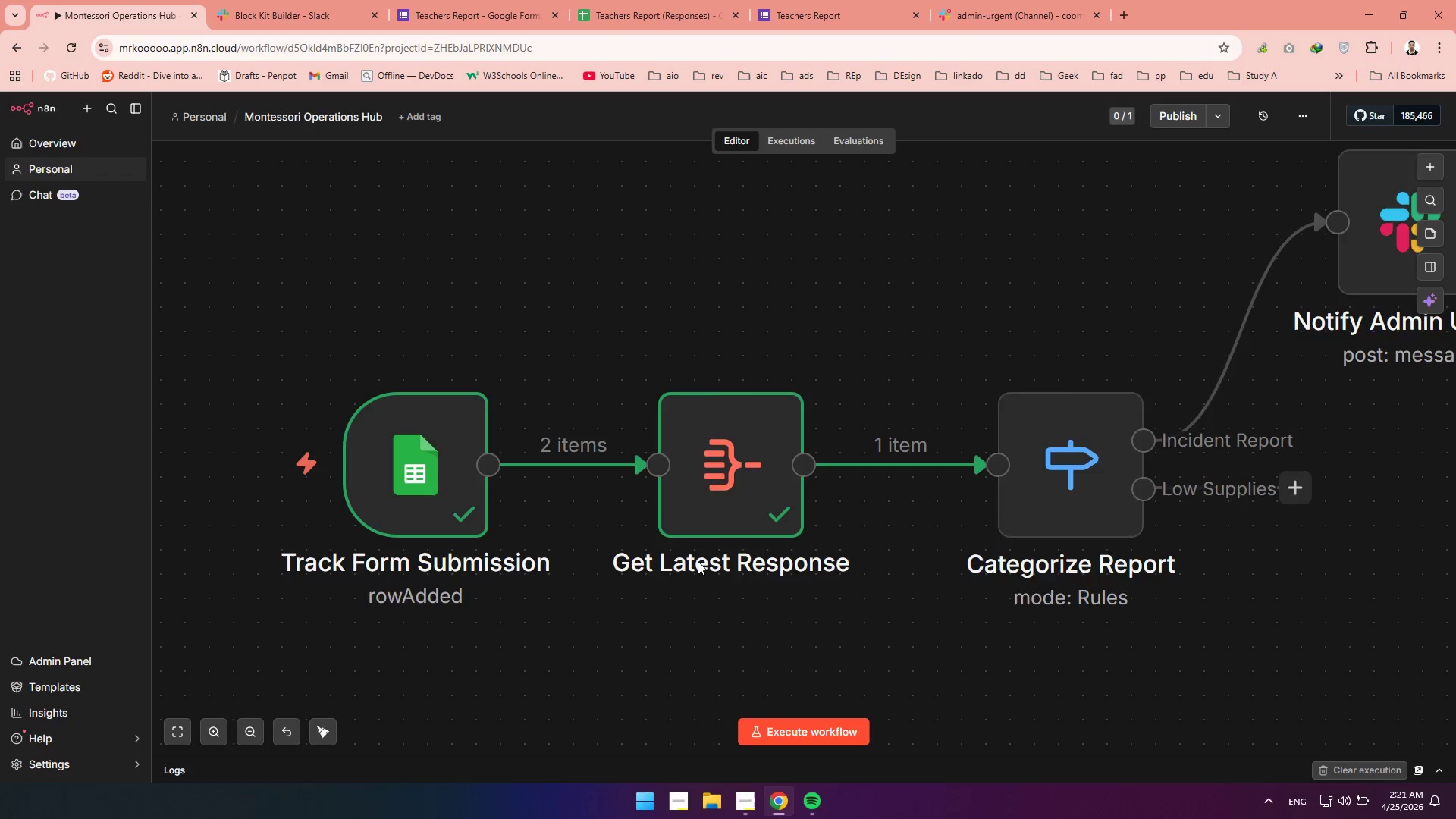 
triple_click([698, 561])
 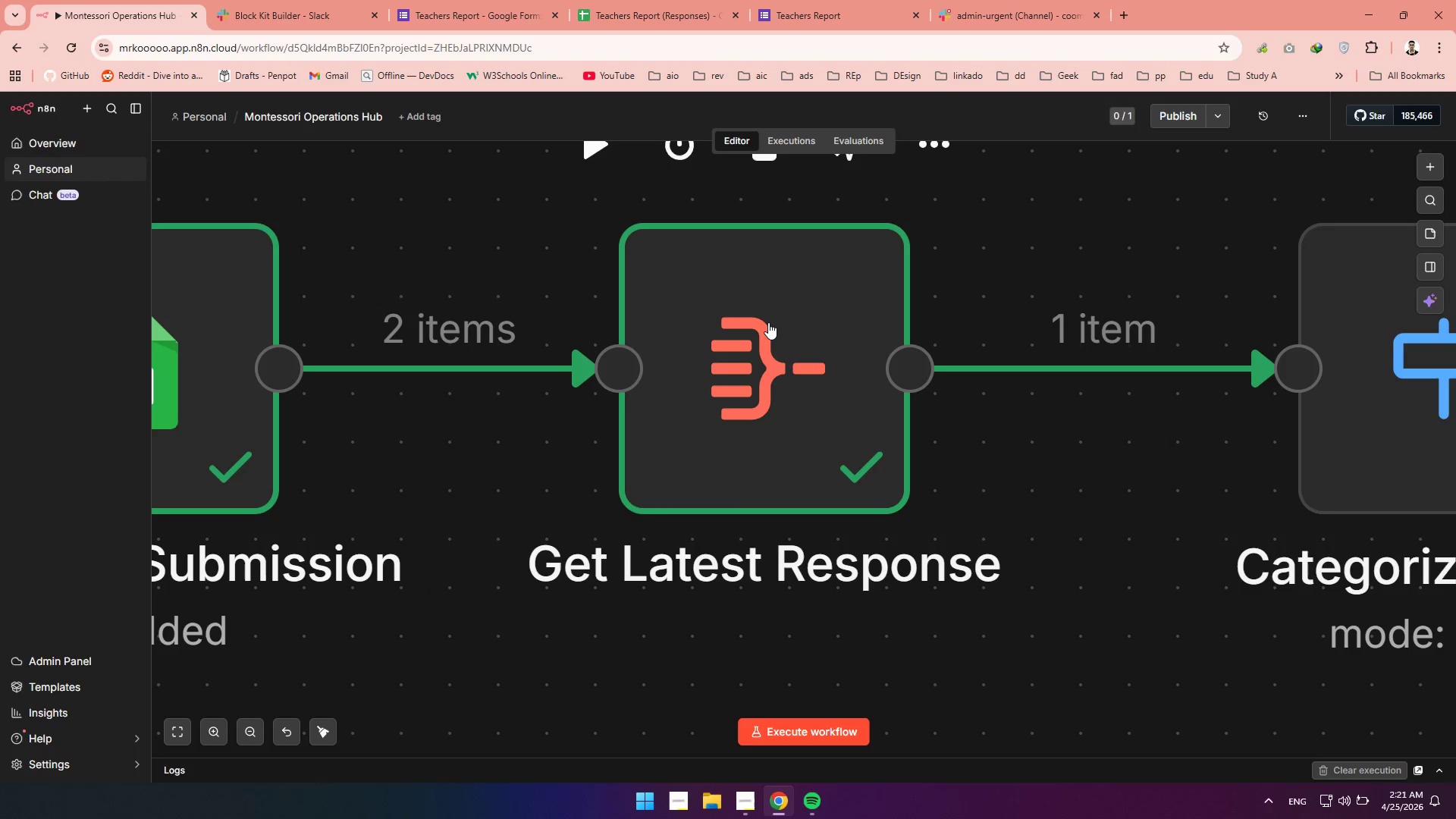 
double_click([768, 322])
 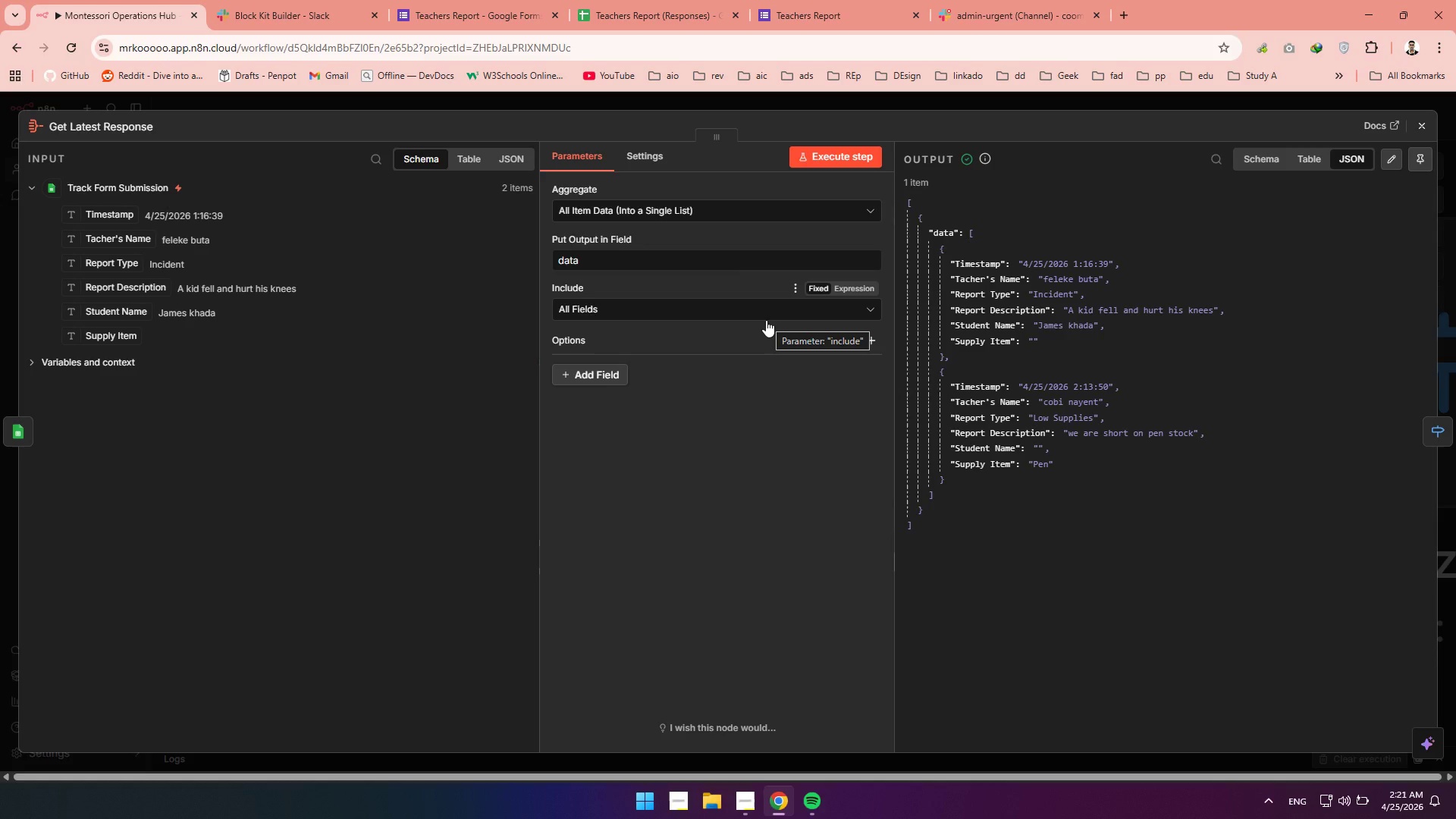 
wait(15.55)
 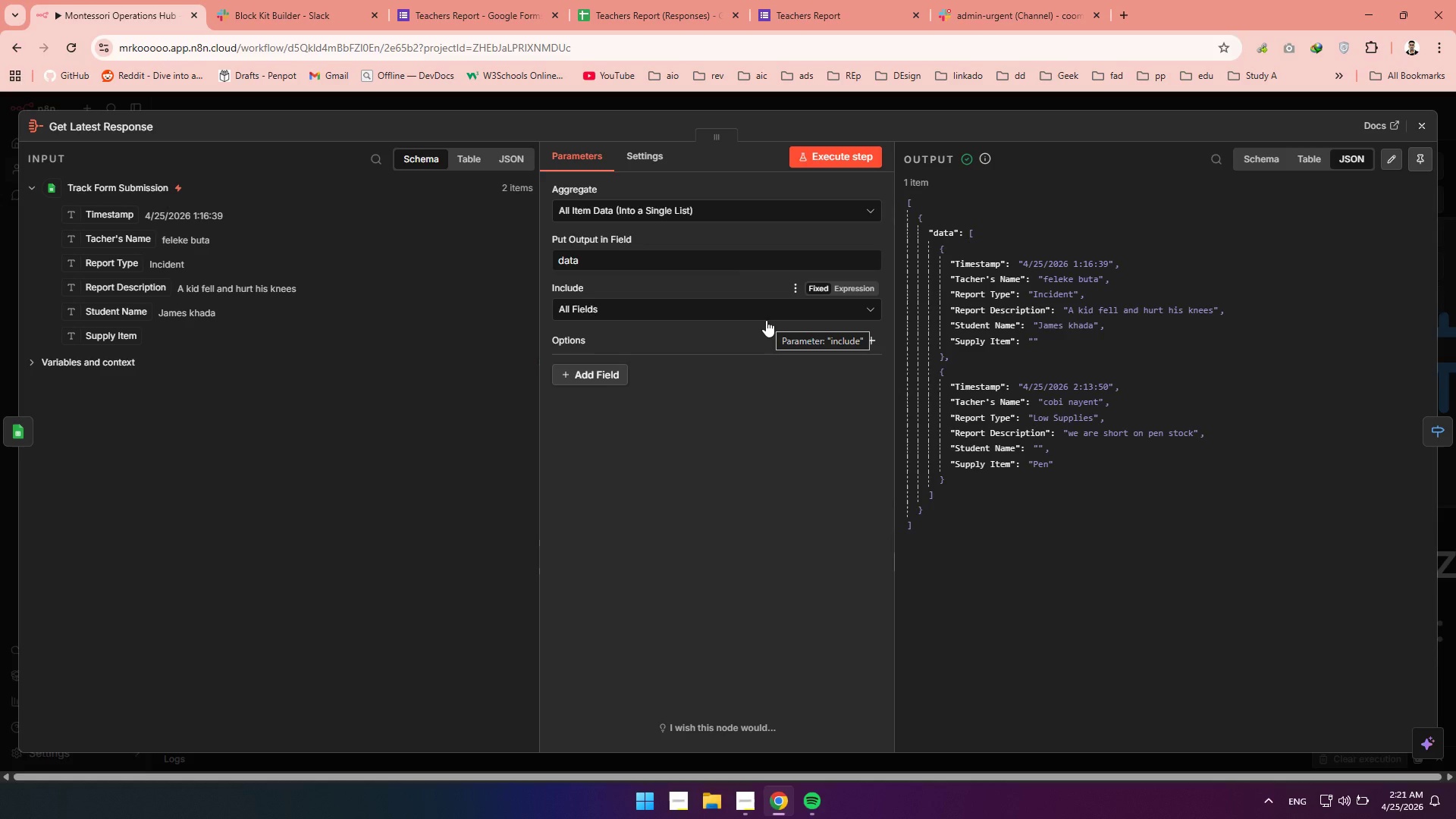 
double_click([91, 124])
 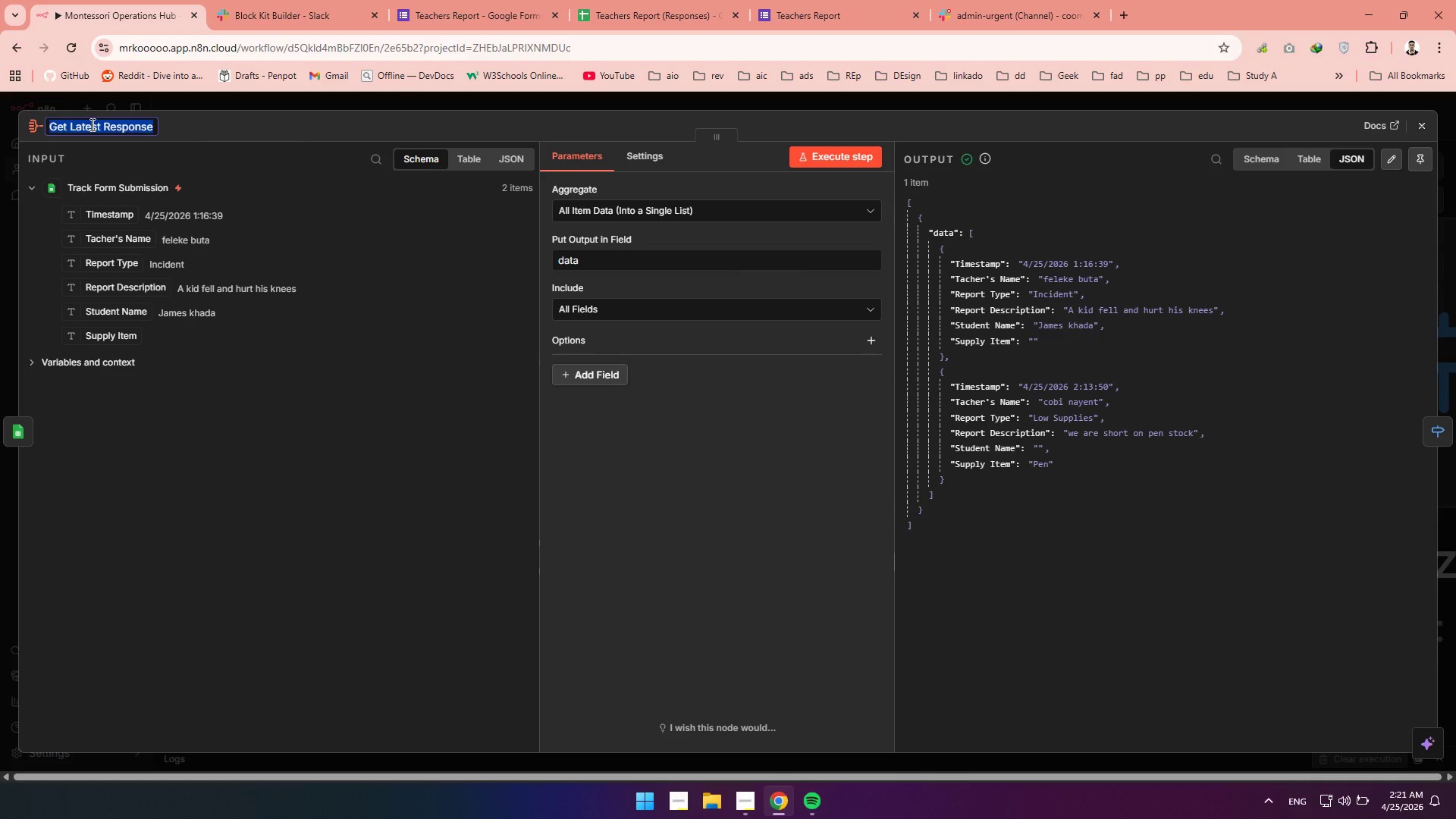 
left_click([91, 124])
 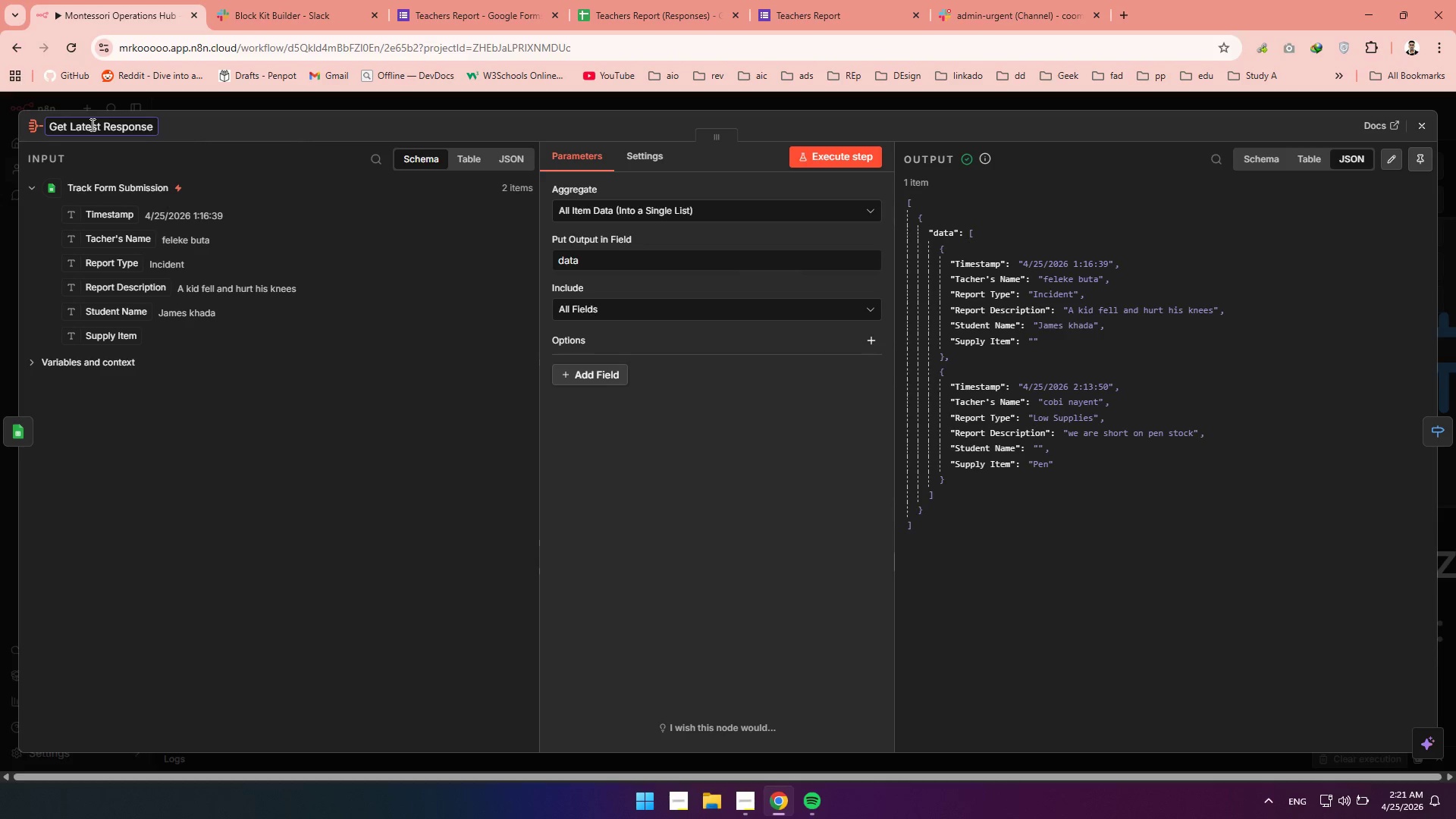 
double_click([91, 124])
 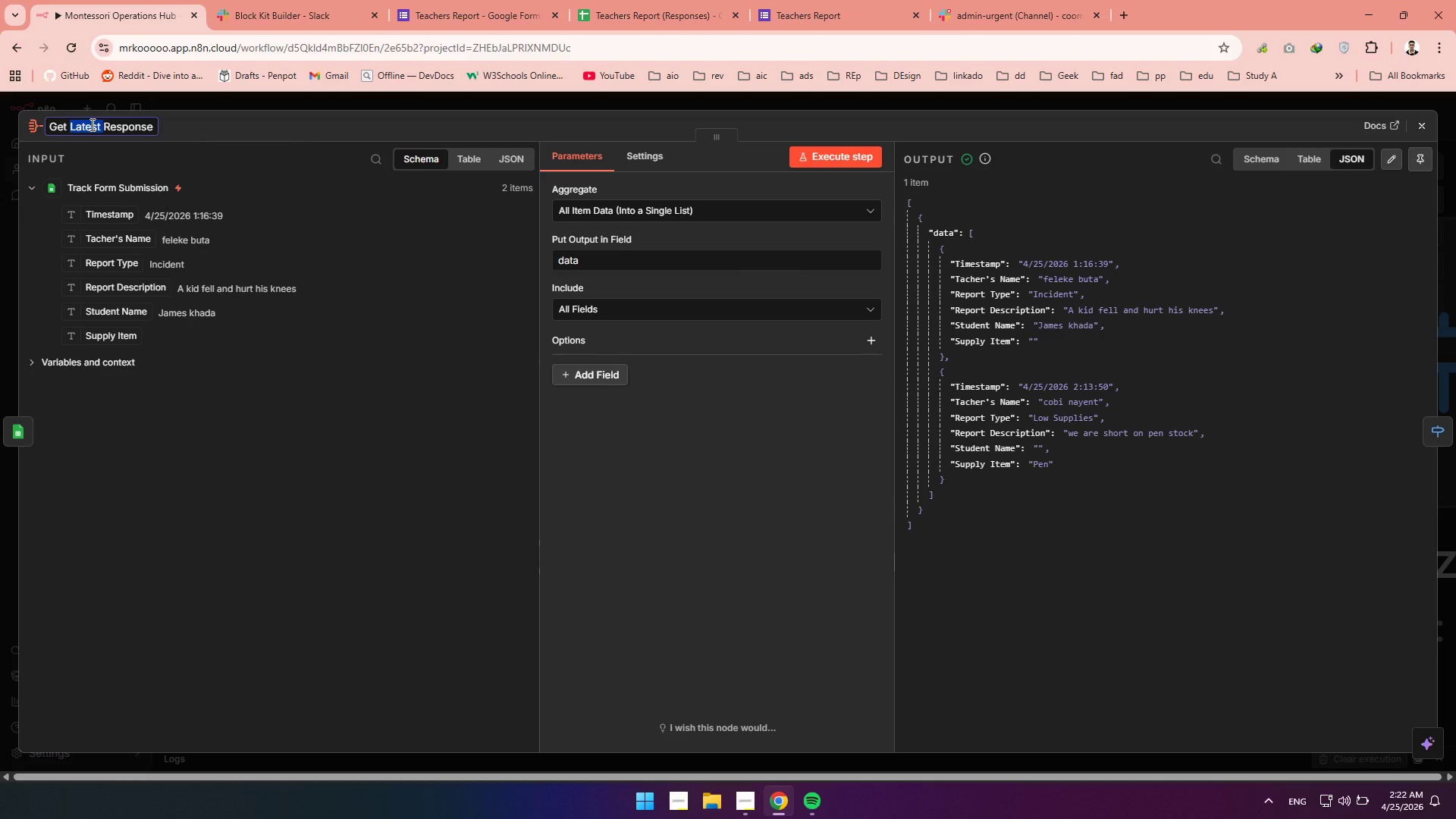 
type(All )
 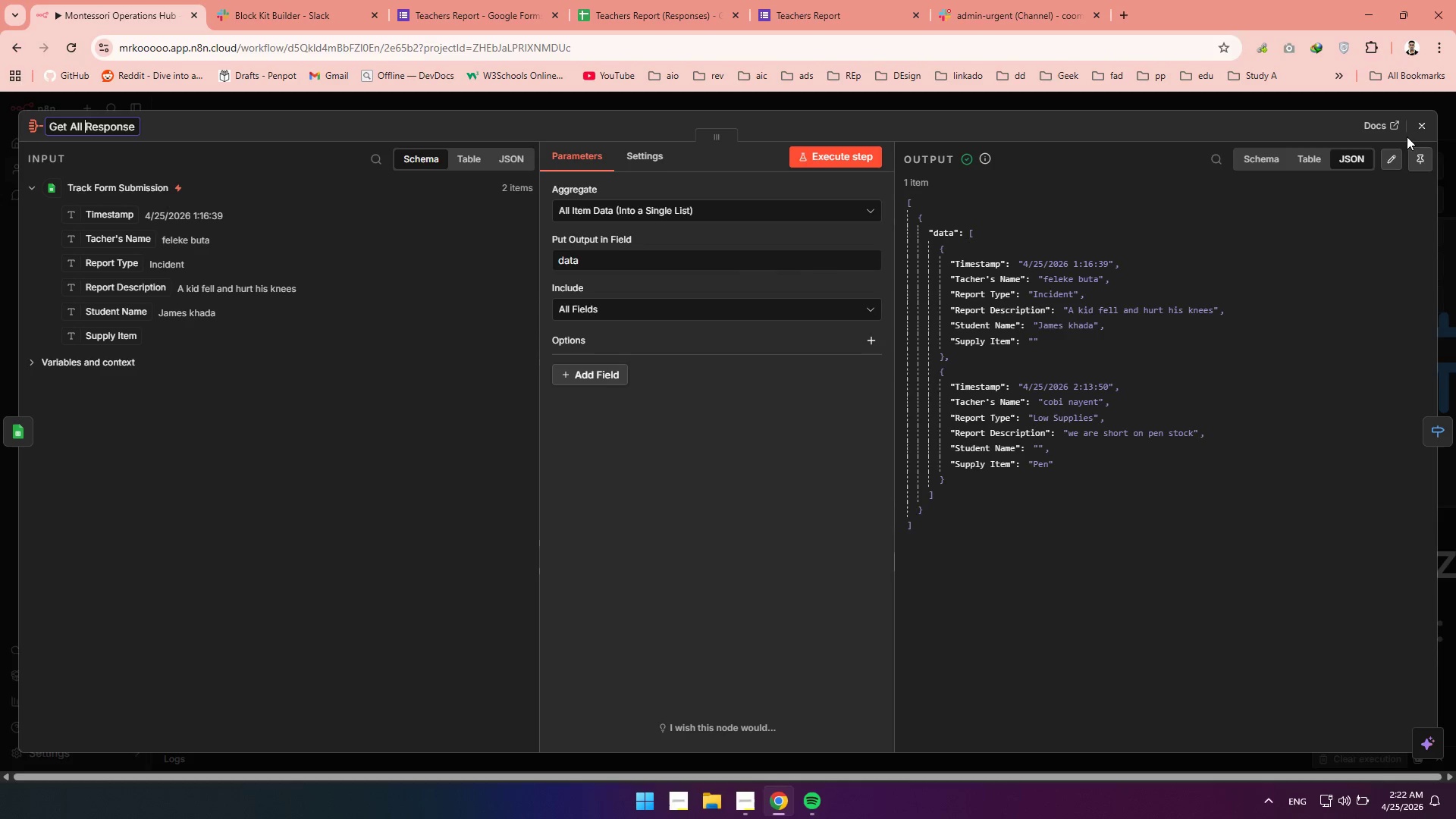 
left_click([1429, 129])
 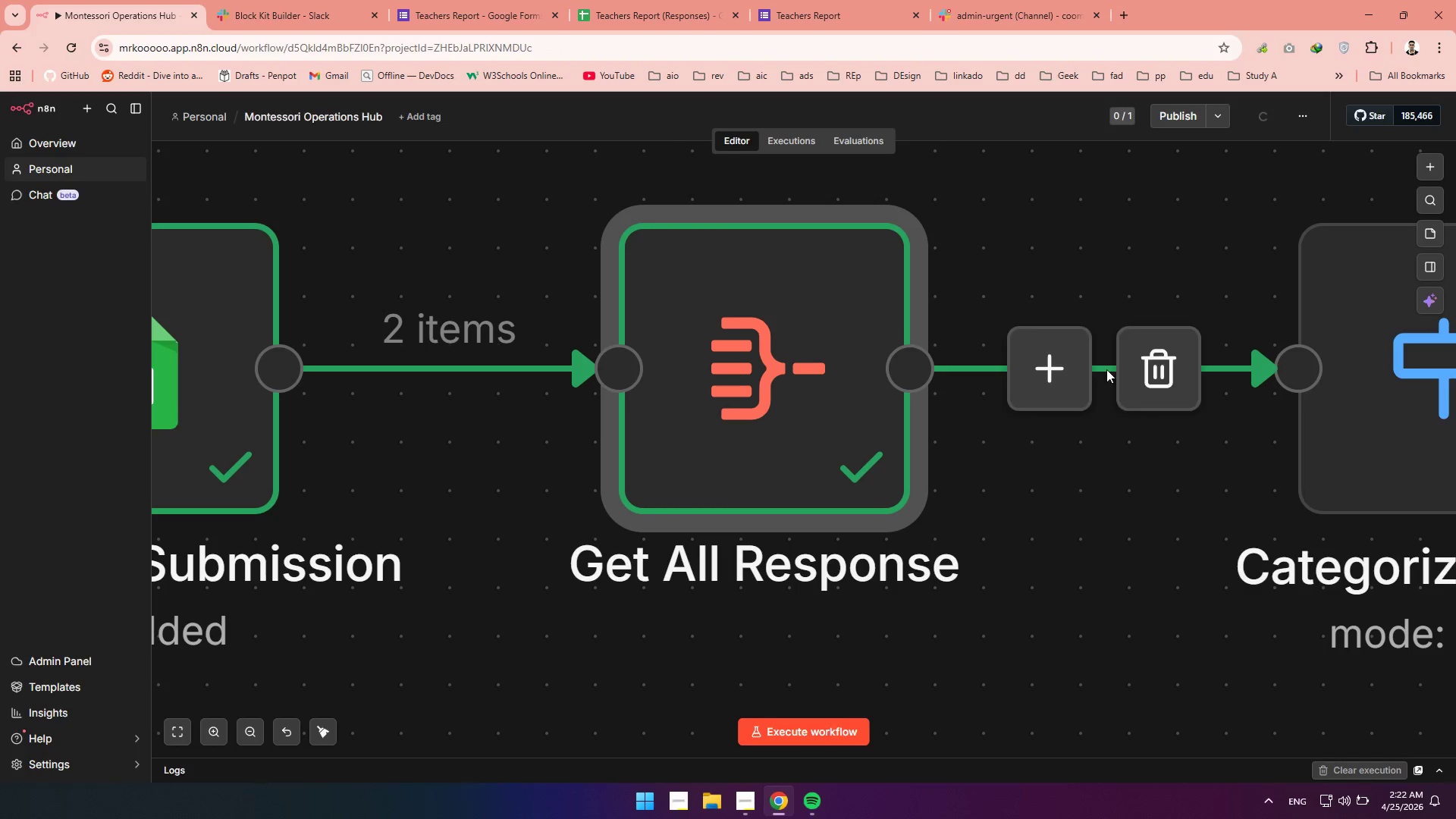 
left_click([1065, 369])
 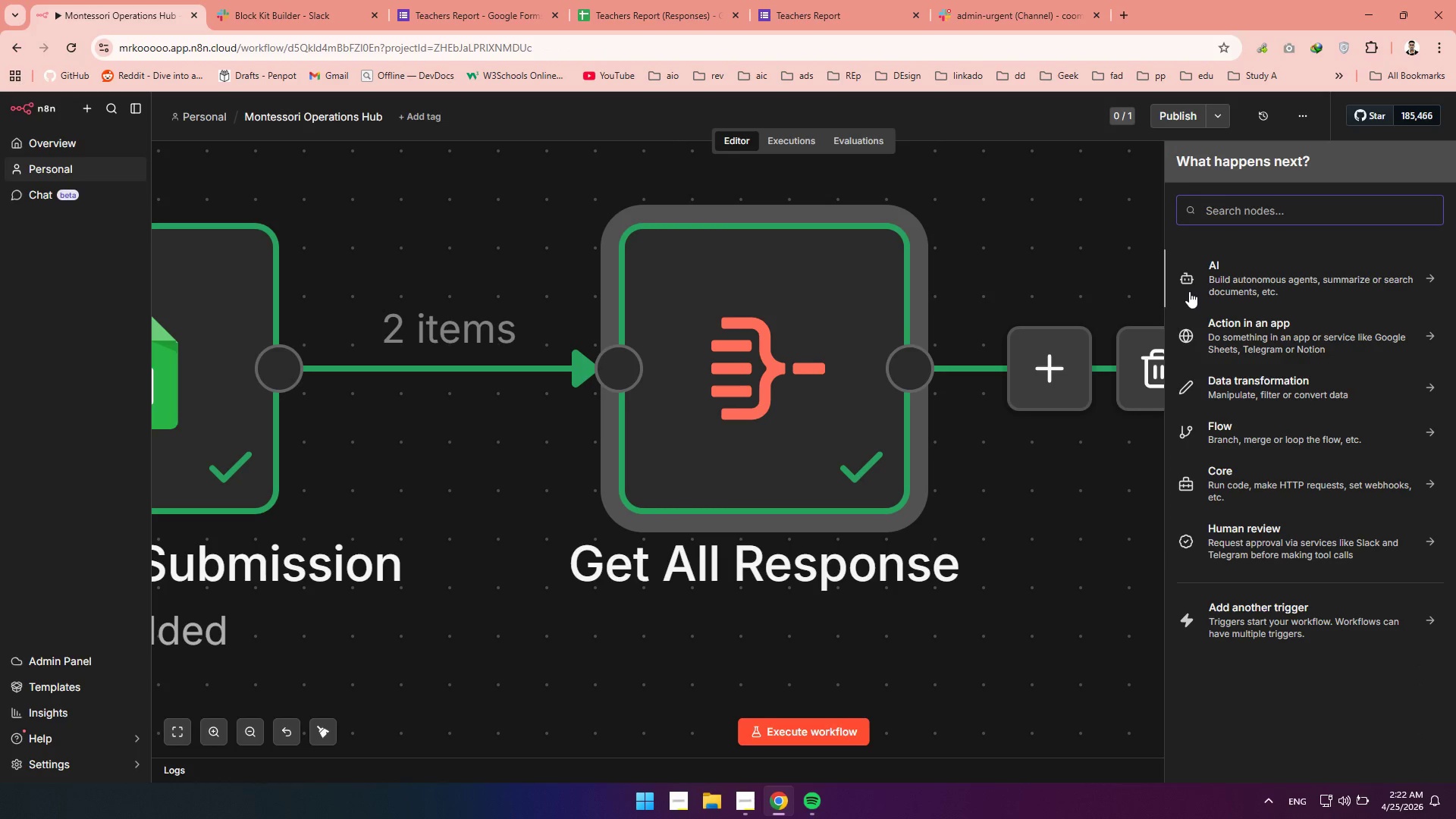 
type(set)
 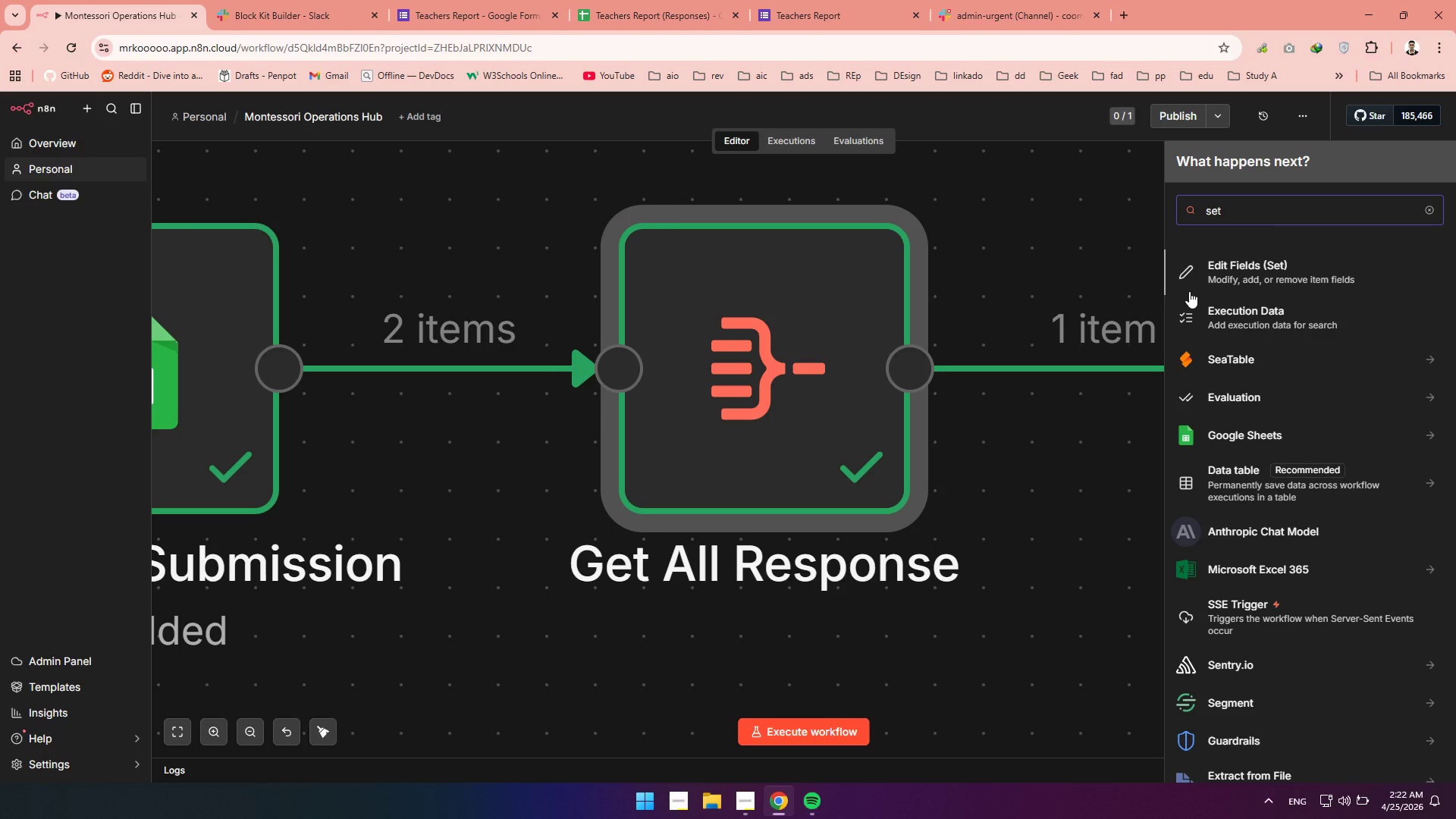 
wait(5.23)
 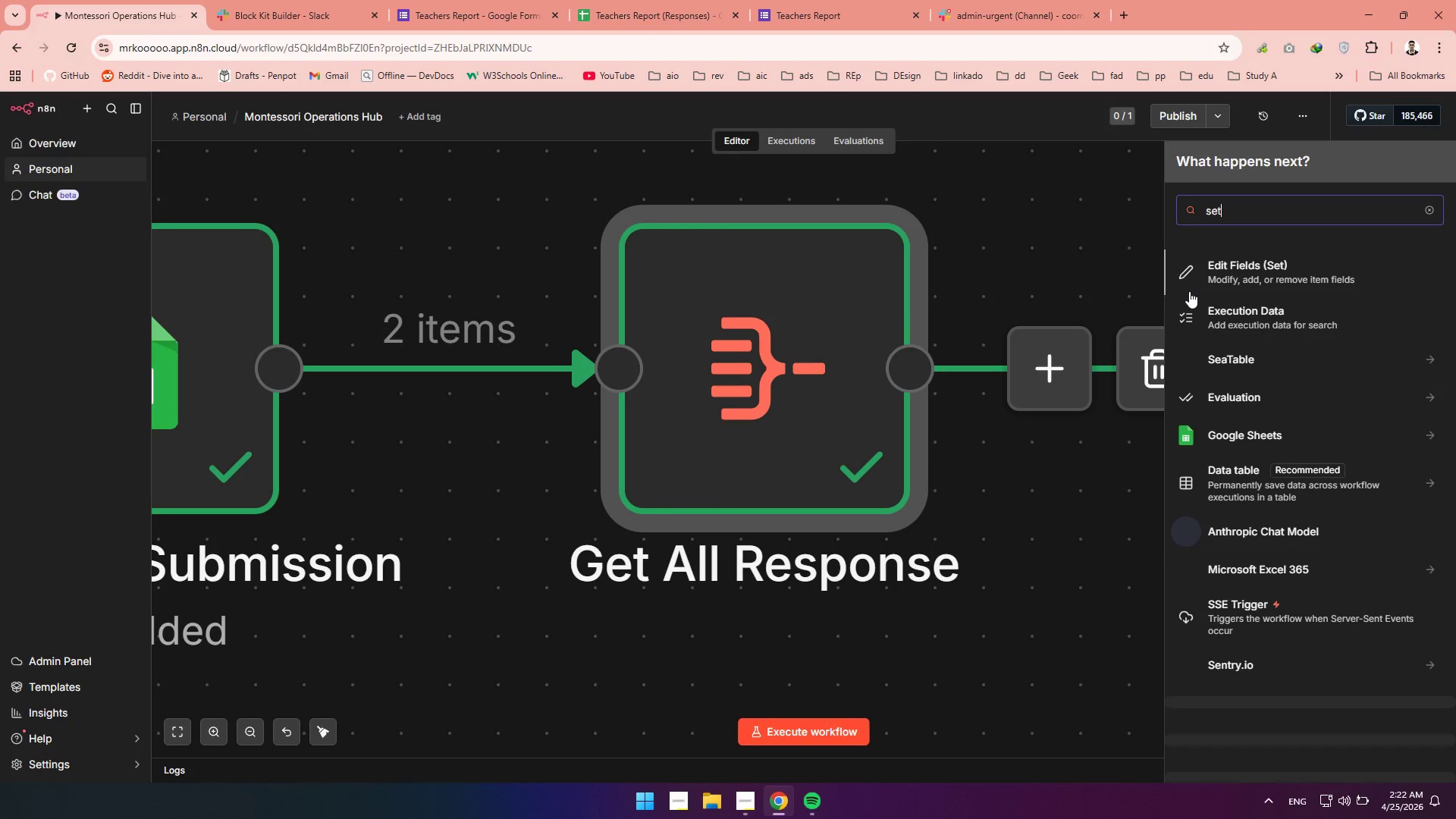 
left_click([1229, 282])
 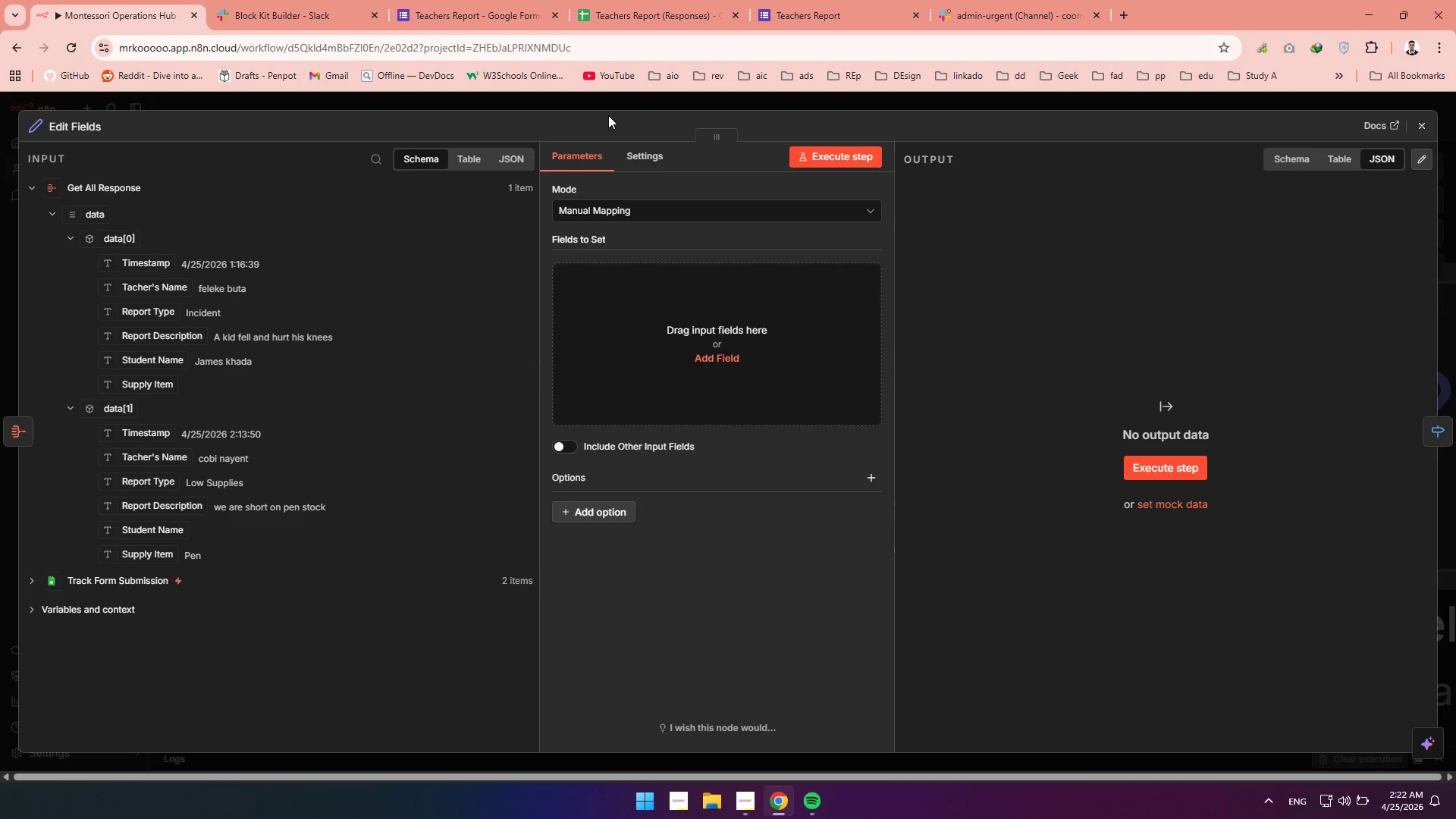 
left_click([90, 127])
 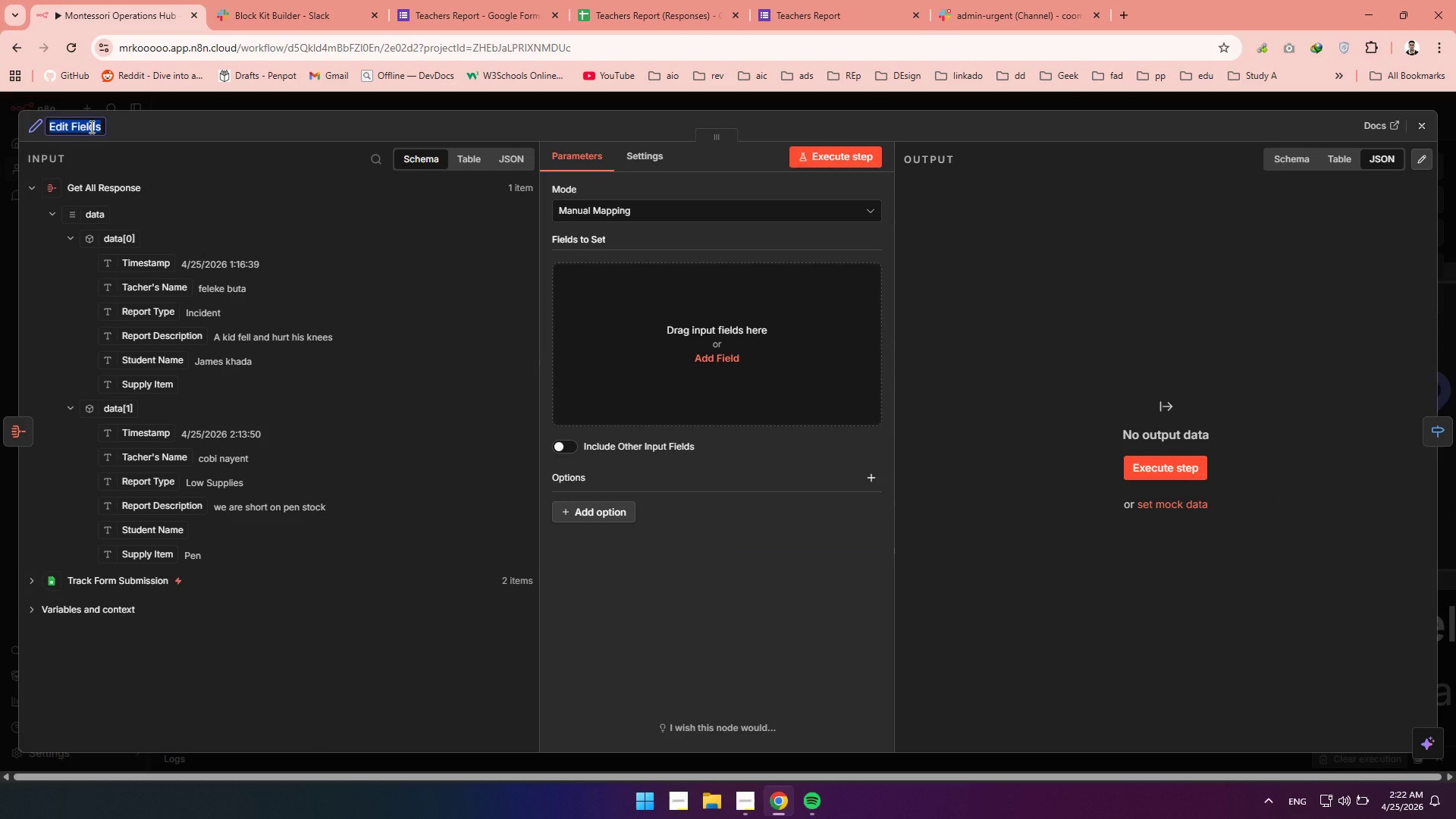 
type(Format Latest R)
key(Backspace)
key(Backspace)
key(Backspace)
key(Backspace)
key(Backspace)
key(Backspace)
key(Backspace)
key(Backspace)
type(he )
key(Backspace)
key(Backspace)
key(Backspace)
type(The Latest Report)
 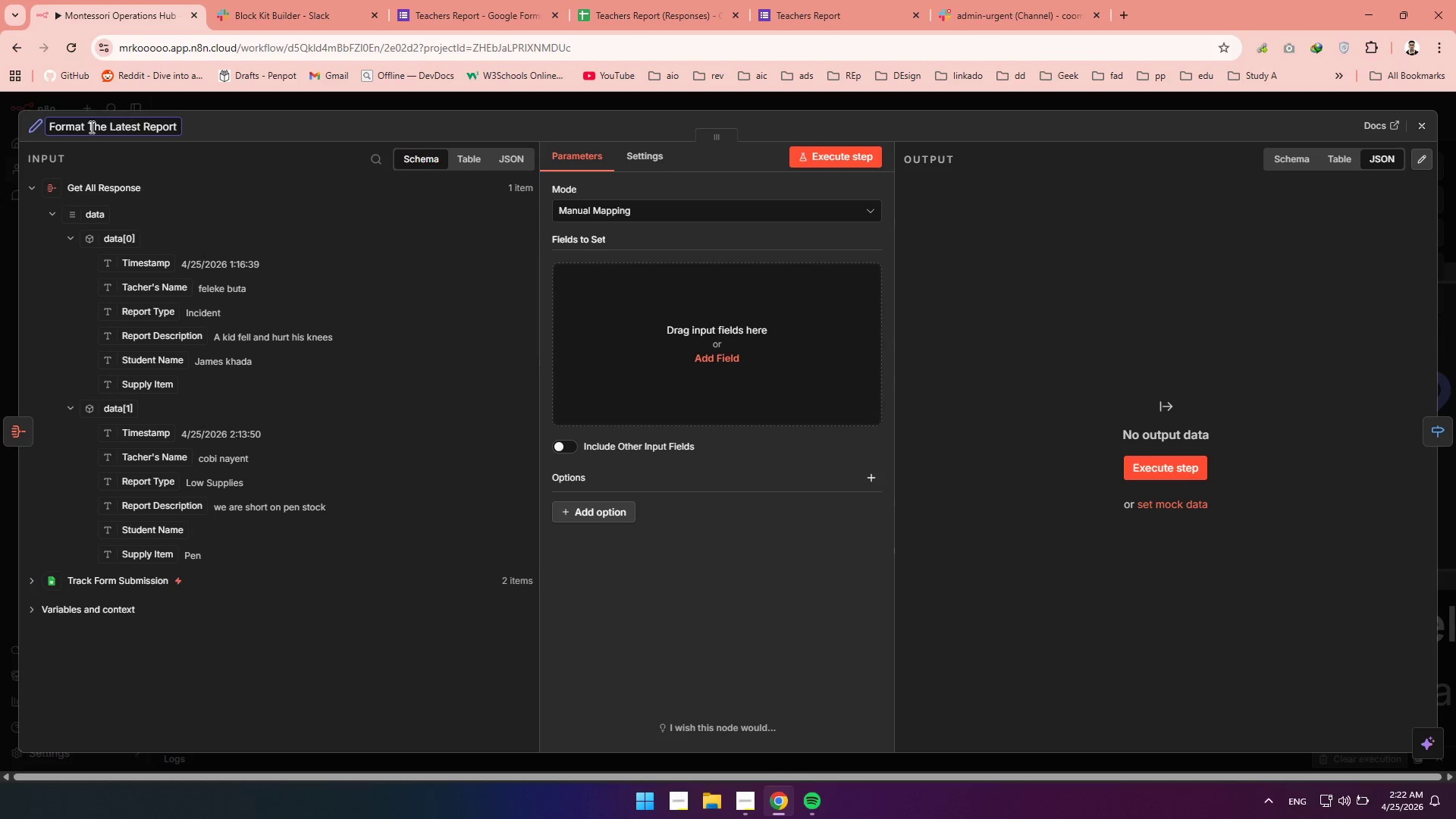 
mouse_move([192, 125])
 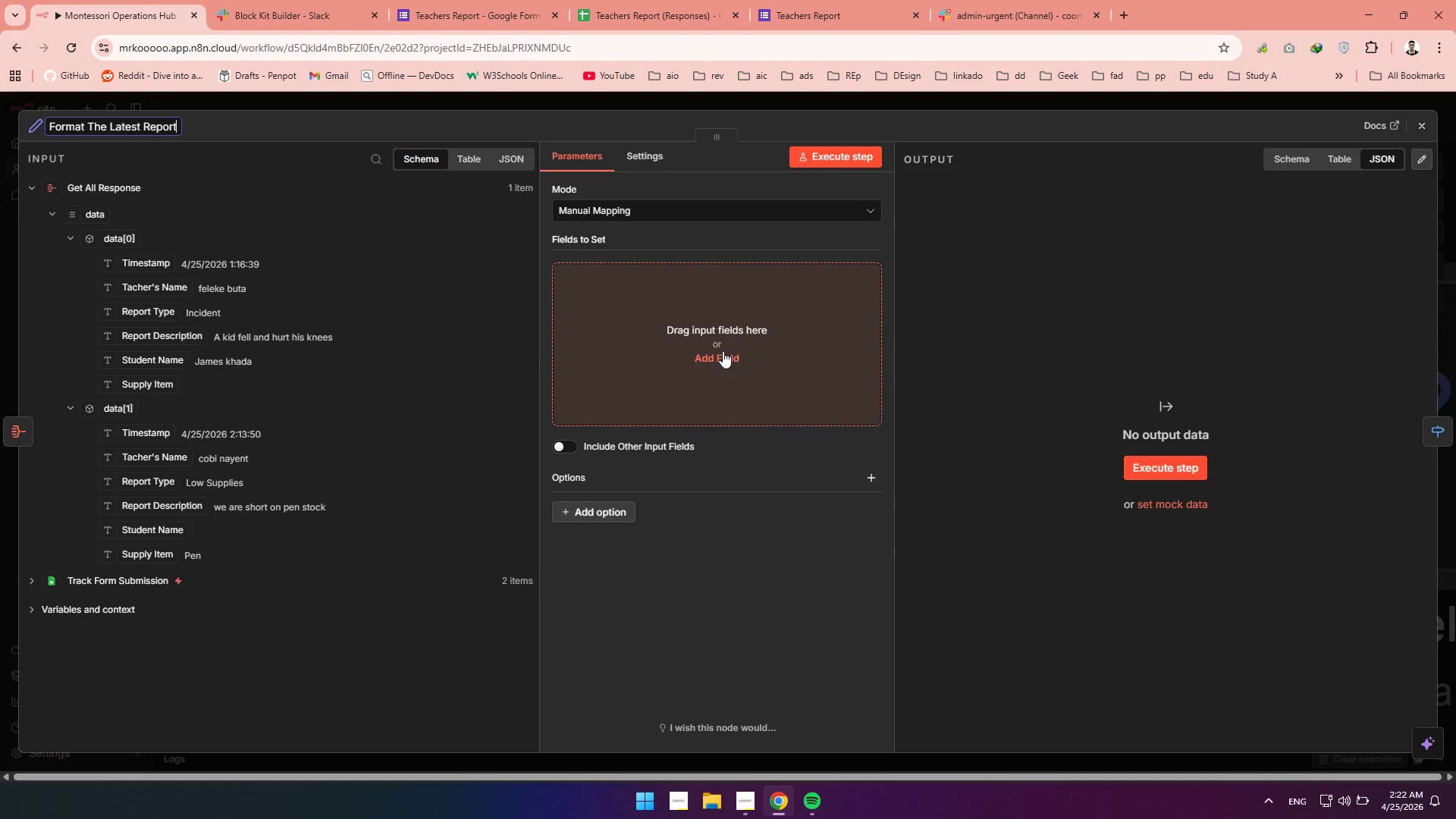 
left_click([723, 351])
 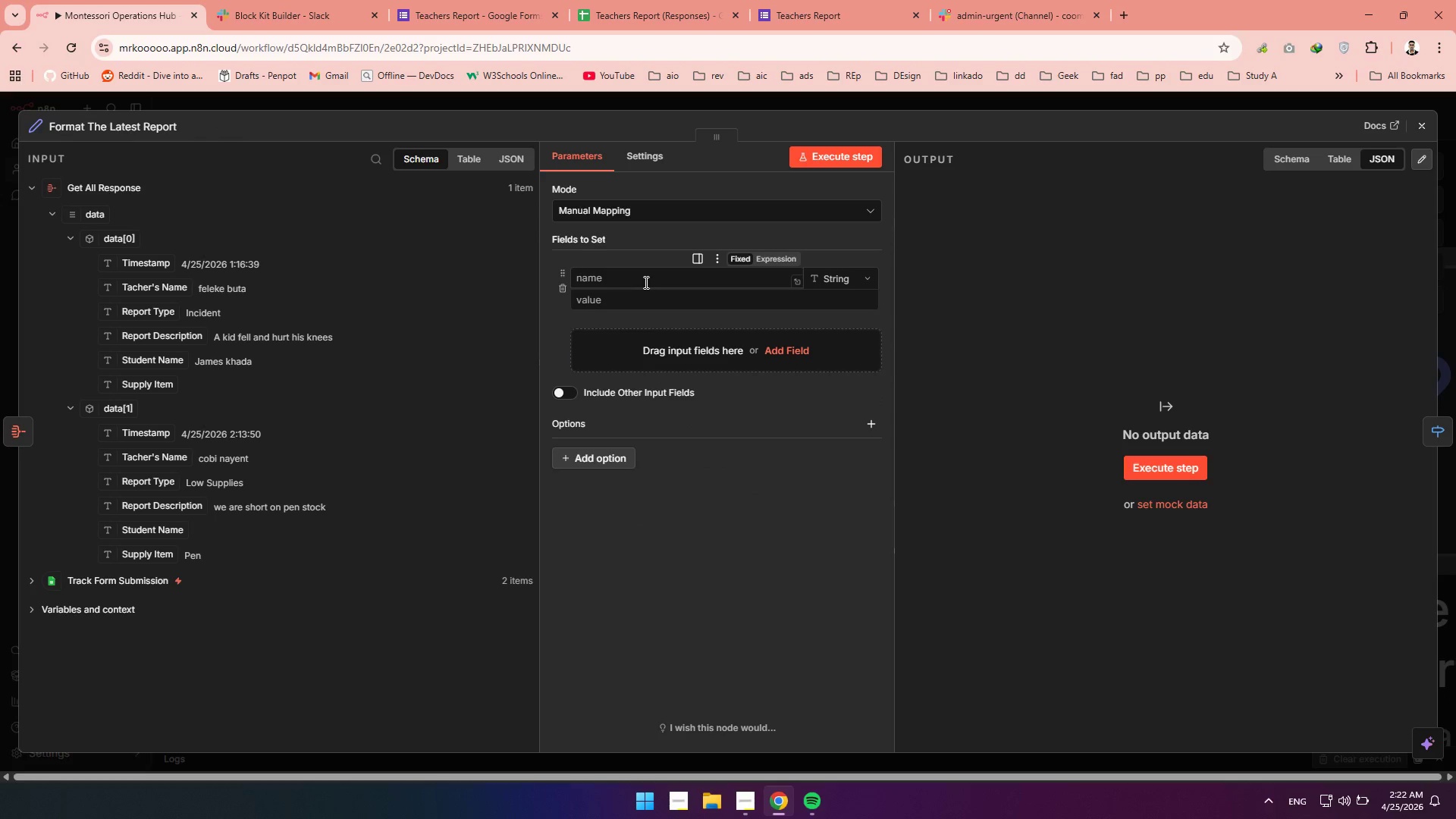 
left_click([638, 282])
 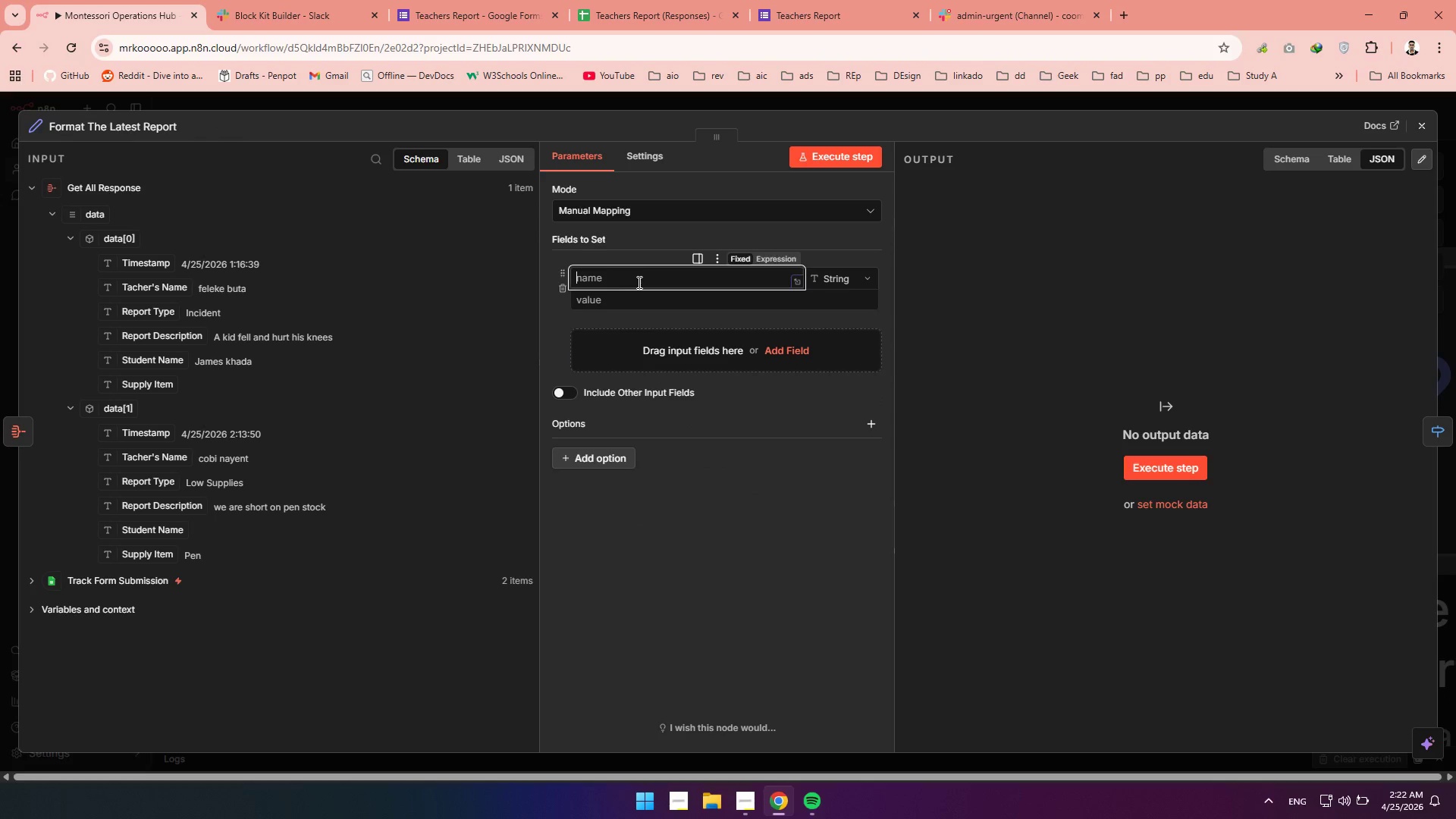 
hold_key(key=ShiftLeft, duration=0.45)
 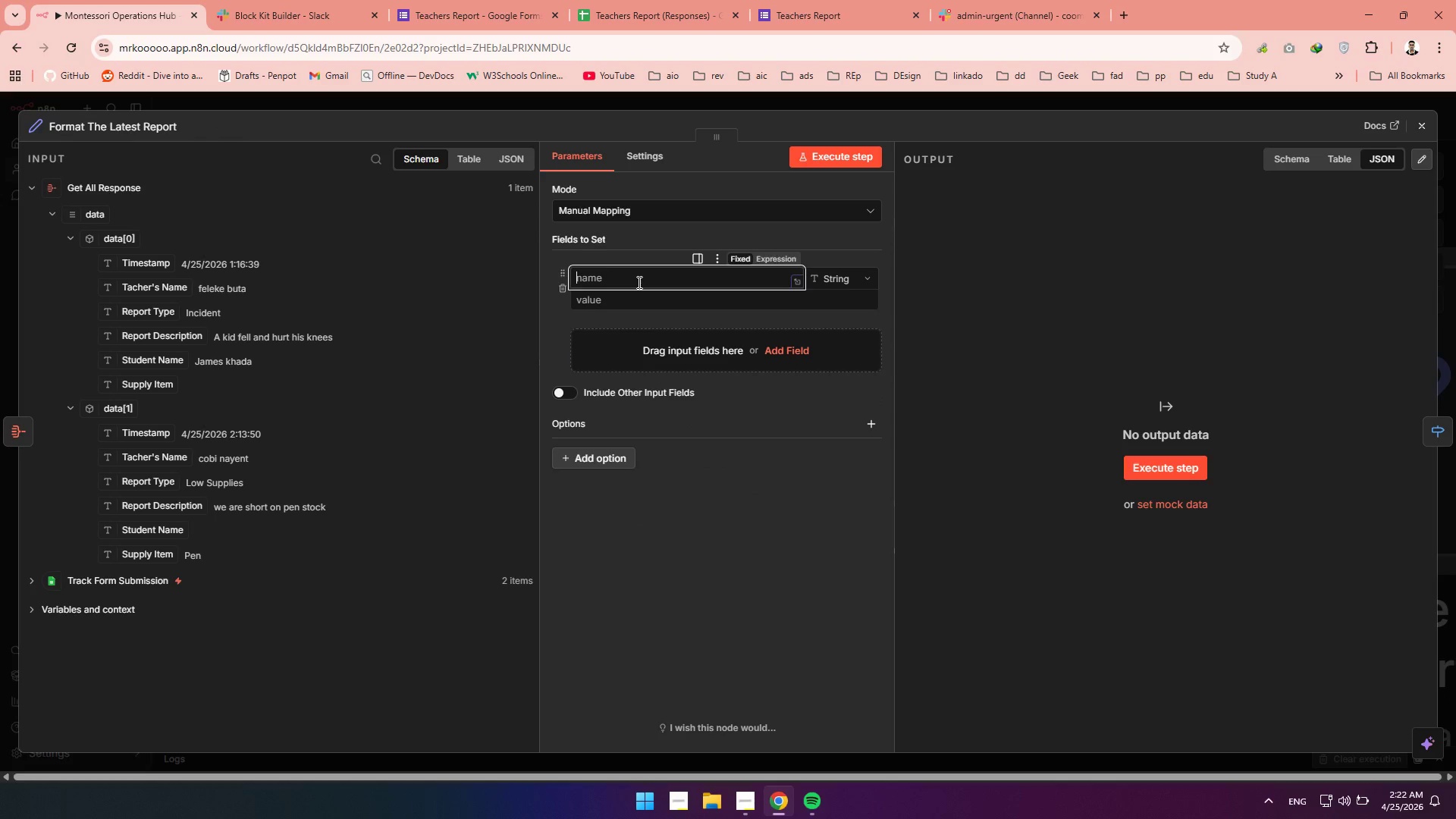 
type(T)
key(Backspace)
type(timestamp)
 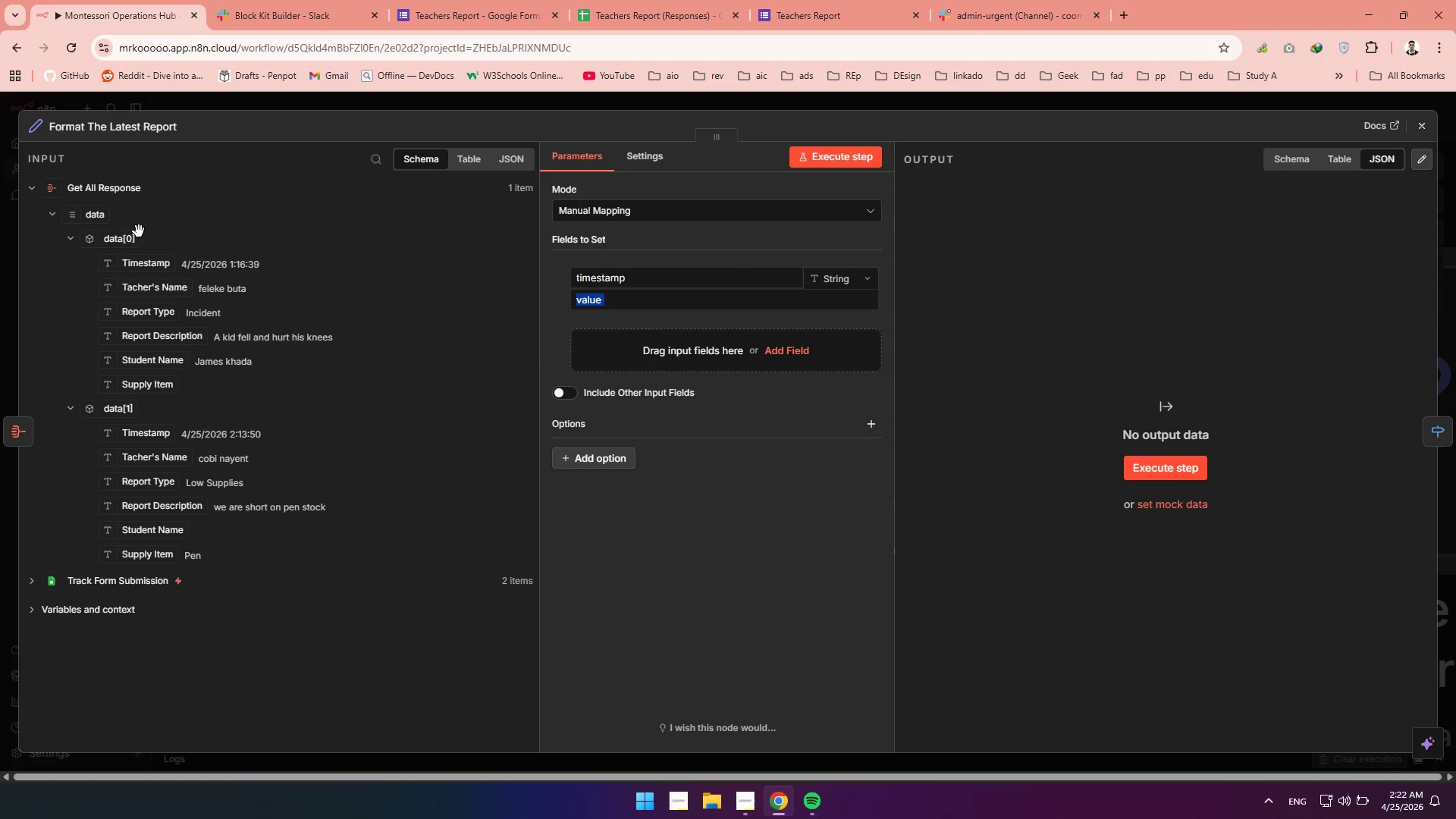 
left_click_drag(start_coordinate=[93, 217], to_coordinate=[627, 308])
 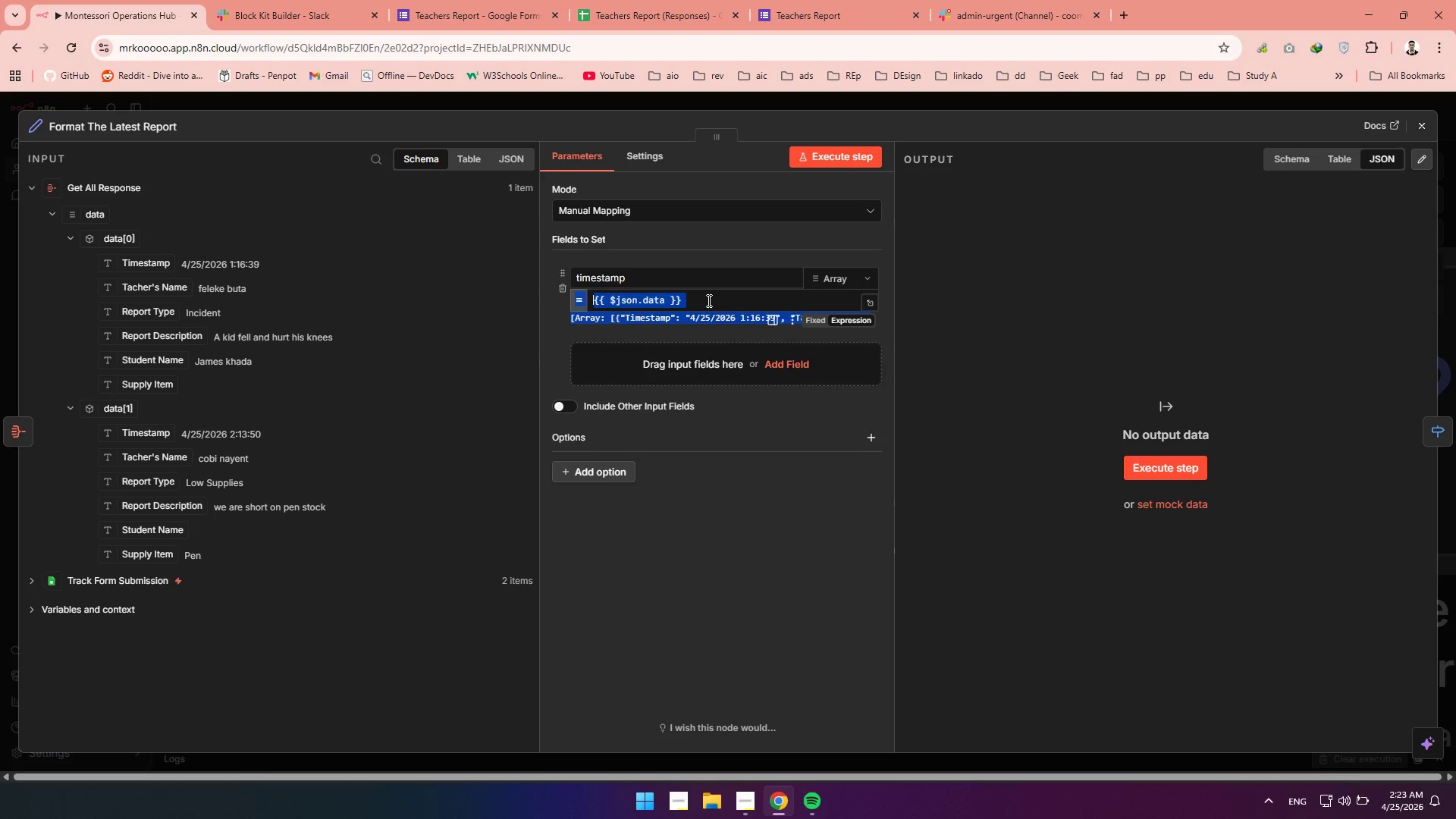 
left_click([709, 300])
 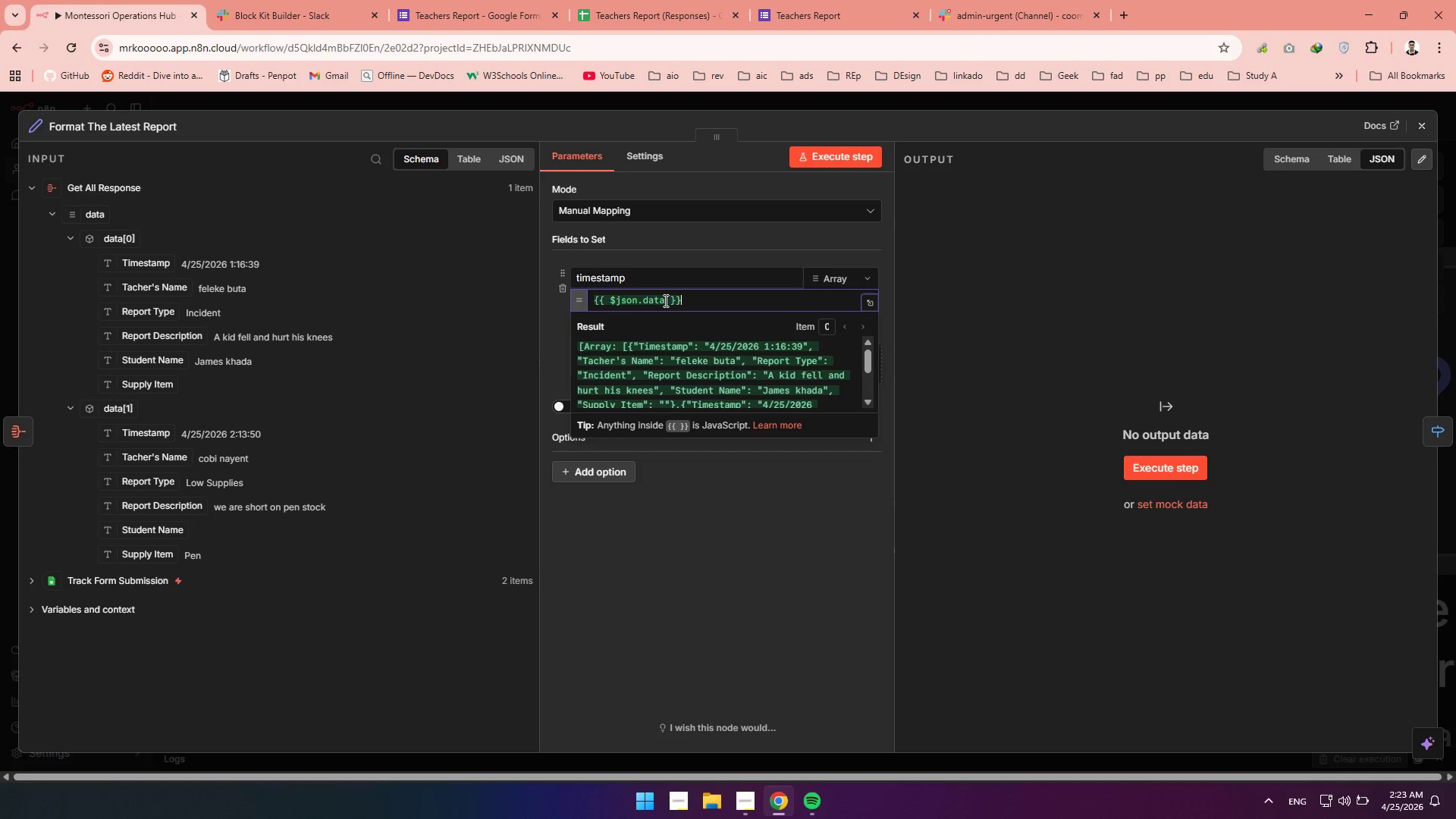 
left_click([664, 300])
 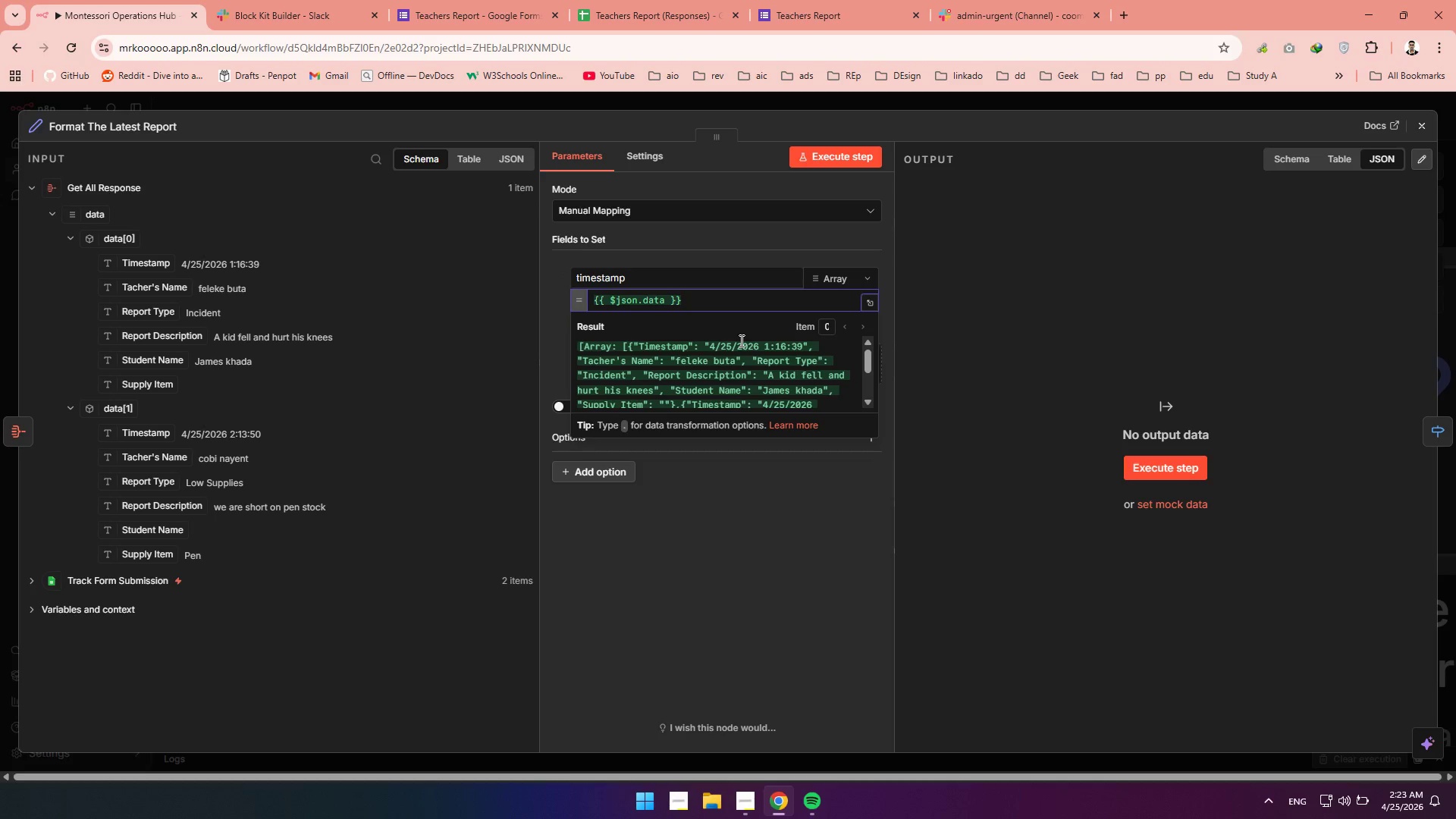 
key(BracketLeft)
 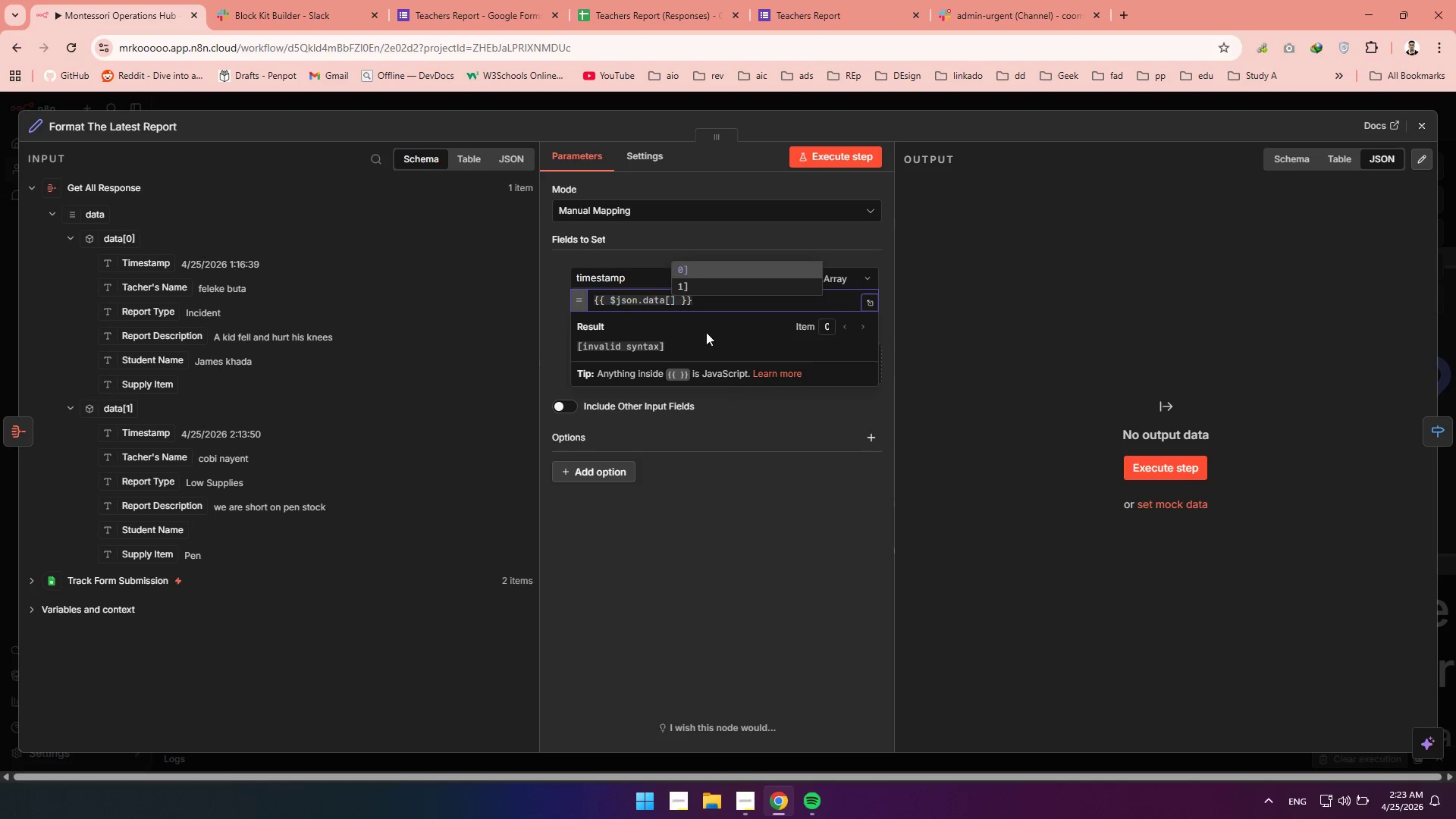 
left_click_drag(start_coordinate=[666, 298], to_coordinate=[612, 301])
 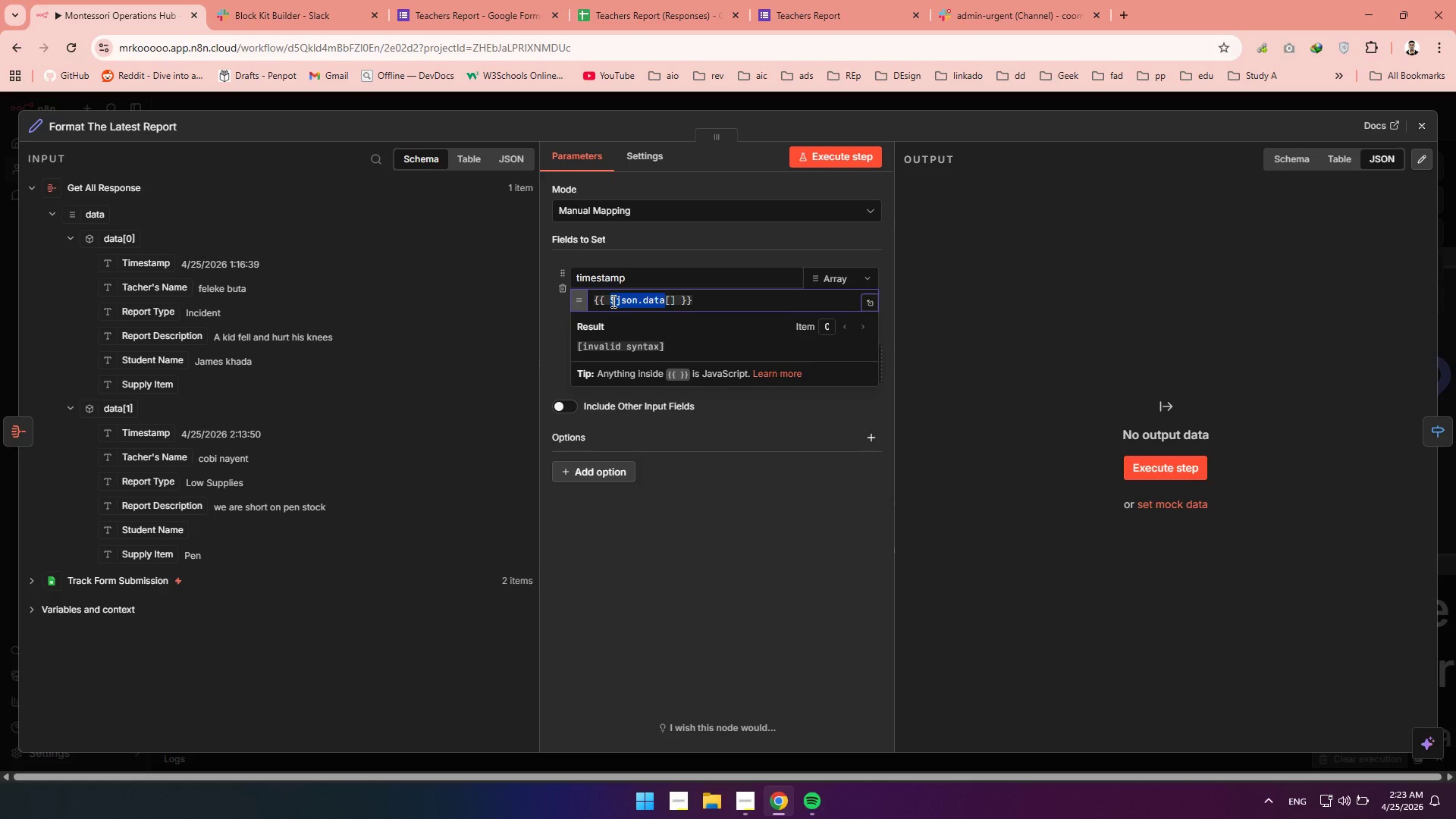 
key(Control+C)
 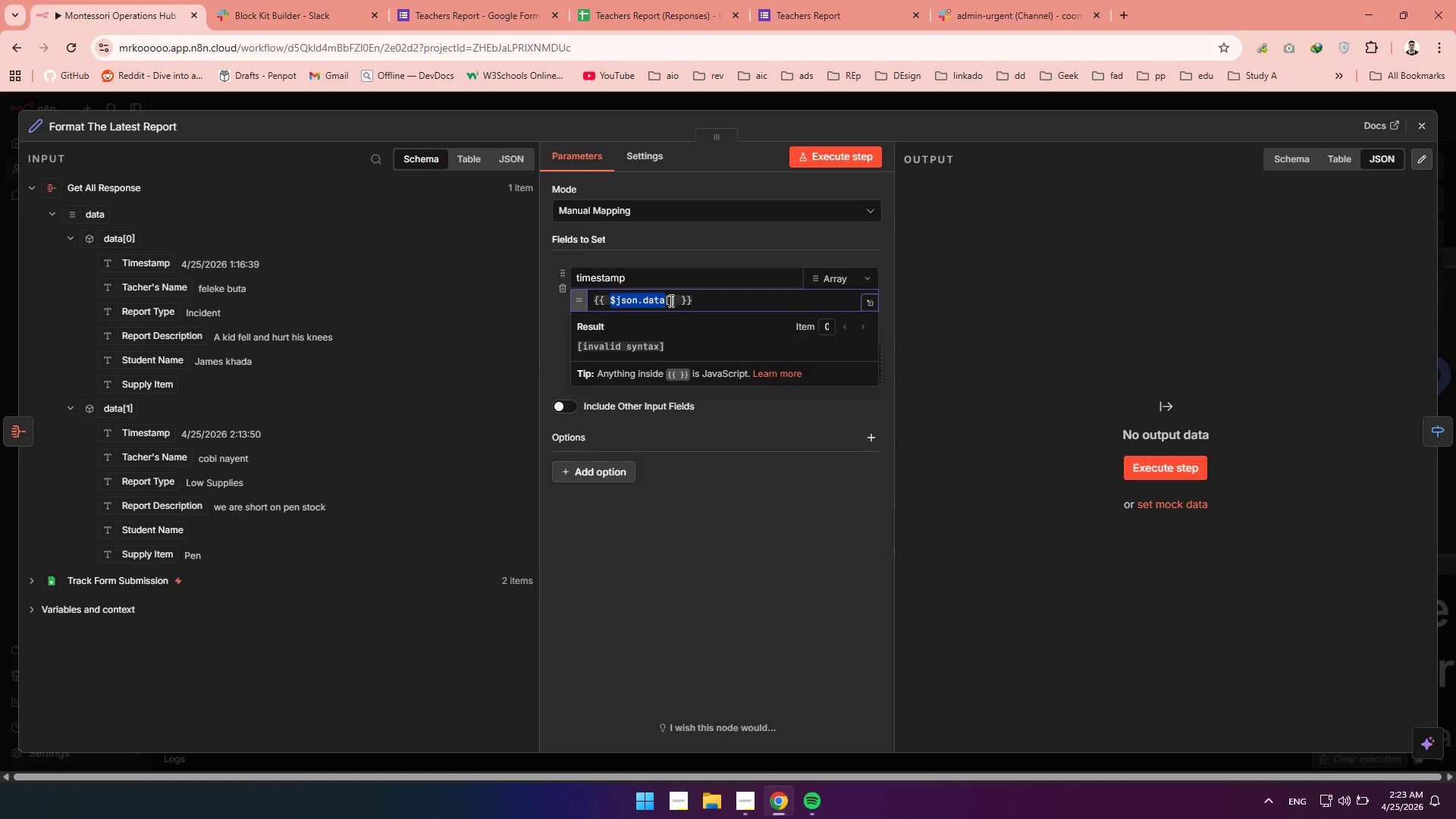 
wait(7.47)
 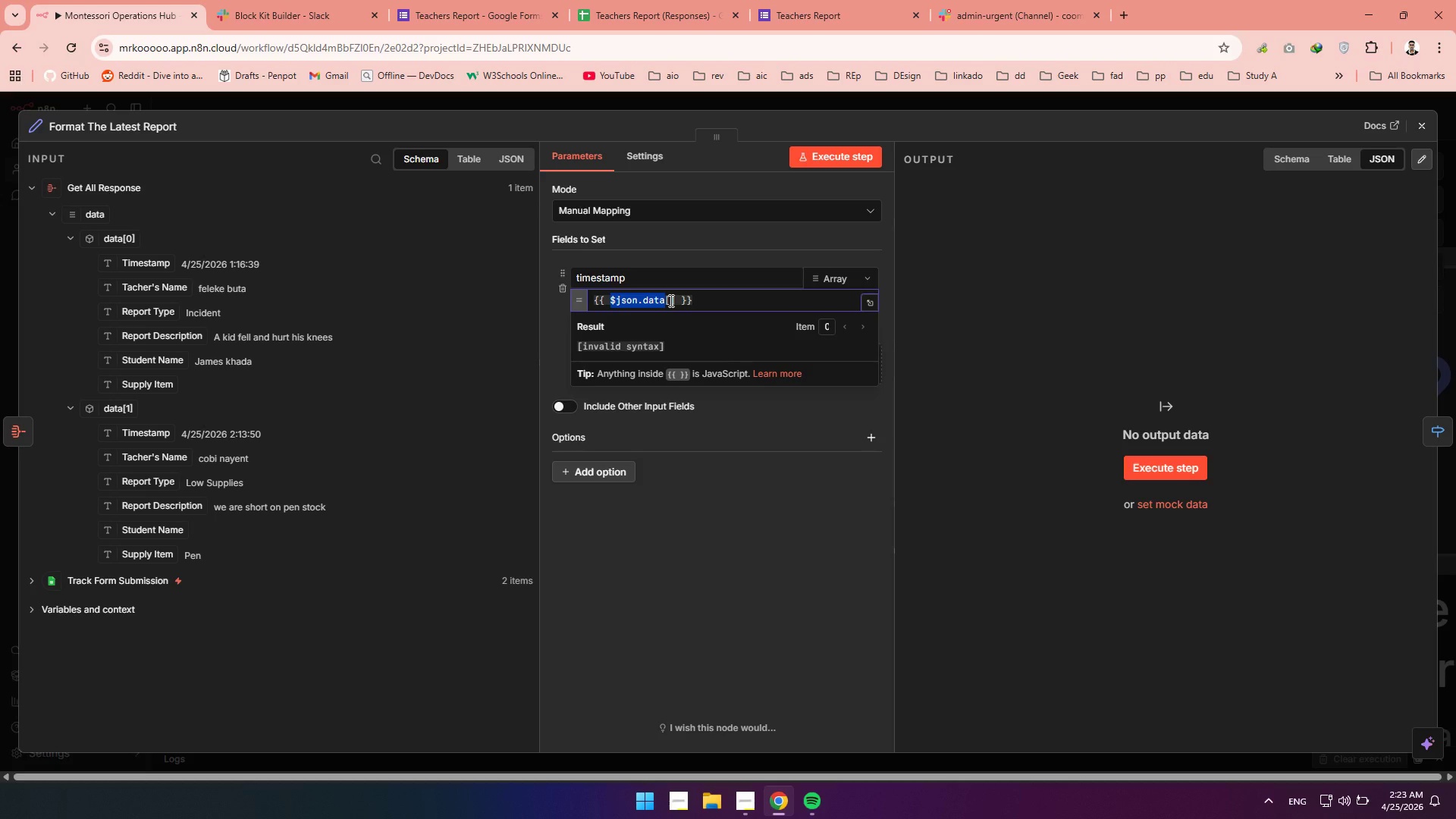 
left_click([670, 300])
 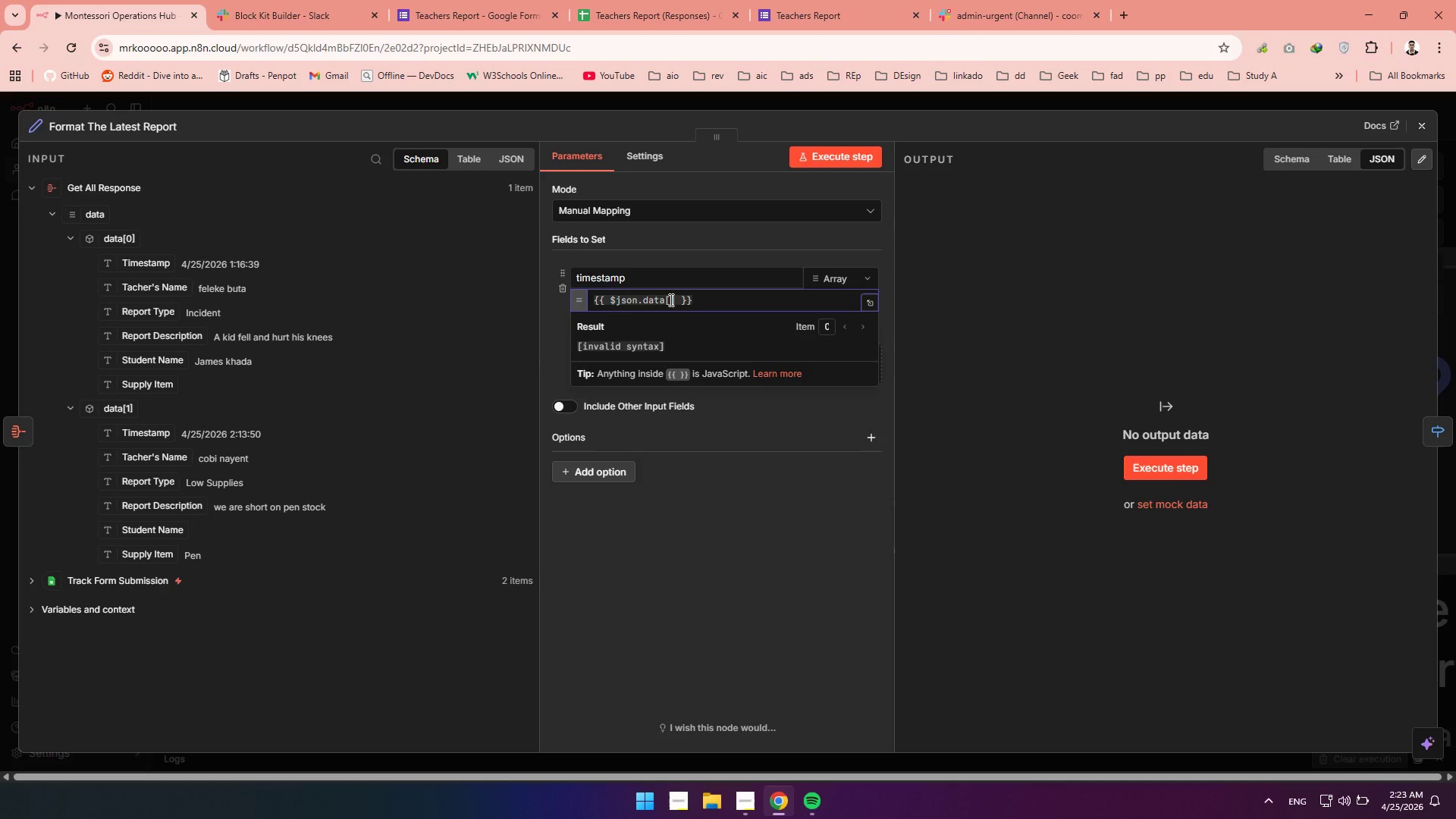 
key(Control+V)
 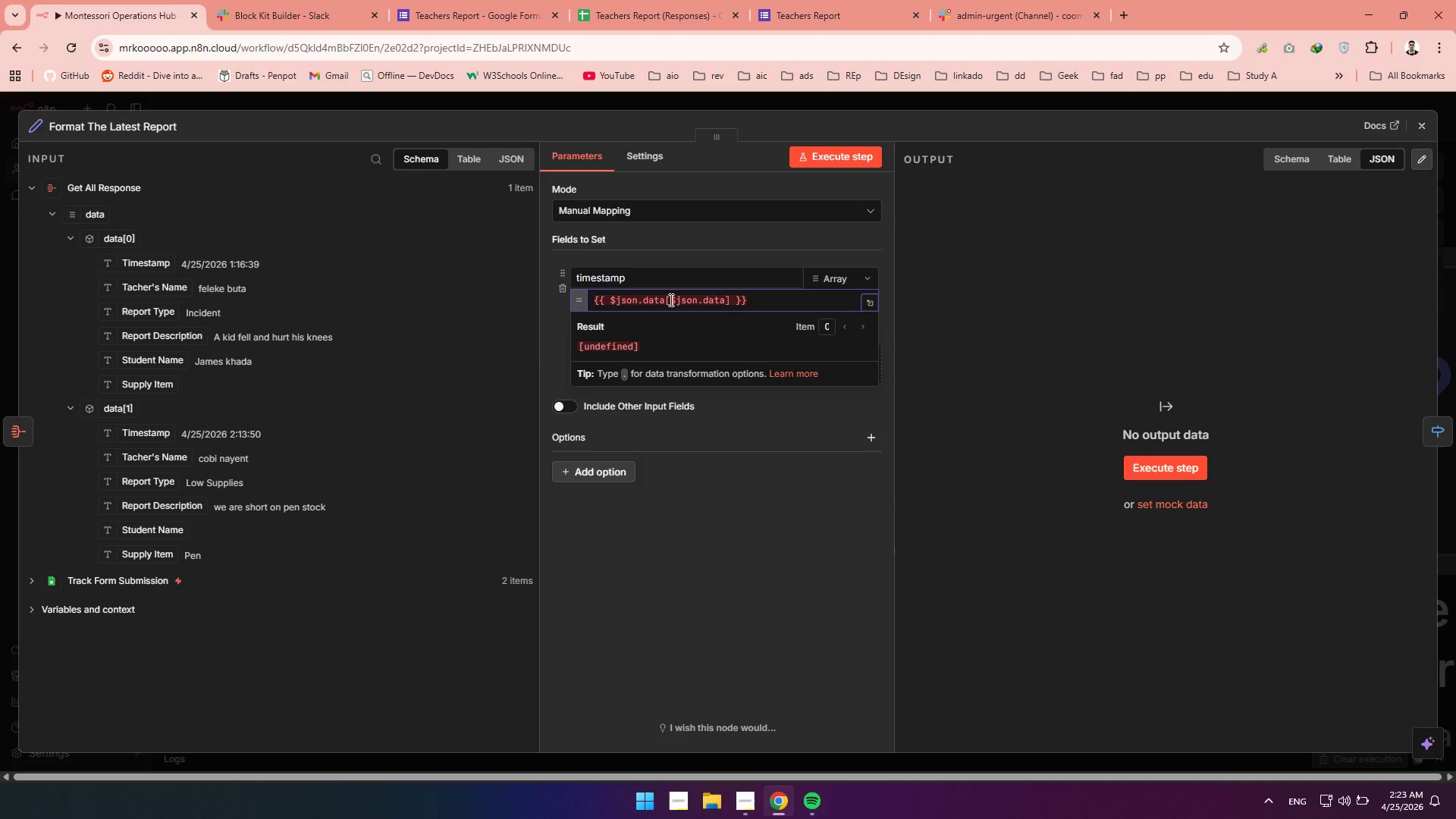 
type(.le)
key(Tab)
type( -1 )
 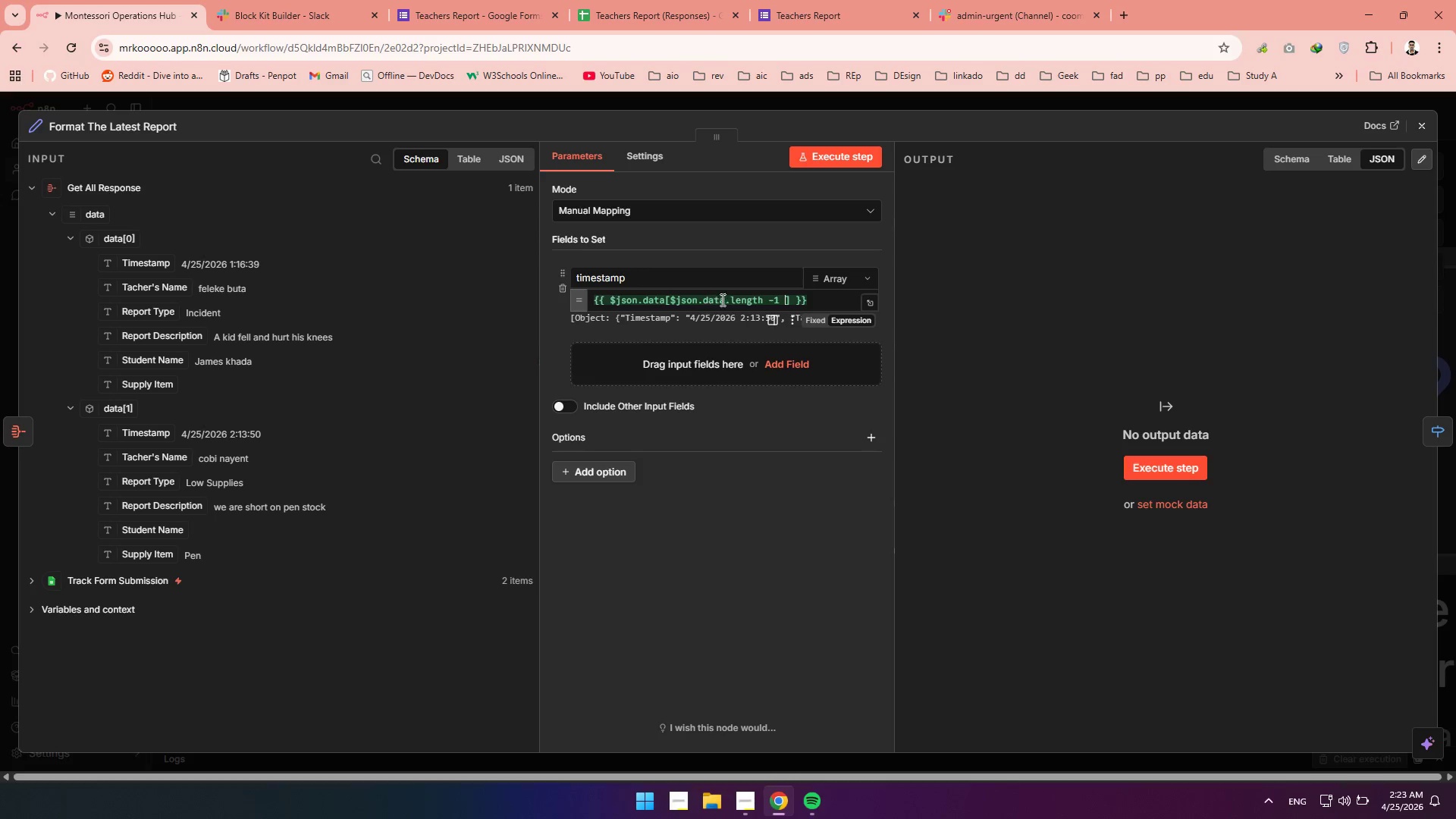 
left_click([795, 300])
 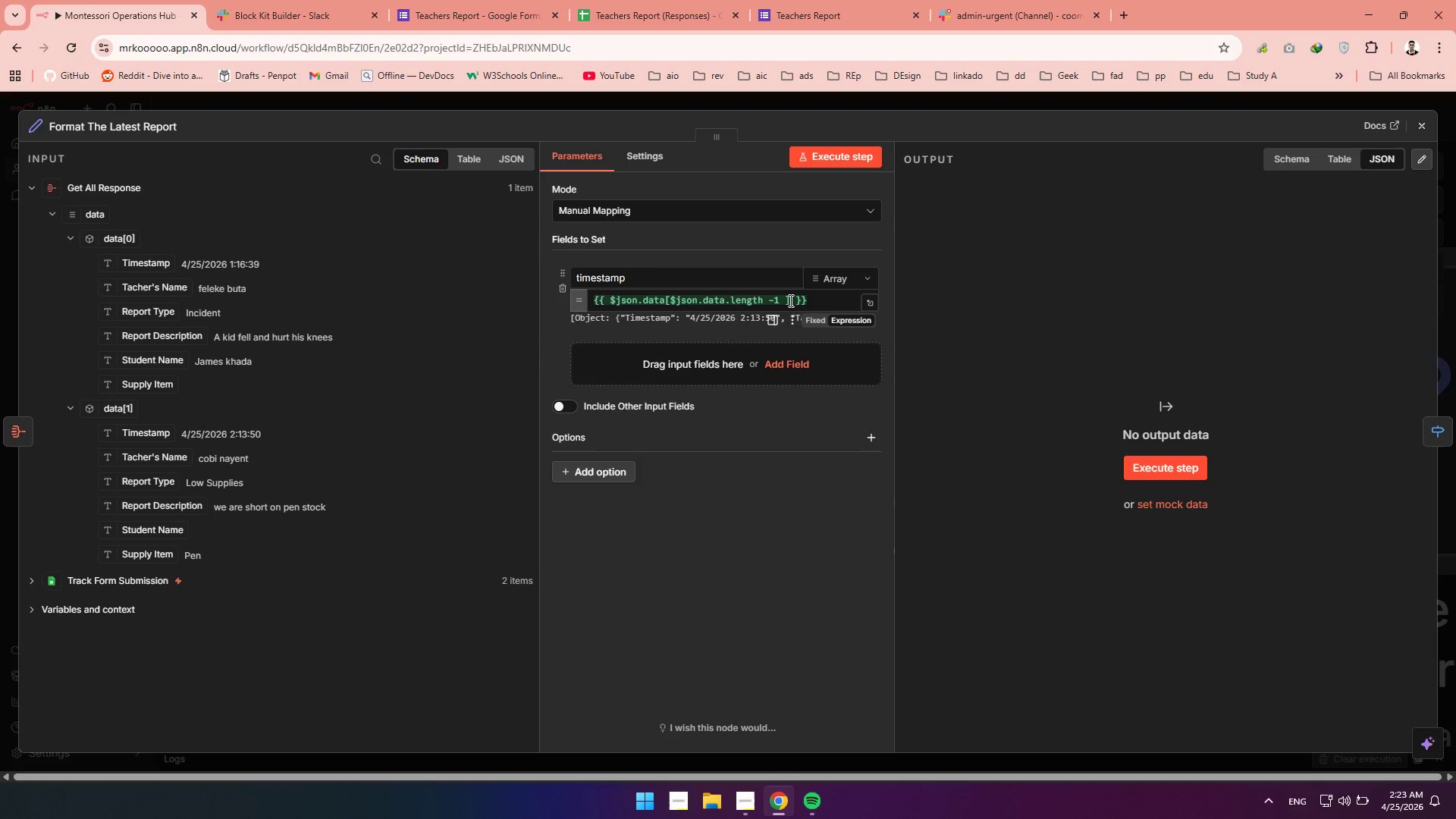 
left_click([789, 300])
 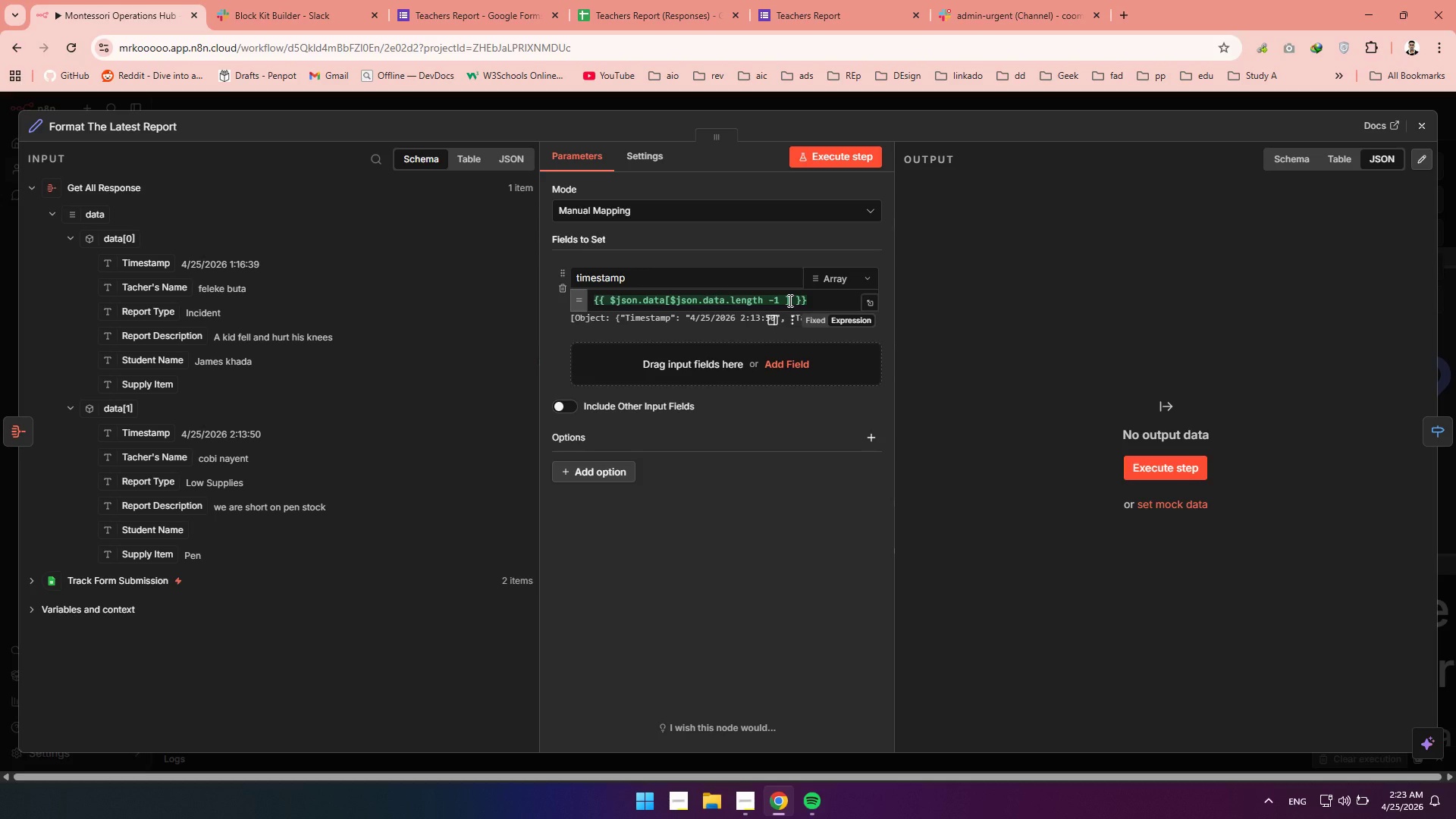 
type(.ti)
 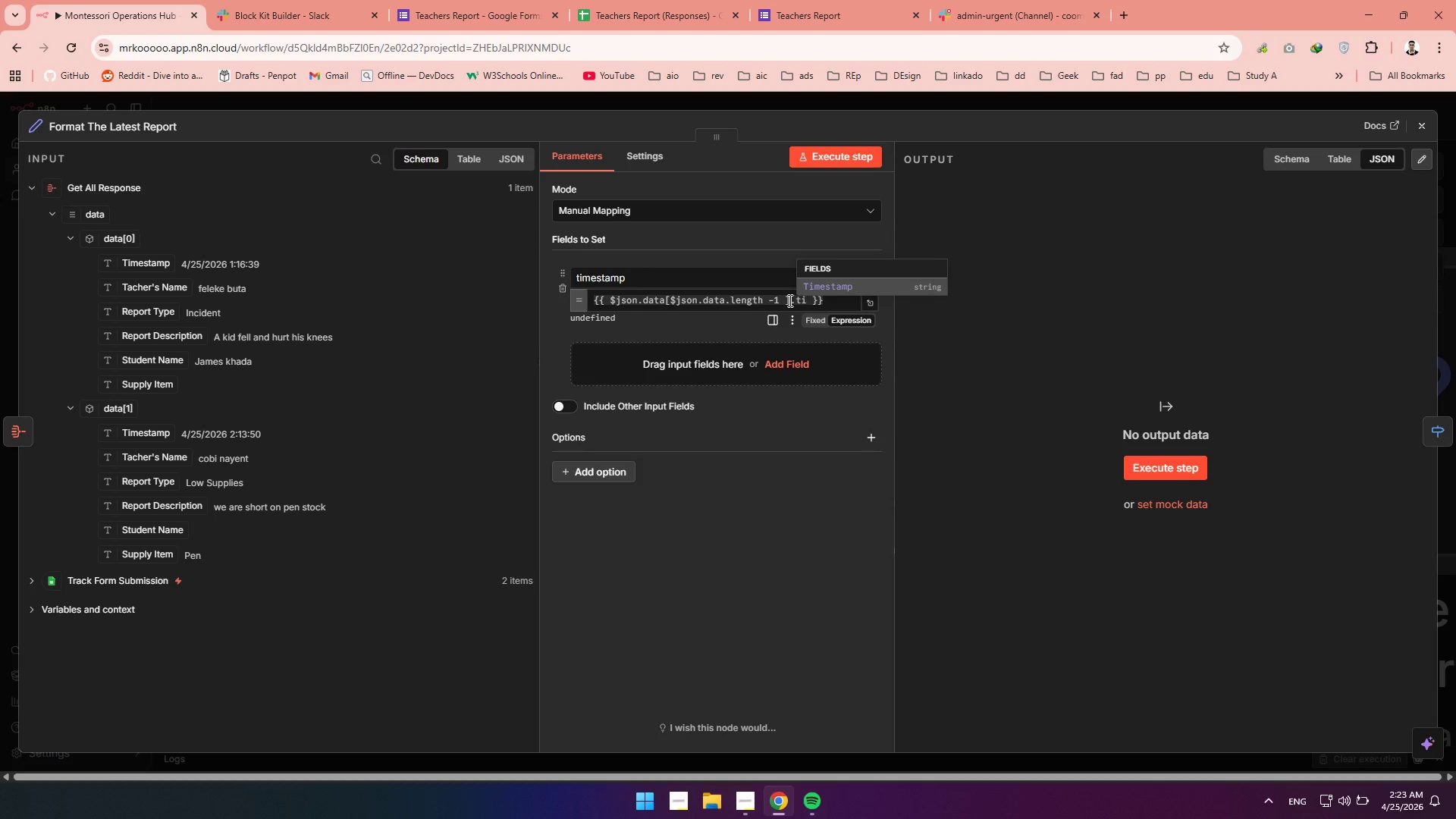 
key(Enter)
 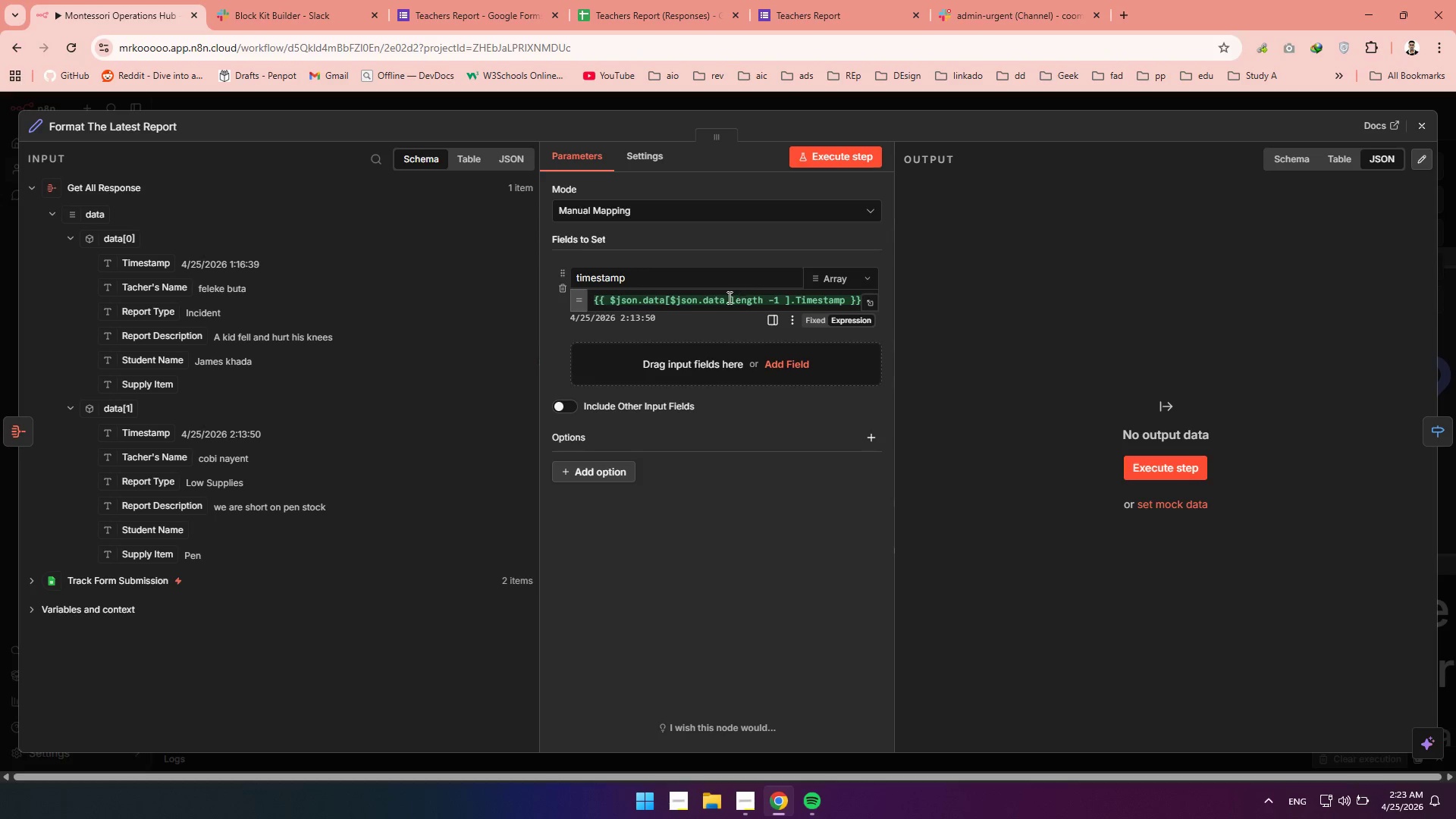 
double_click([708, 301])
 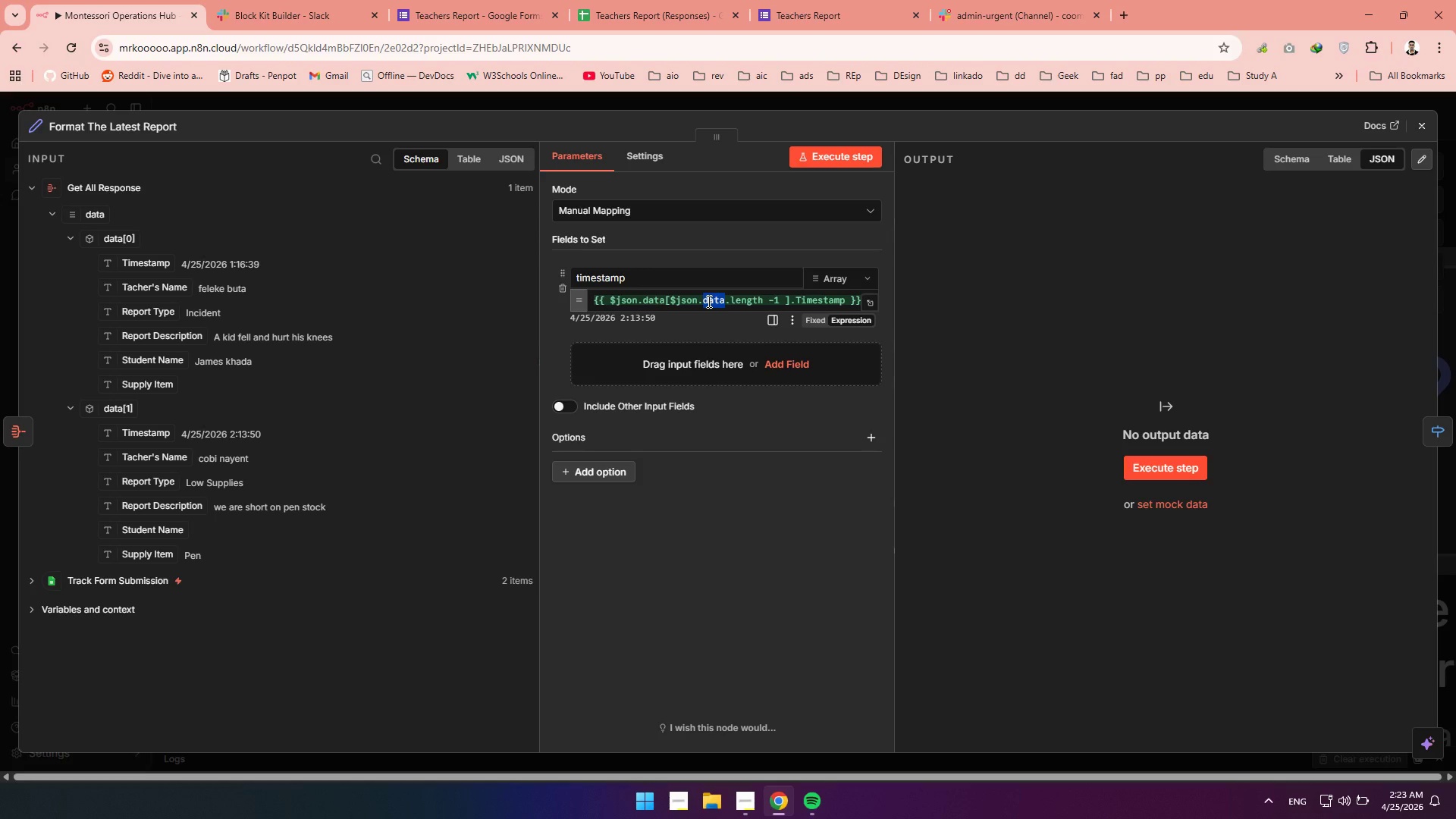 
key(Control+A)
 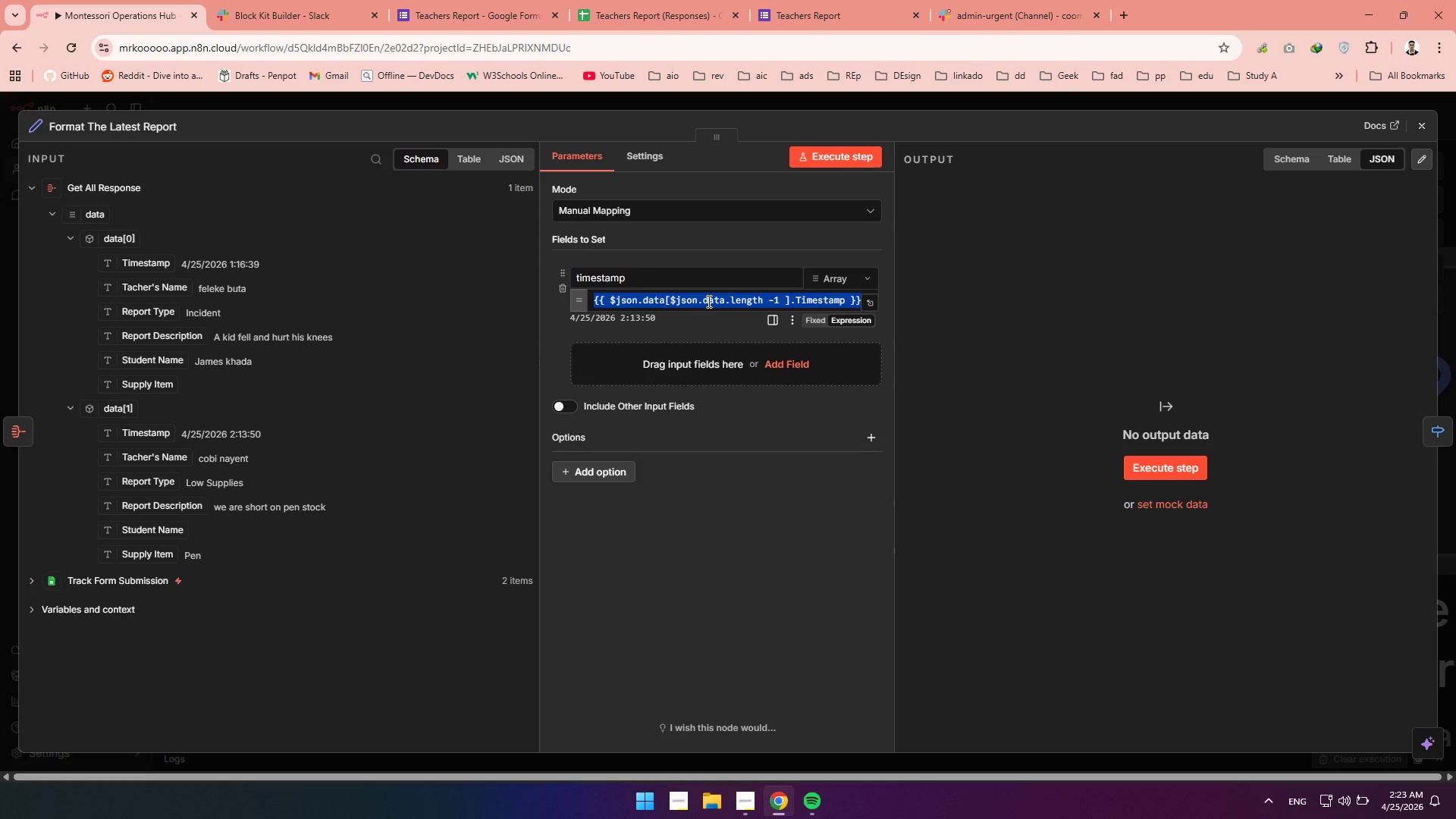 
key(Control+C)
 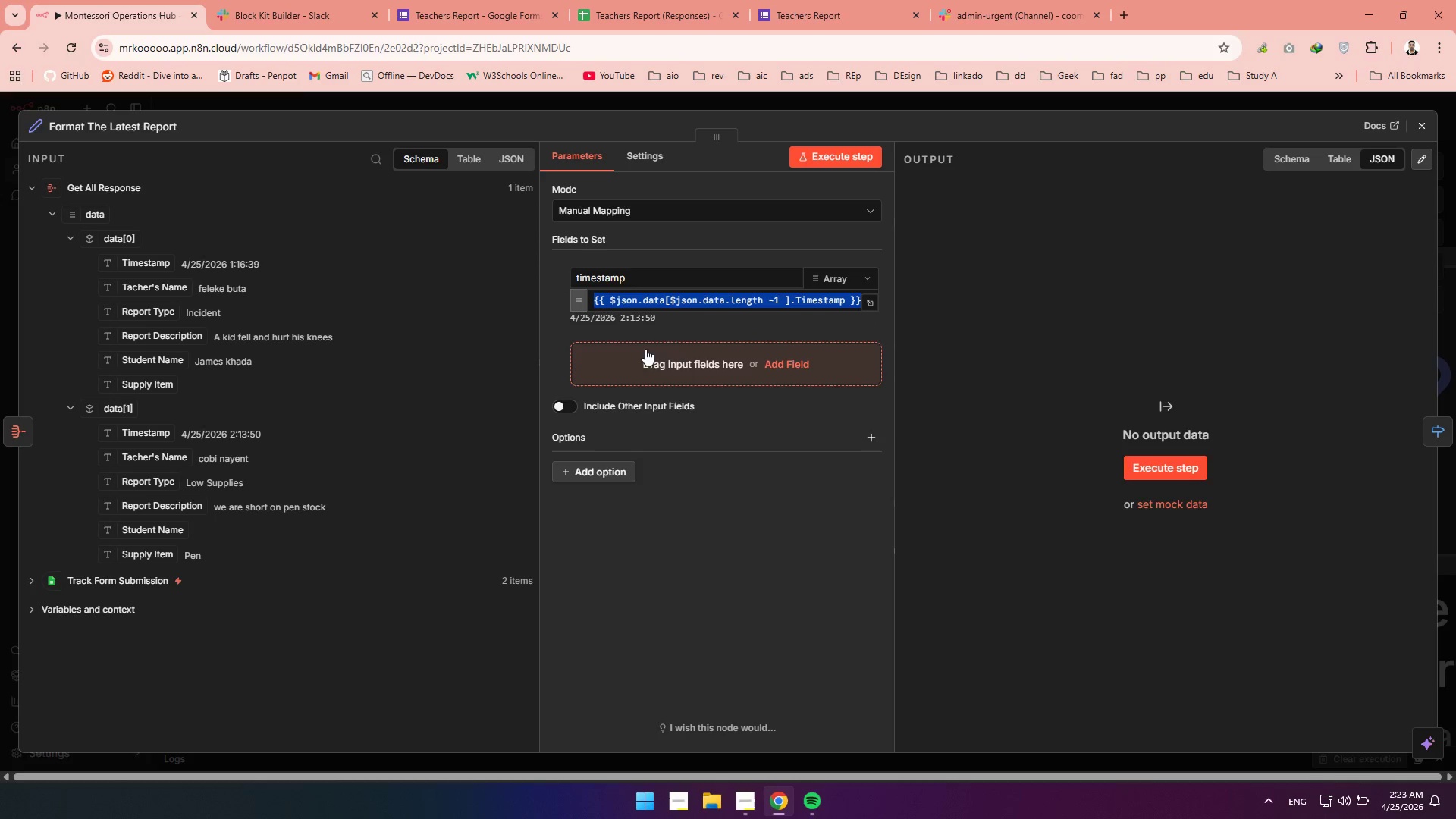 
key(Control+C)
 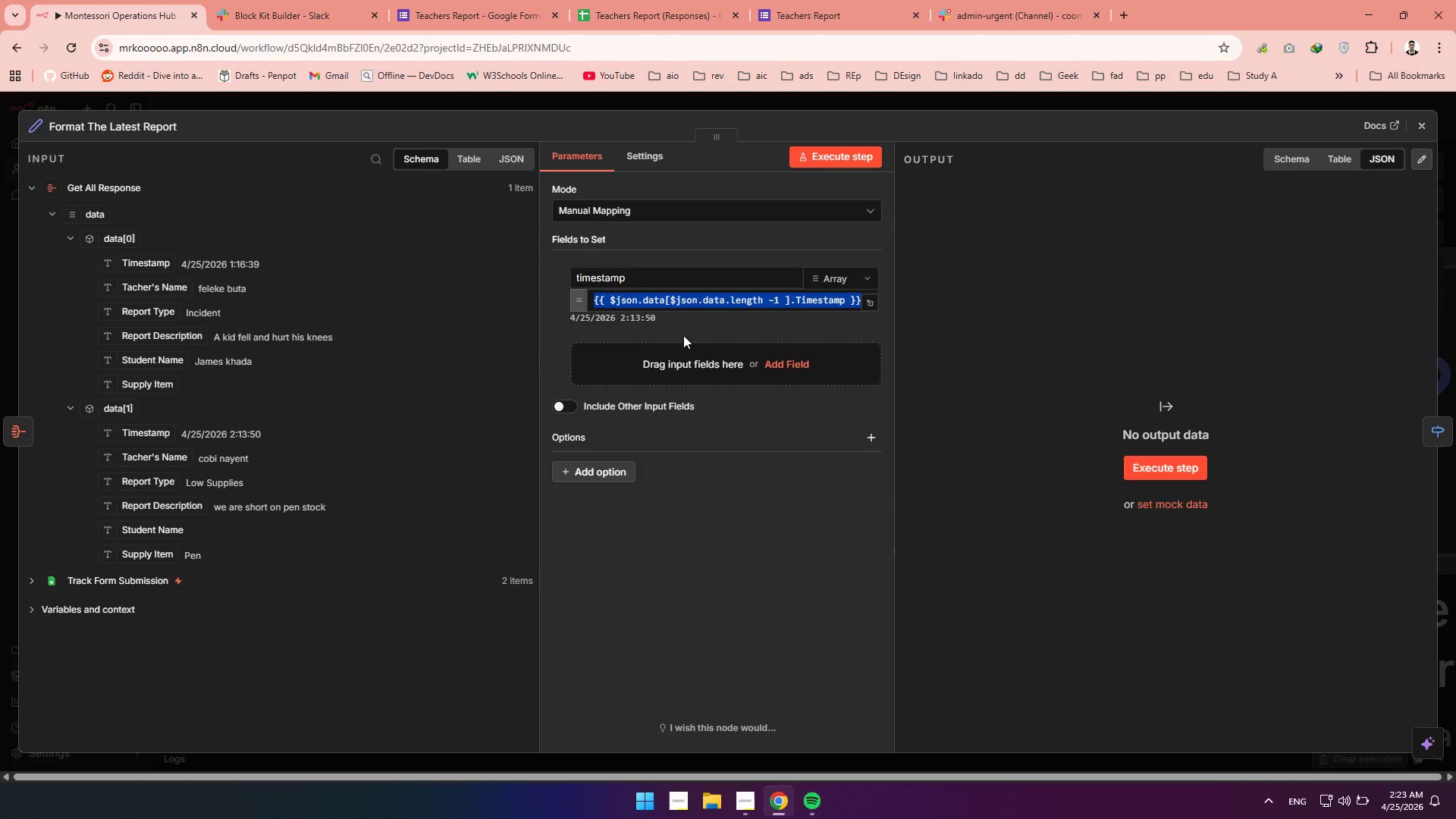 
double_click([683, 335])
 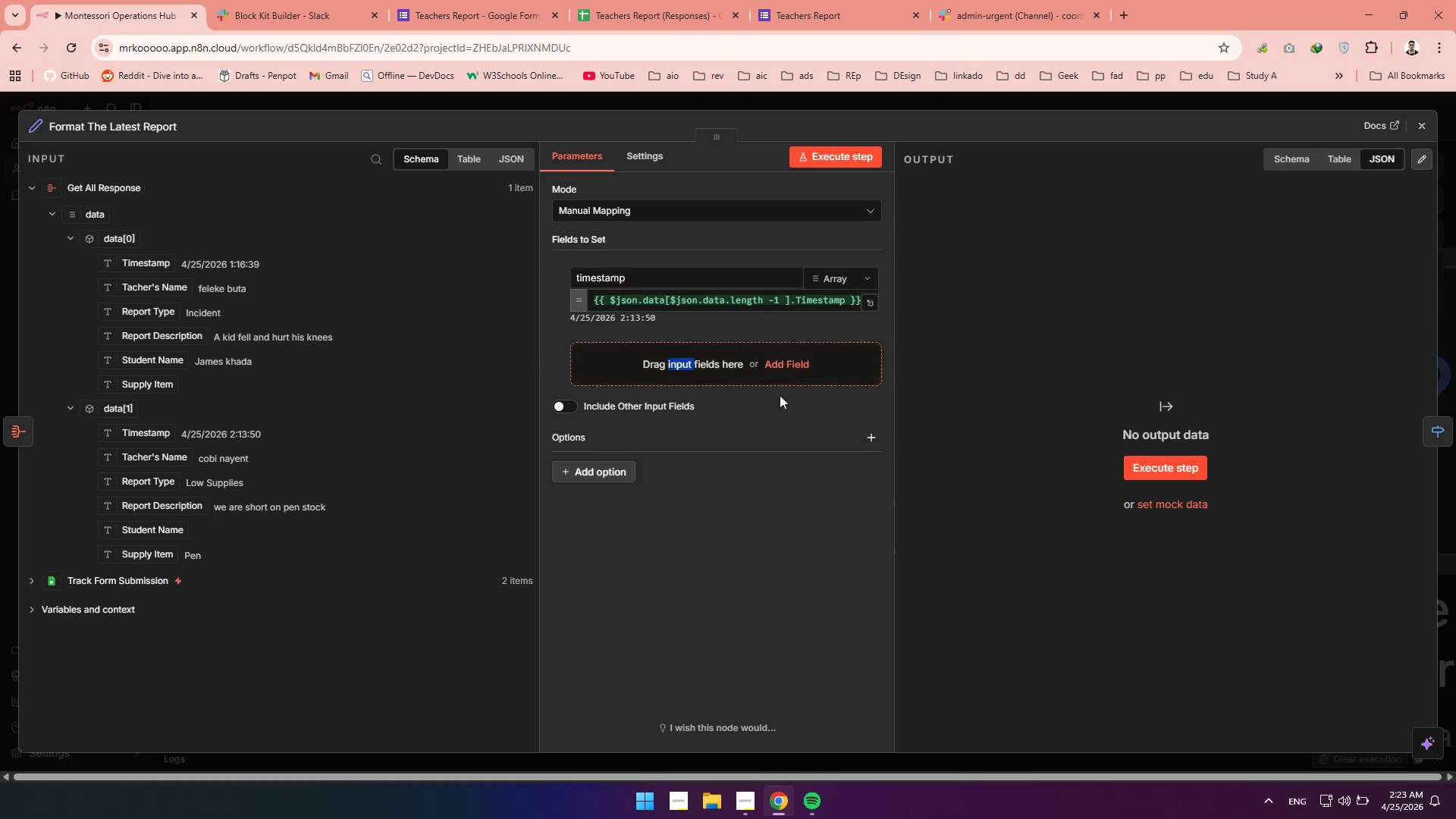 
mouse_move([758, 369])
 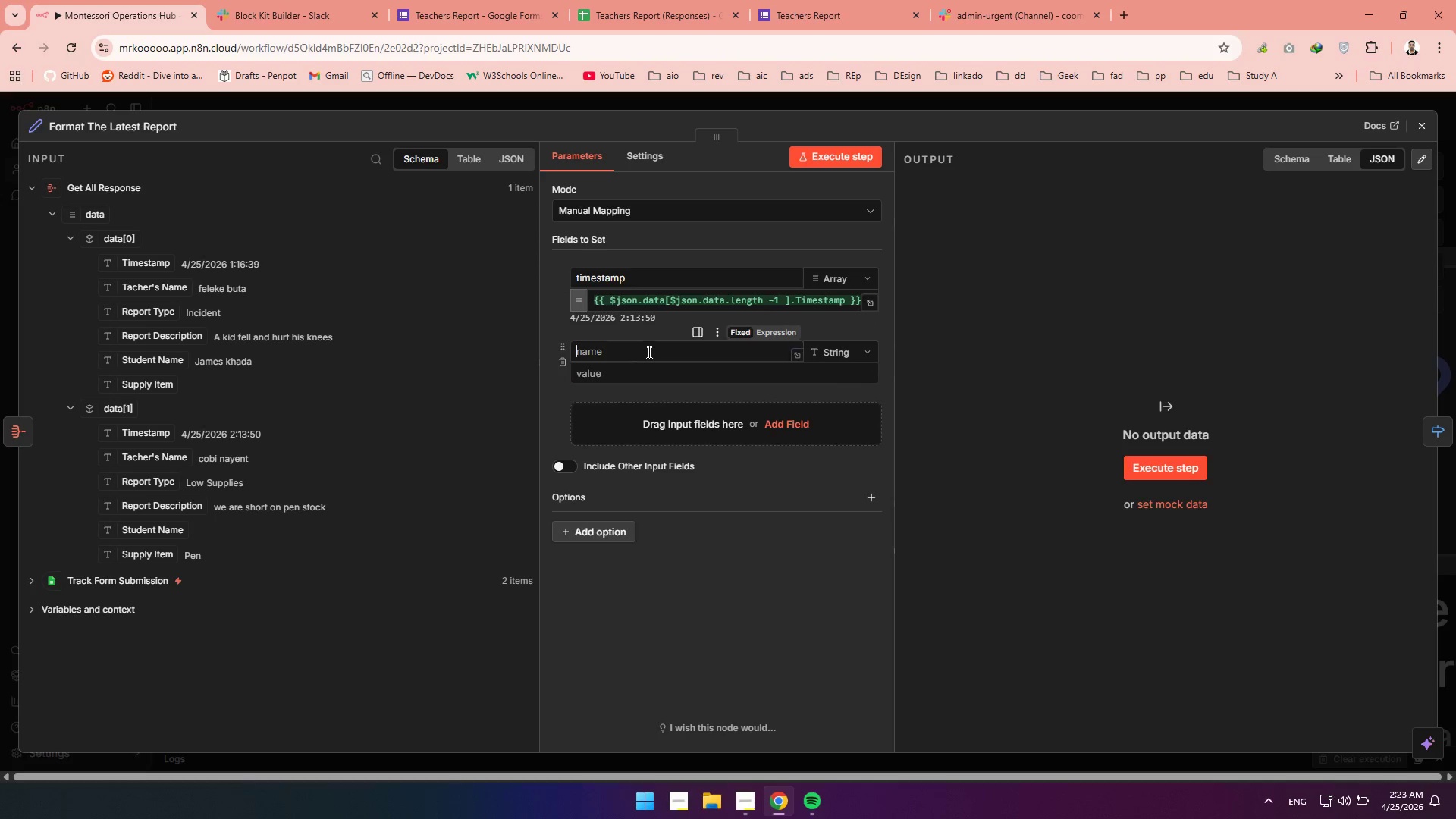 
left_click([648, 352])
 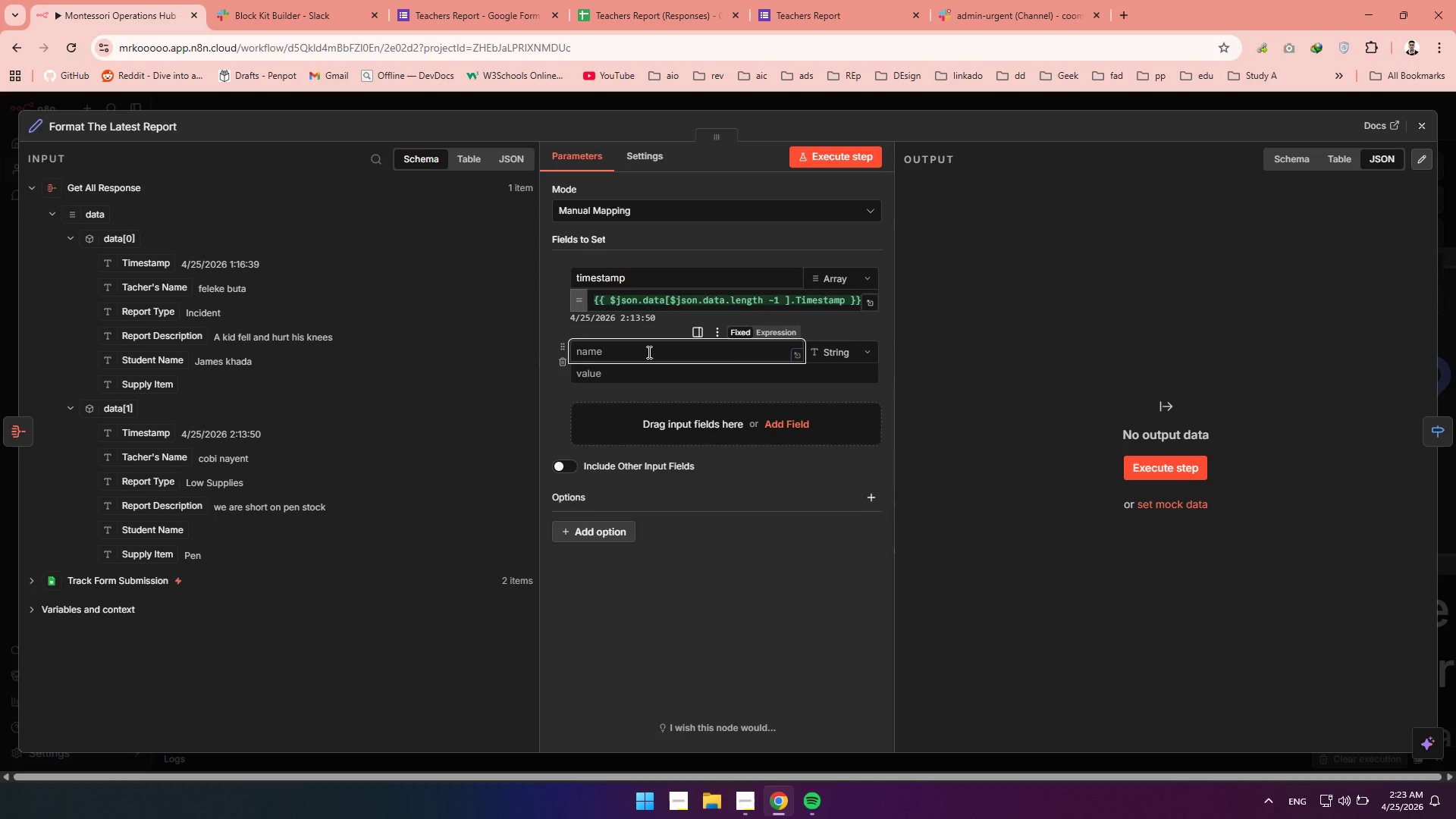 
type(teachr)
key(Backspace)
type(erName)
 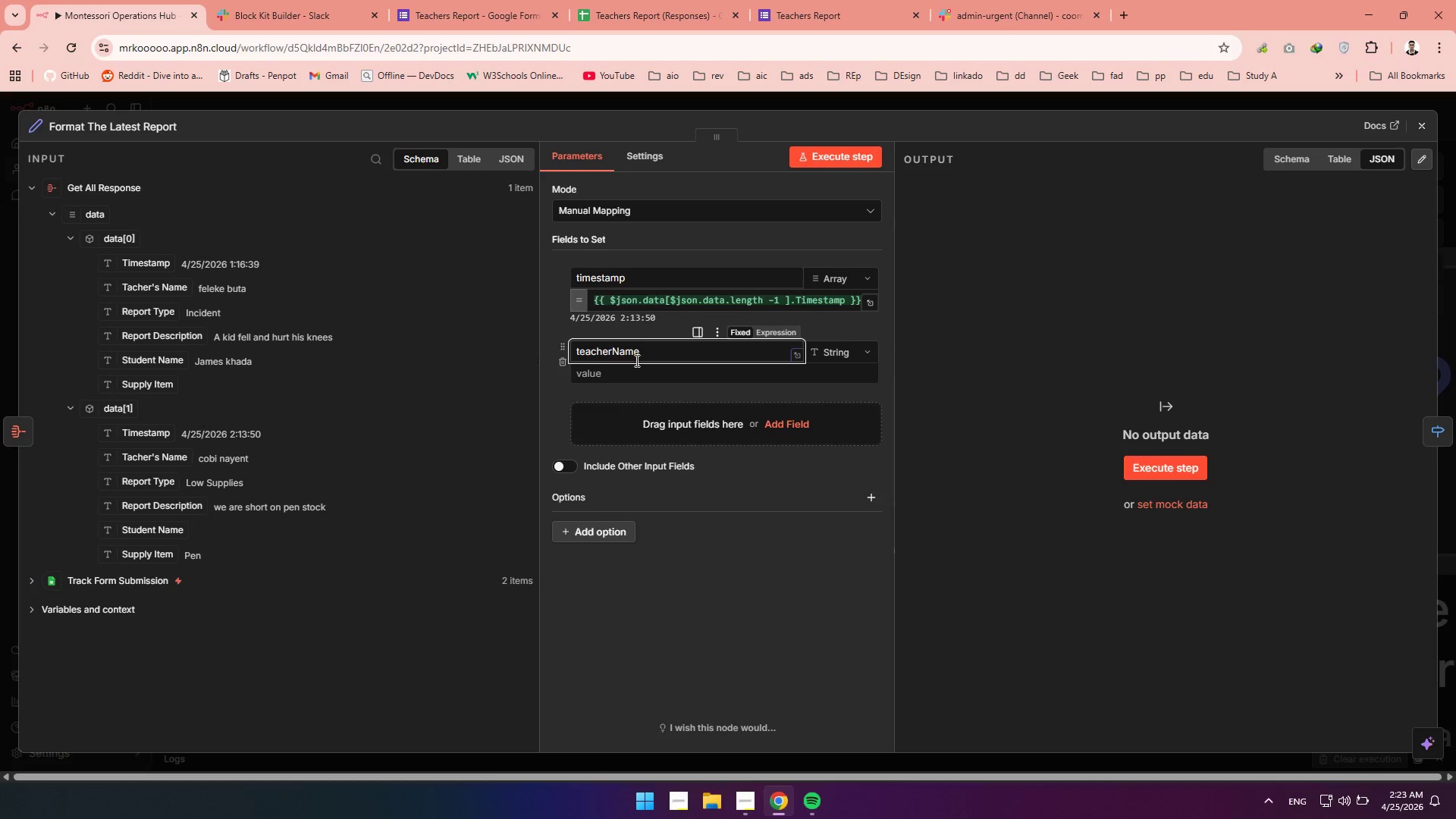 
left_click([604, 376])
 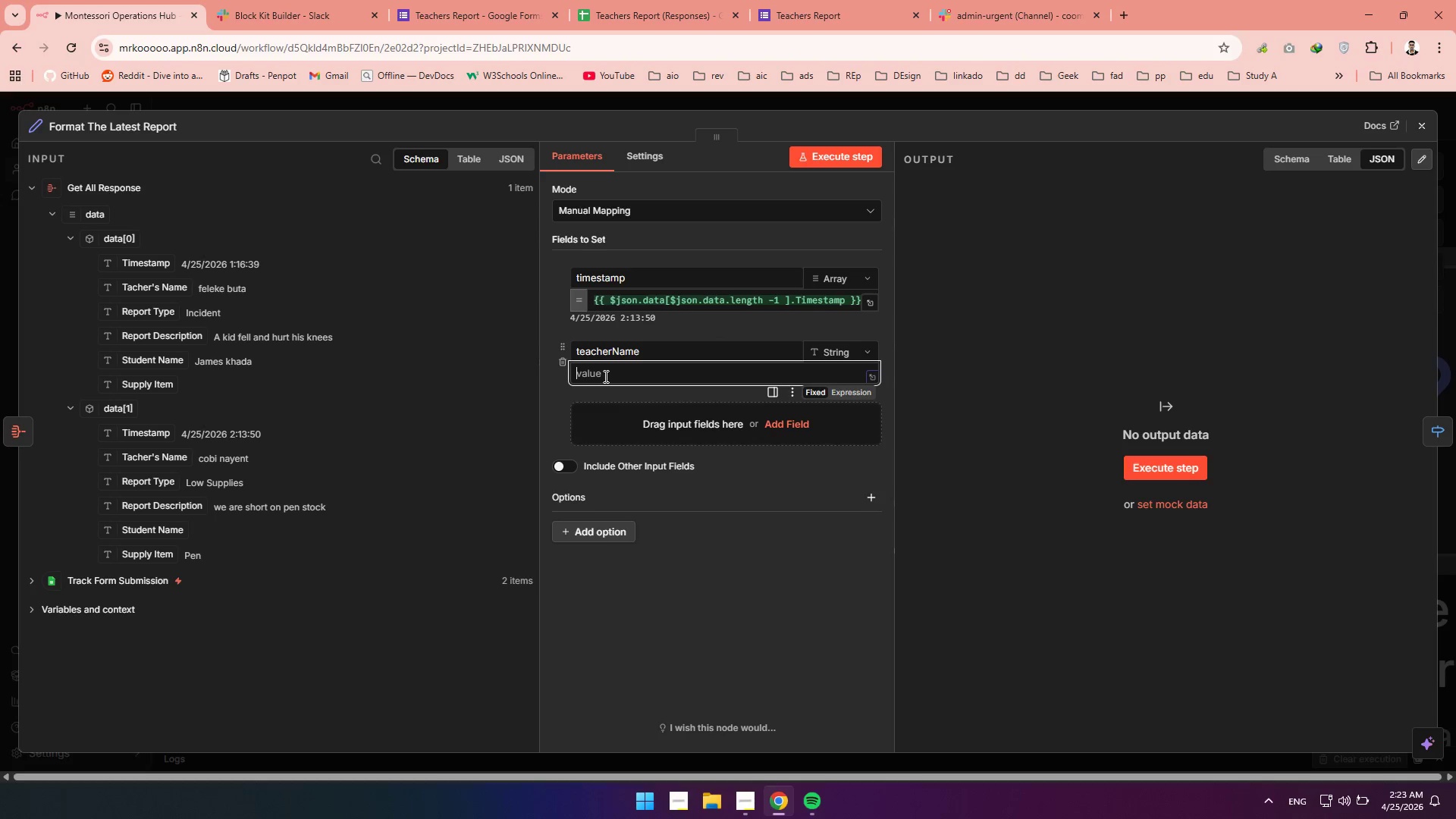 
key(Control+V)
 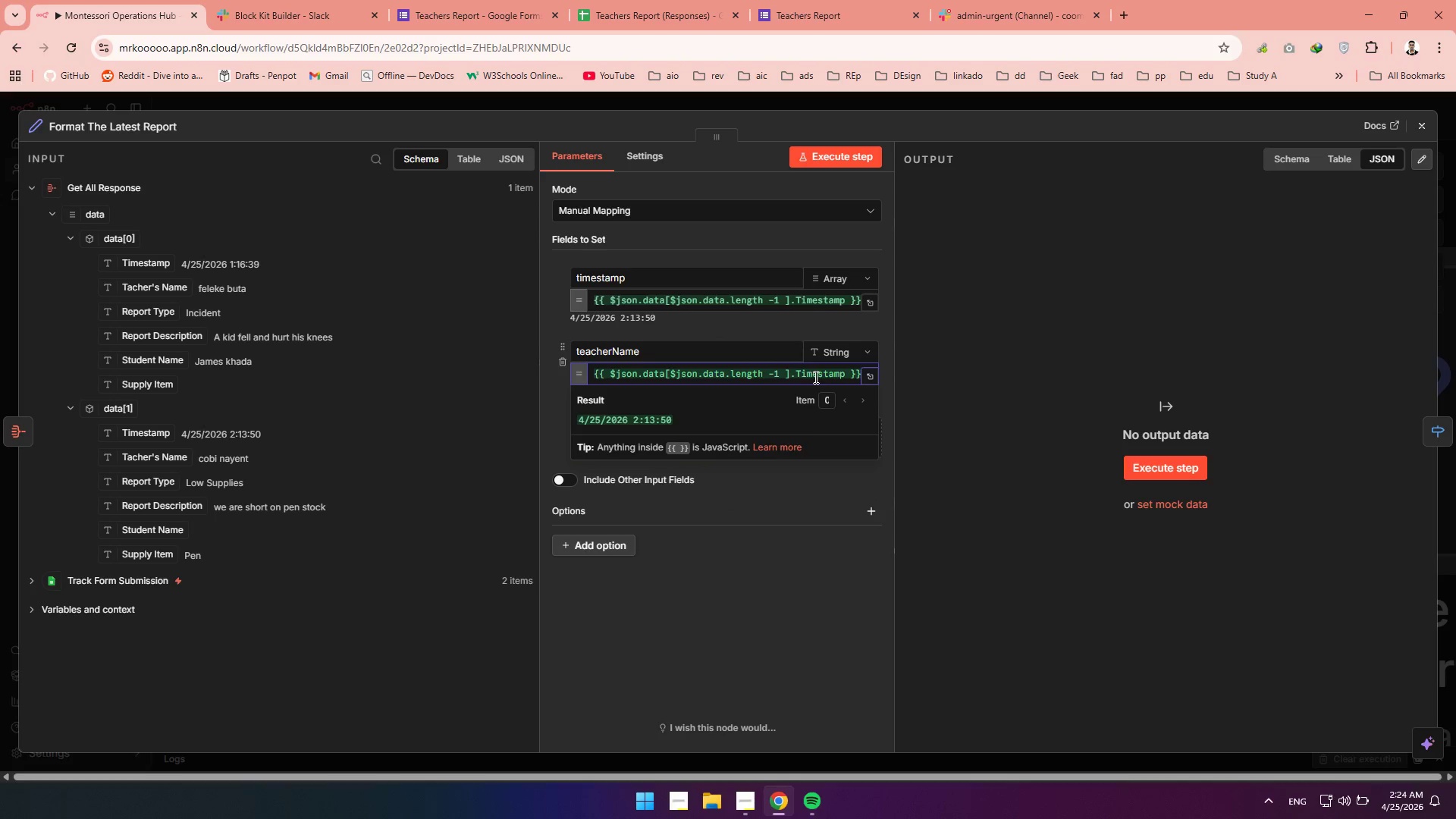 
double_click([816, 376])
 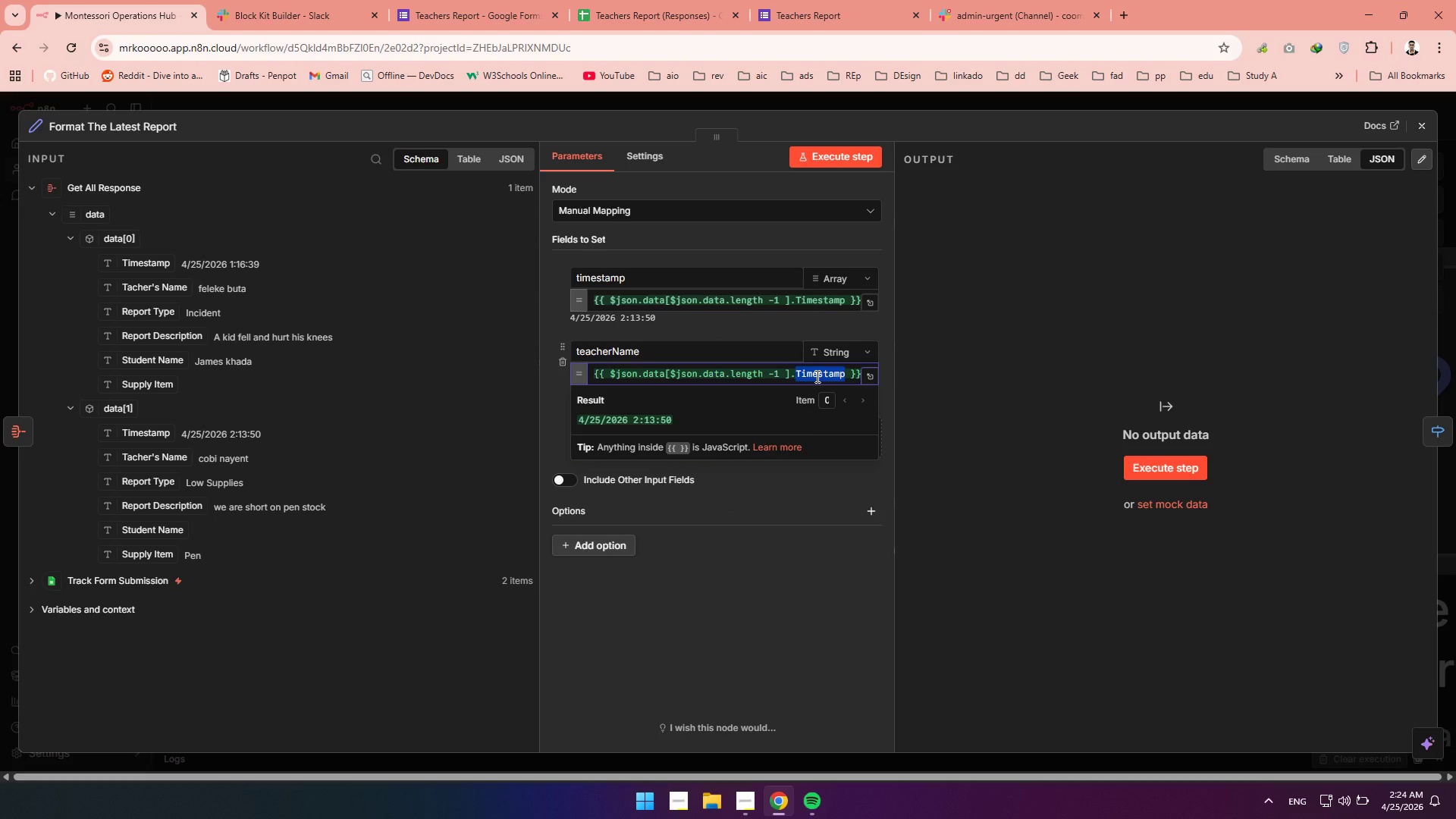 
type(te)
key(Backspace)
 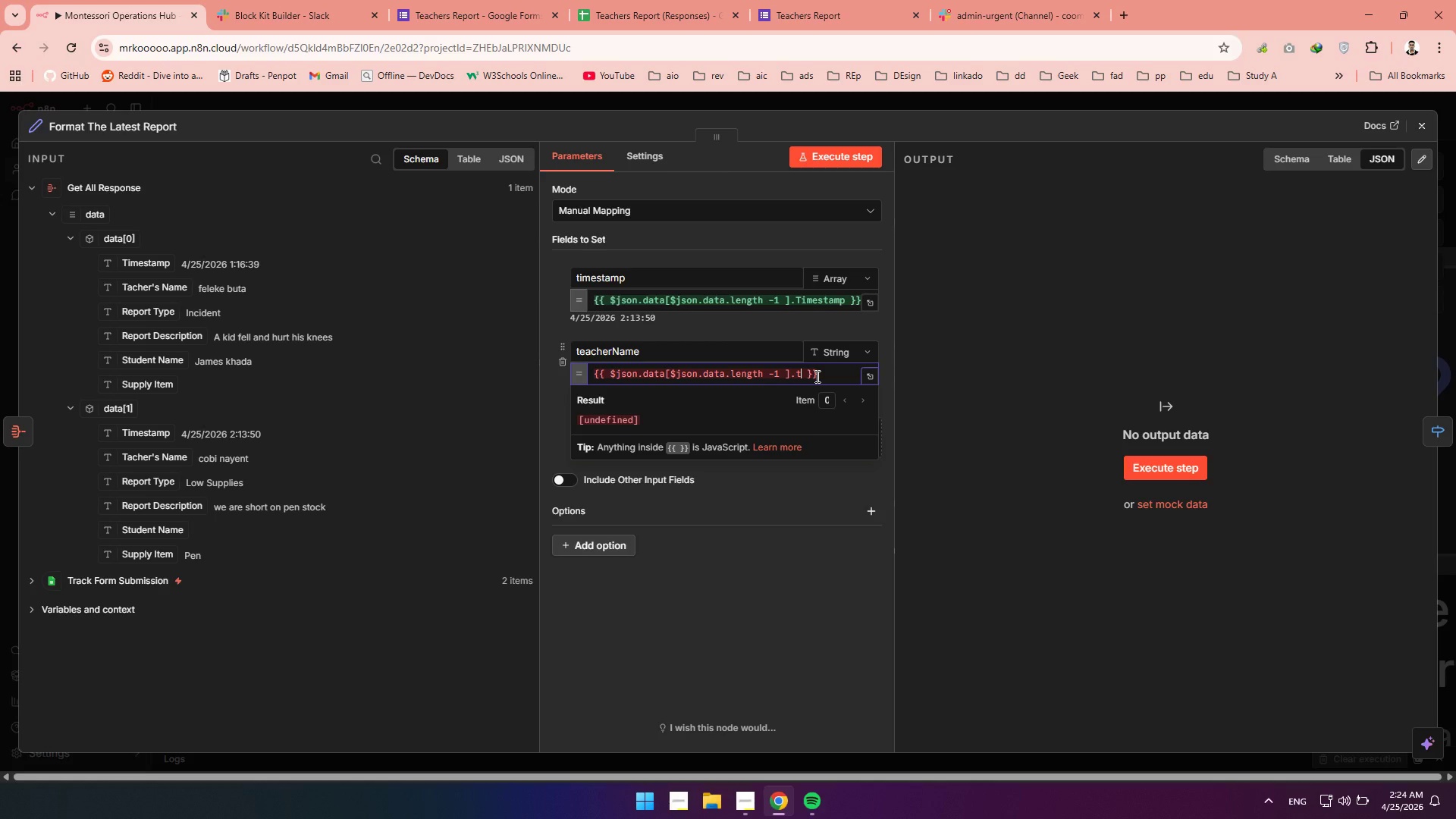 
key(Control+Enter)
 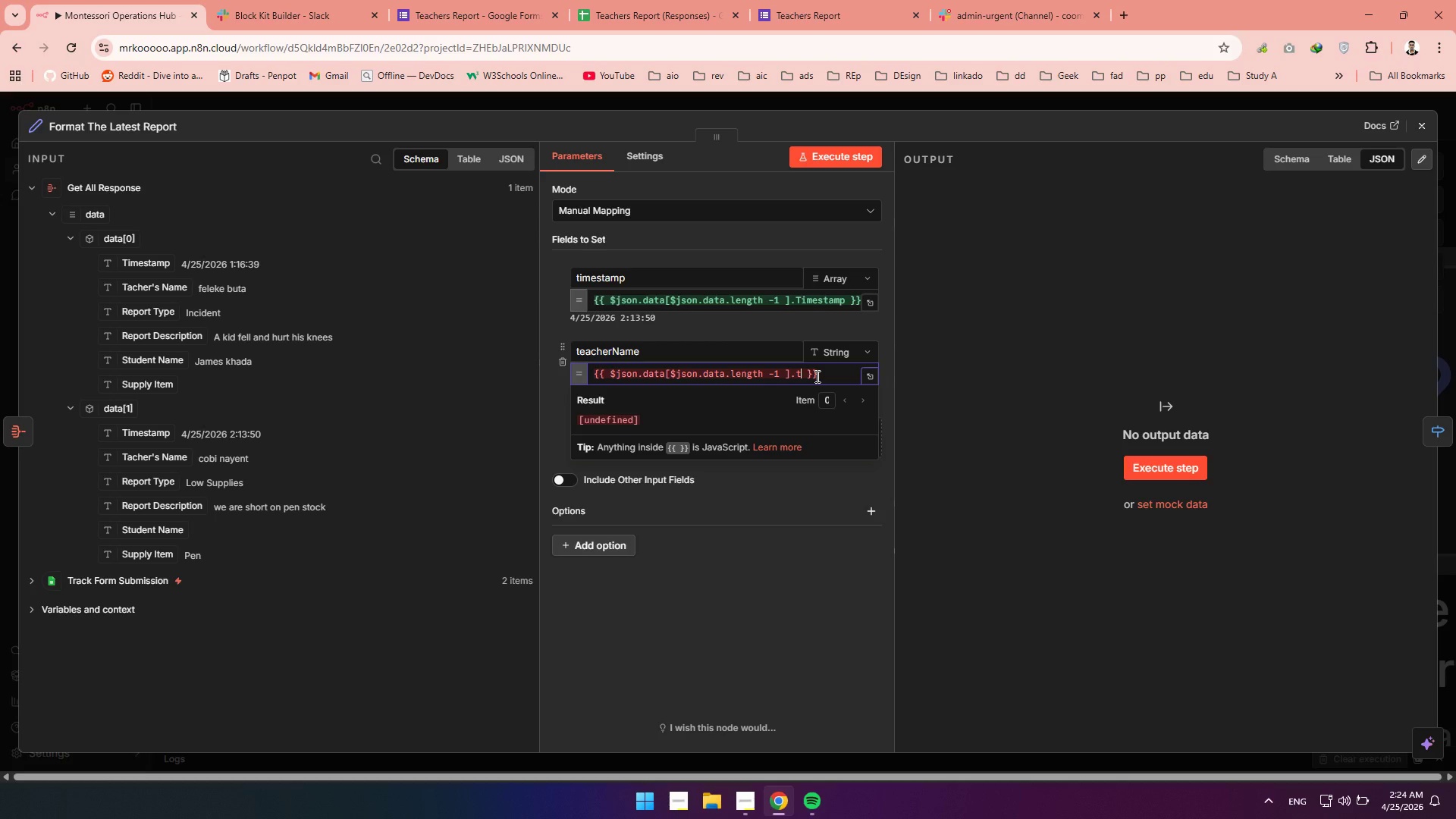 
key(Backspace)
 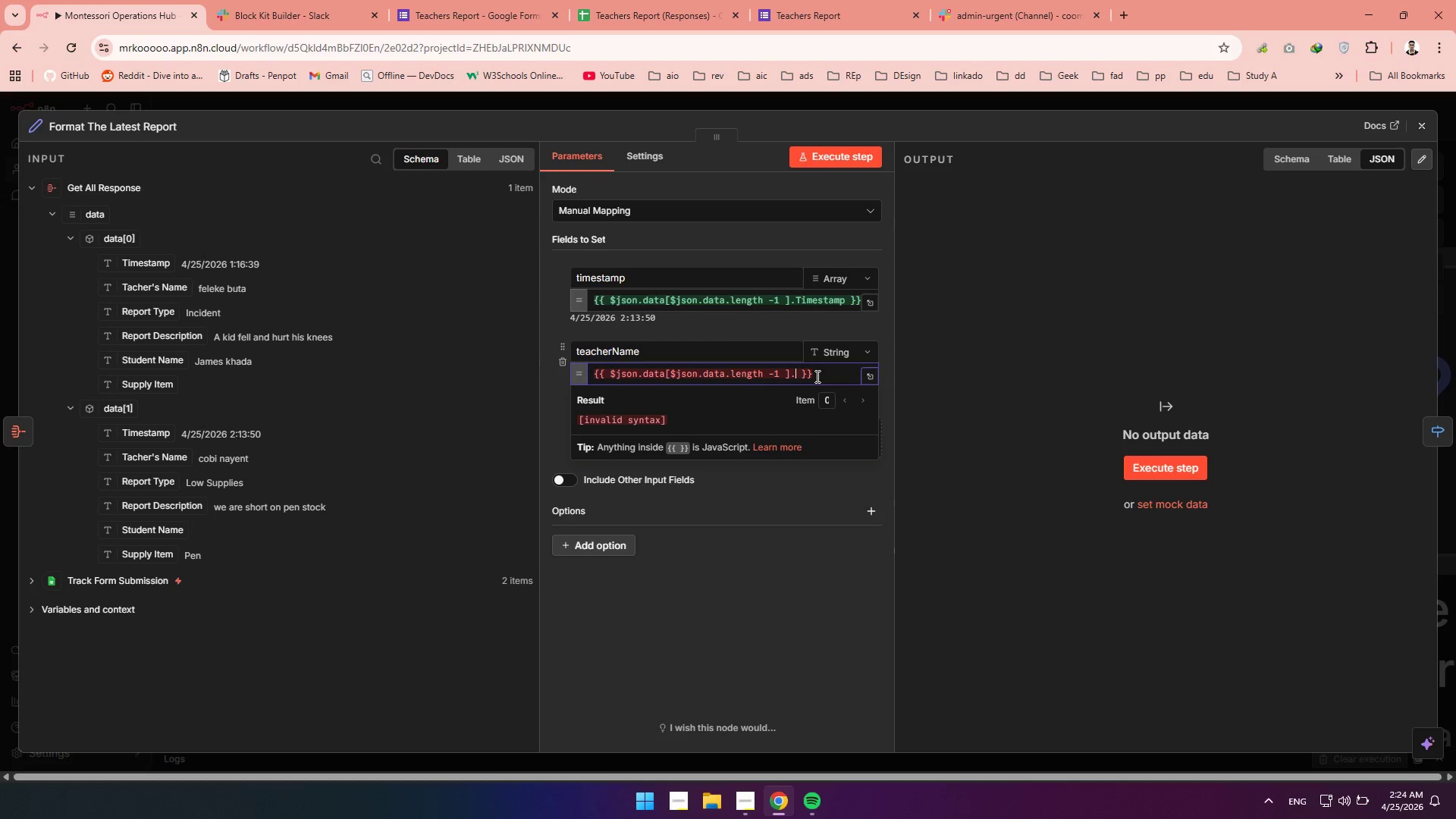 
key(T)
 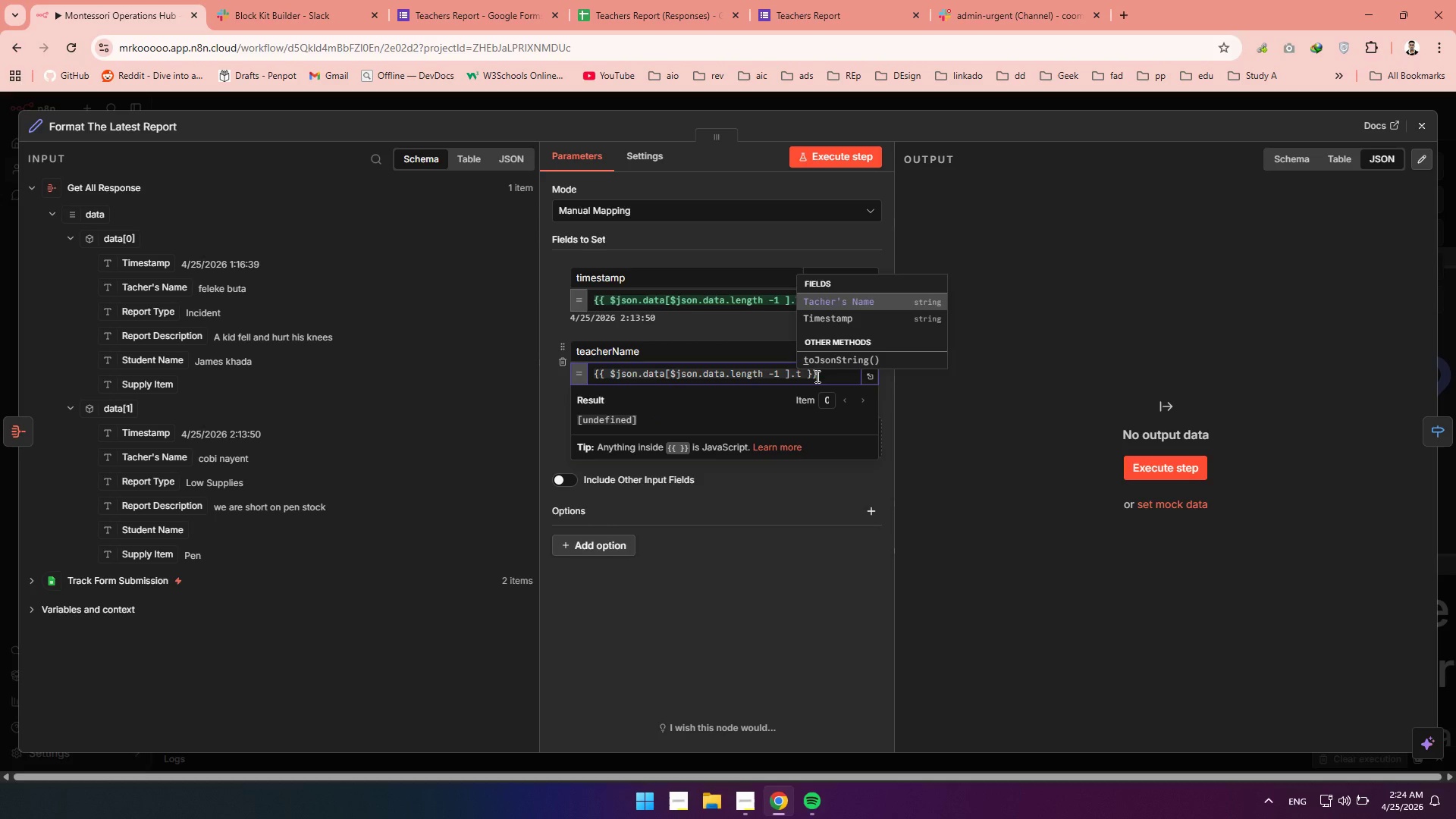 
key(Enter)
 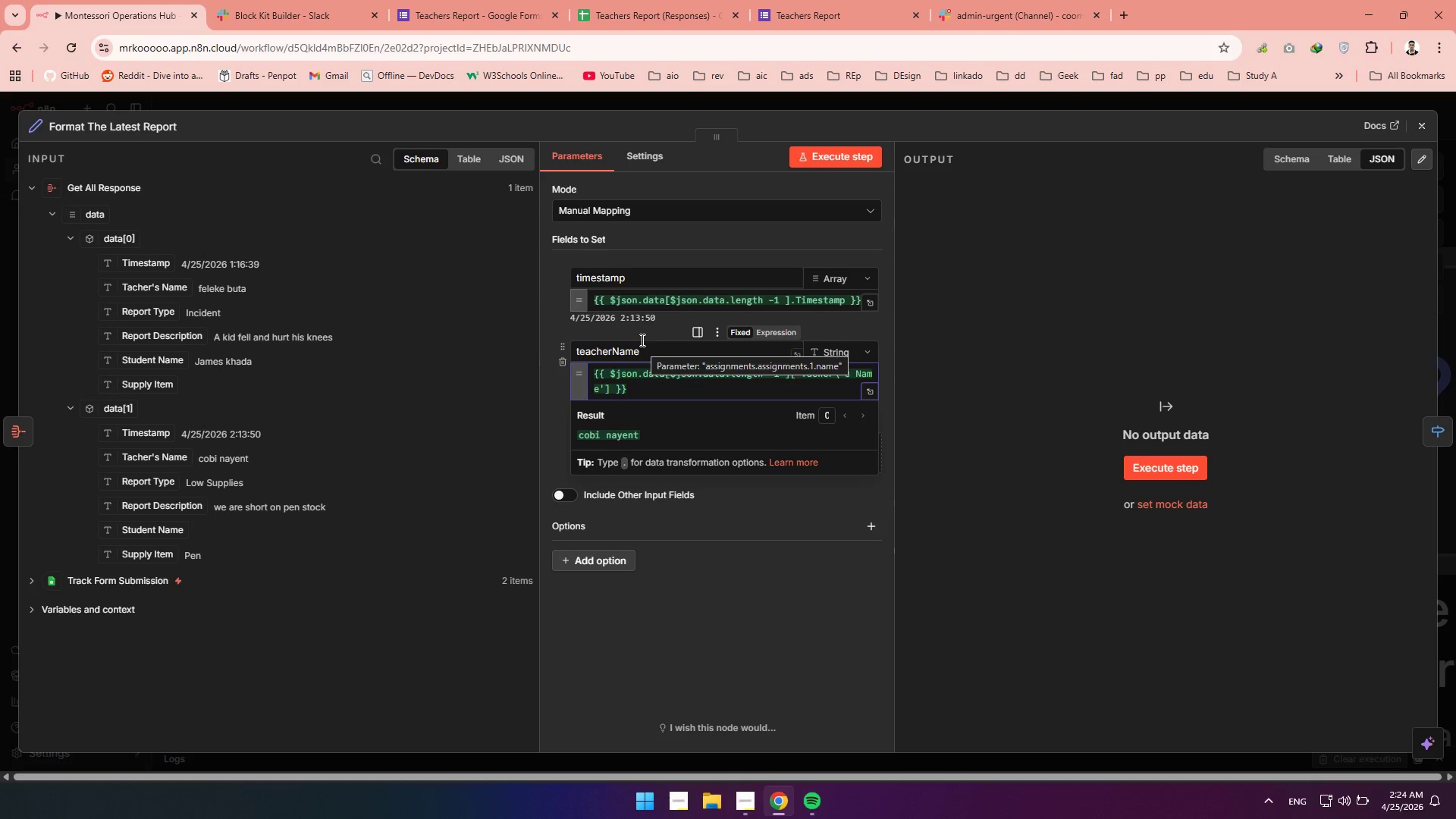 
wait(12.2)
 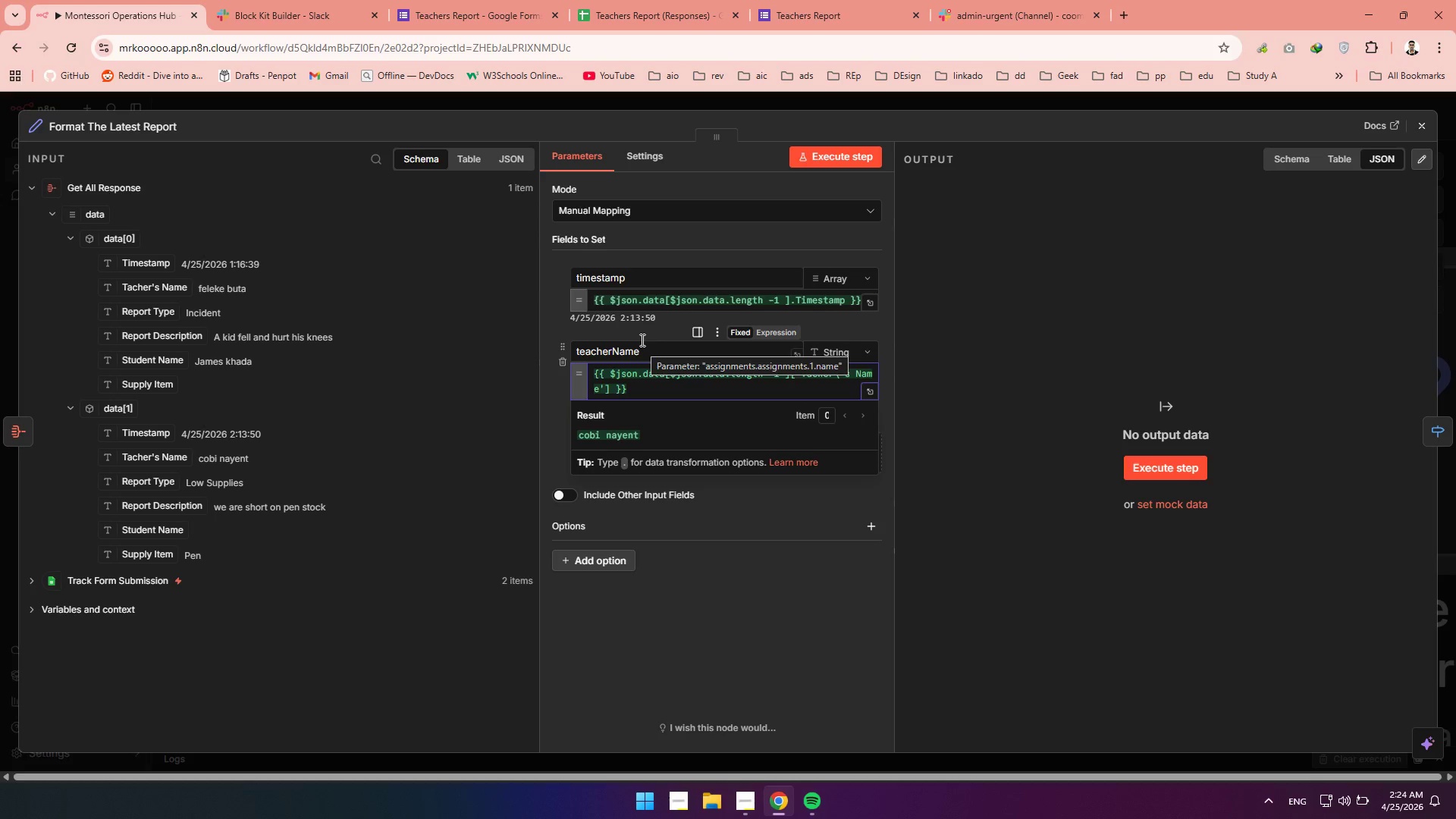 
left_click([682, 444])
 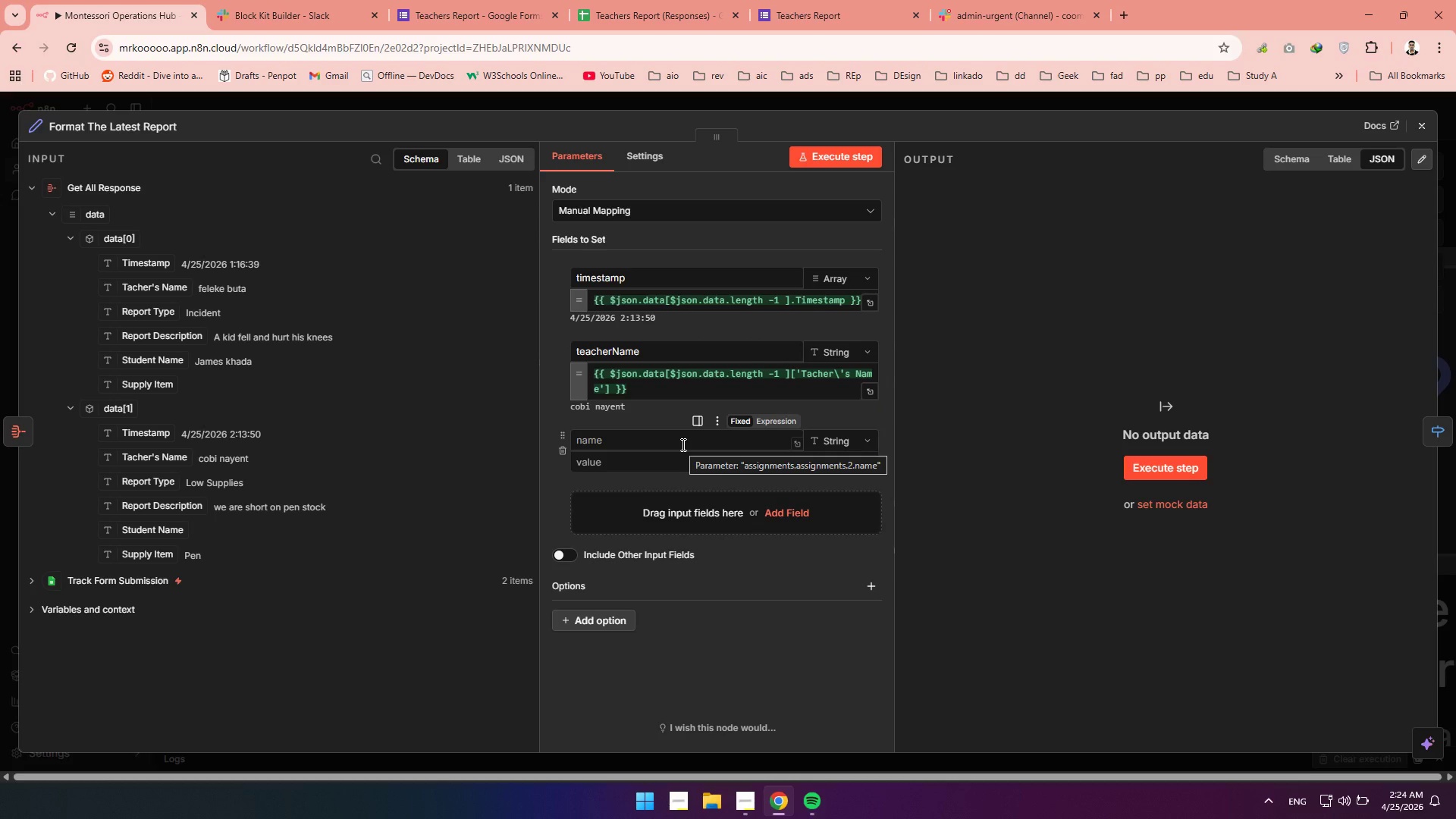 
left_click([682, 444])
 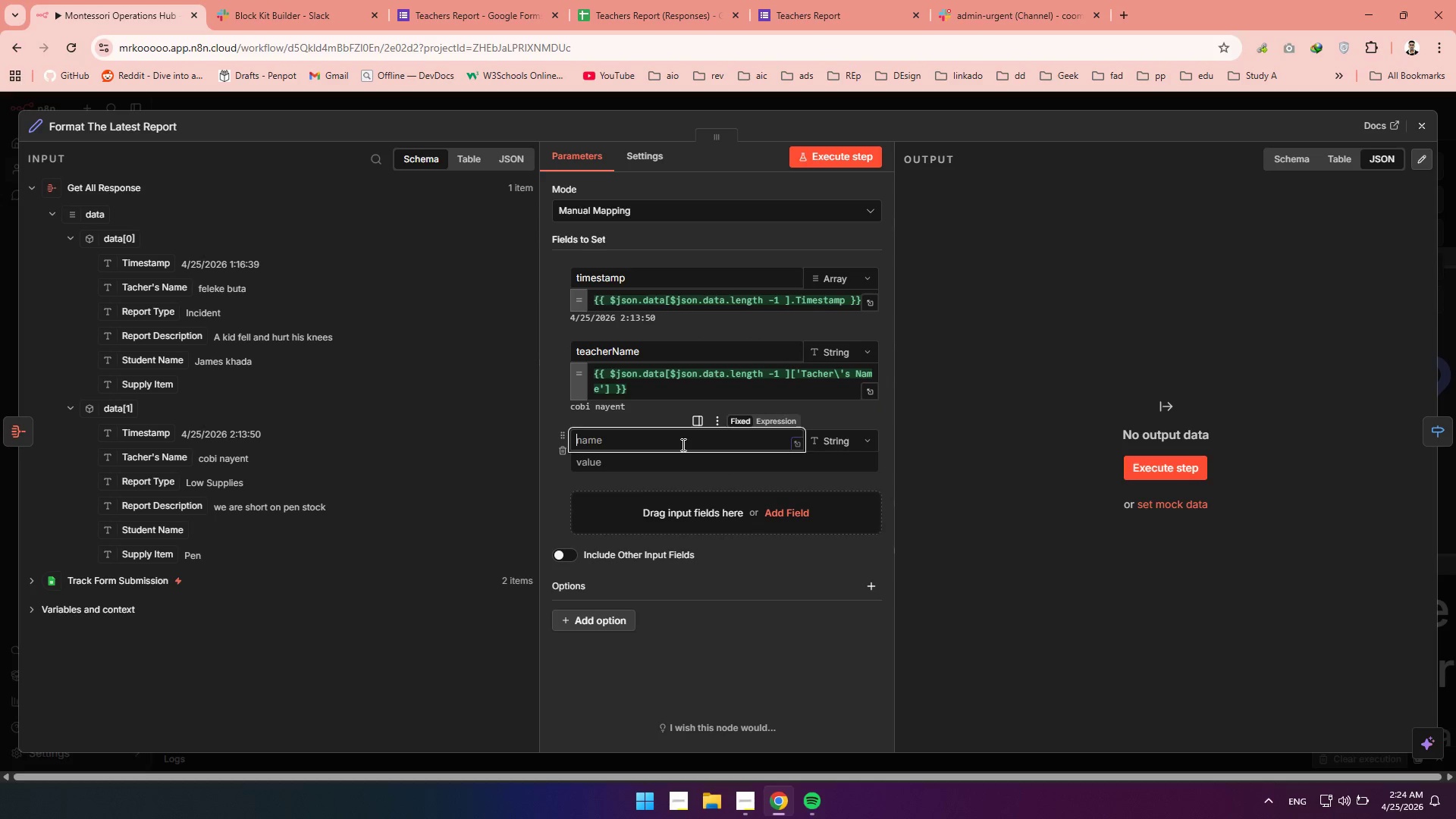 
type(ReportType)
 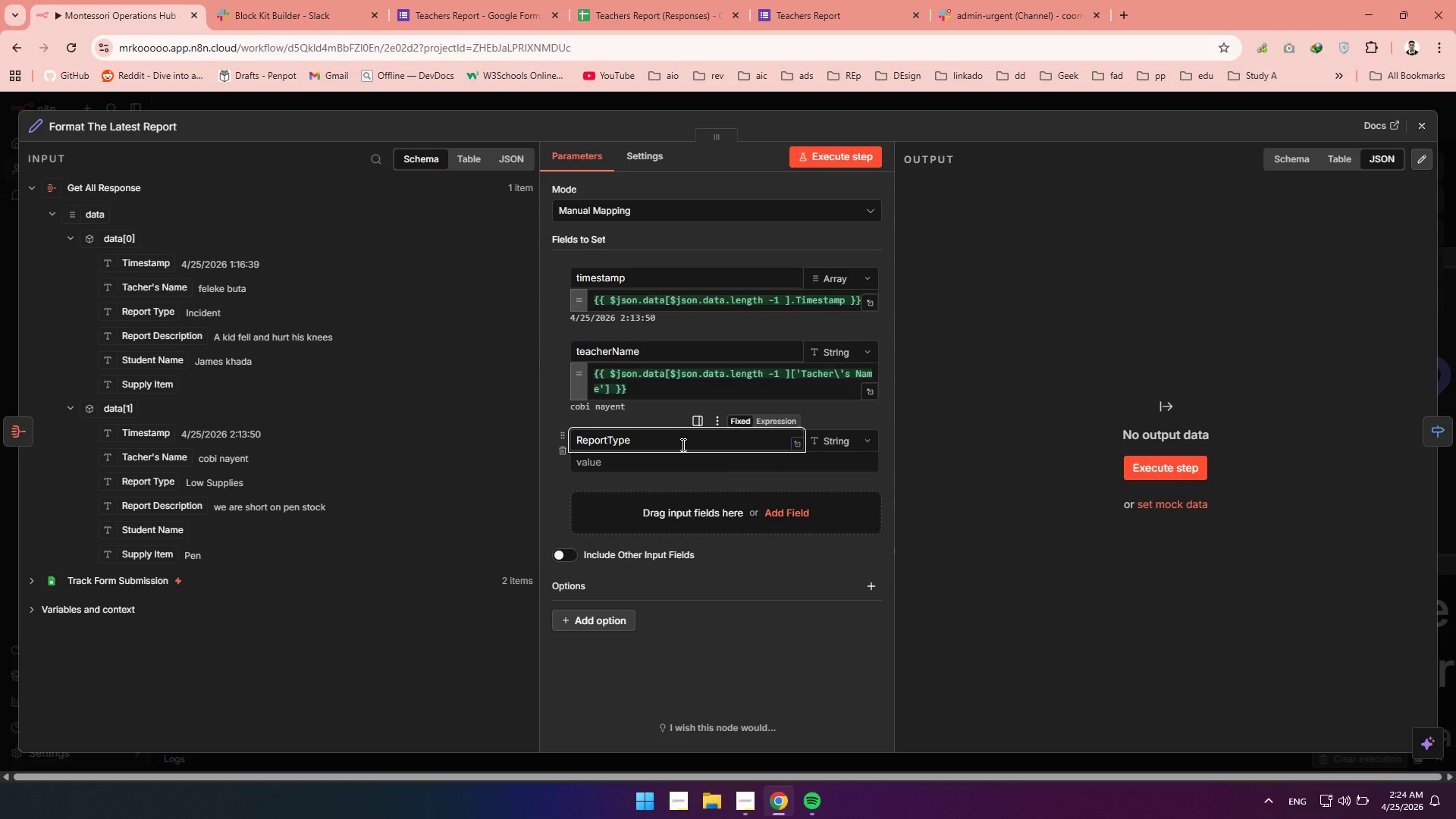 
key(Backspace)
 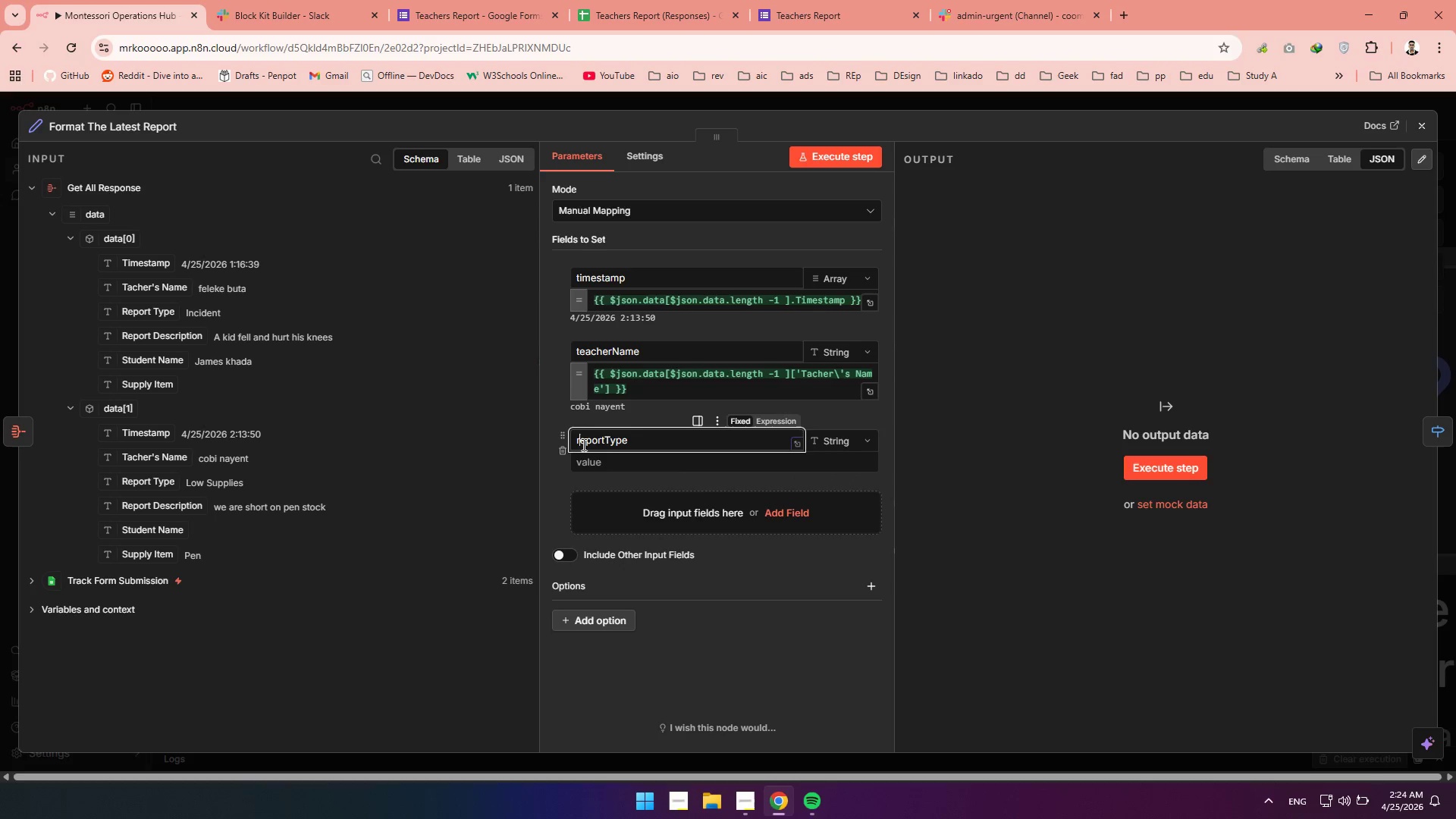 
key(R)
 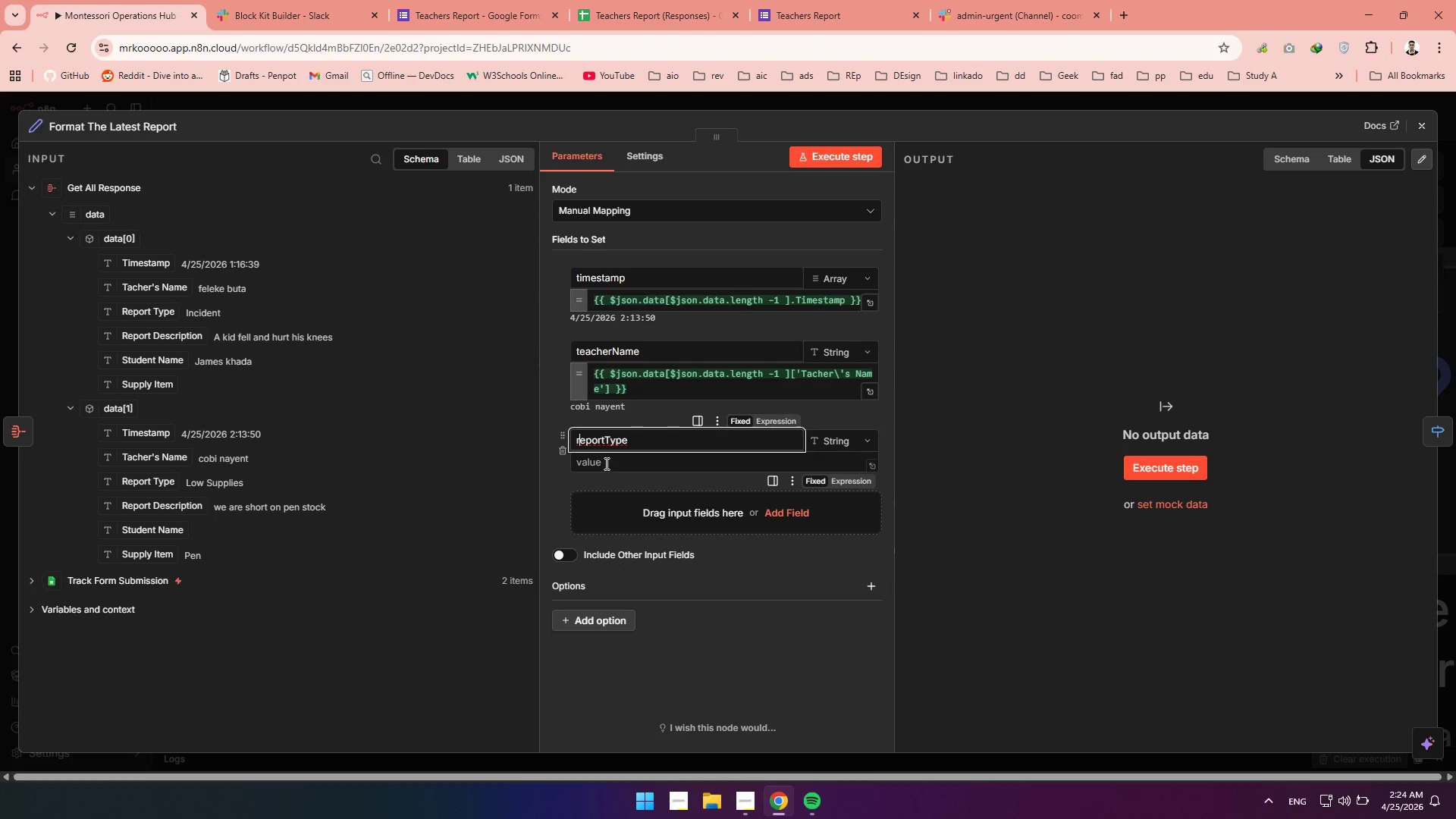 
key(Control+V)
 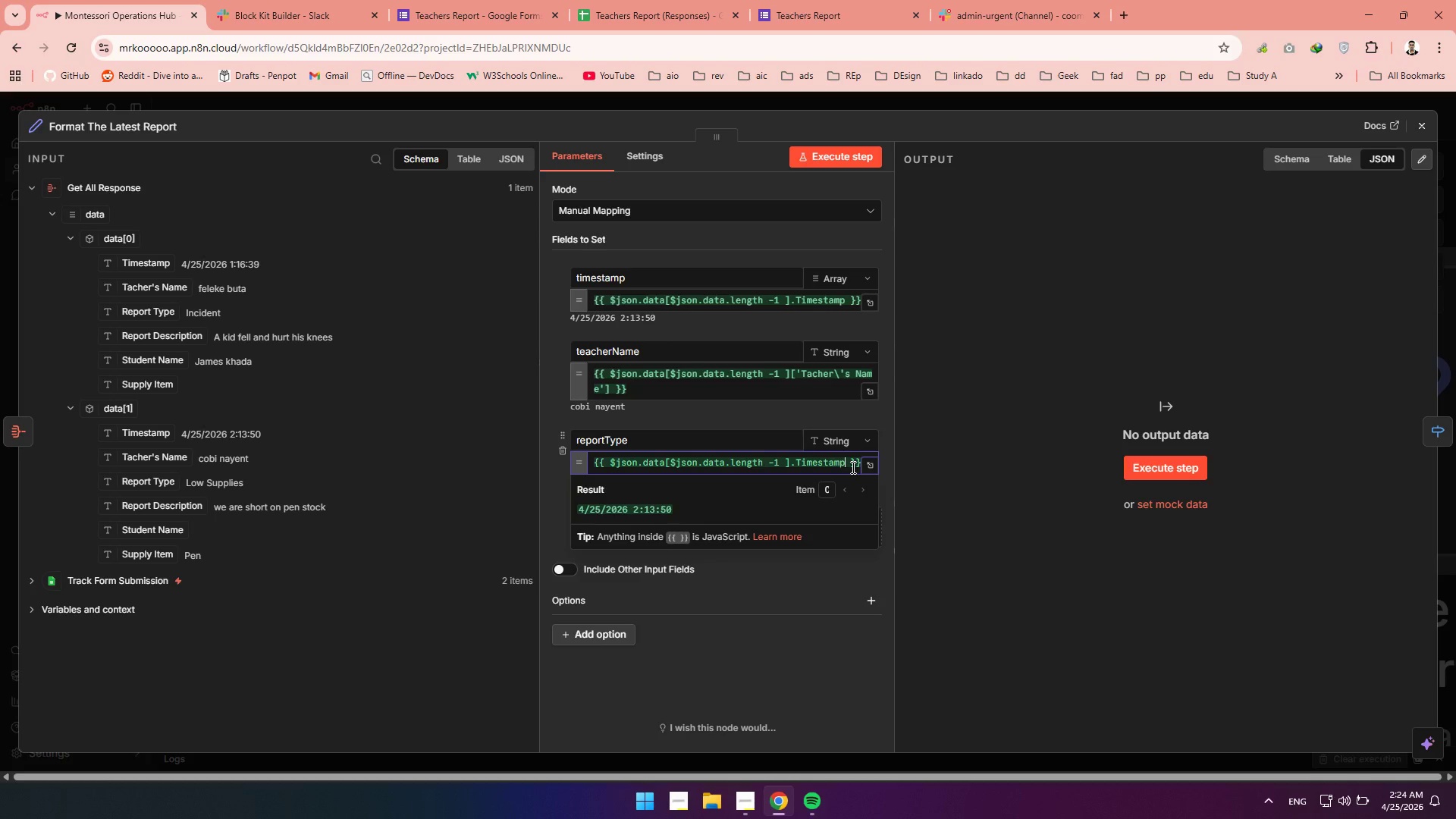 
double_click([831, 460])
 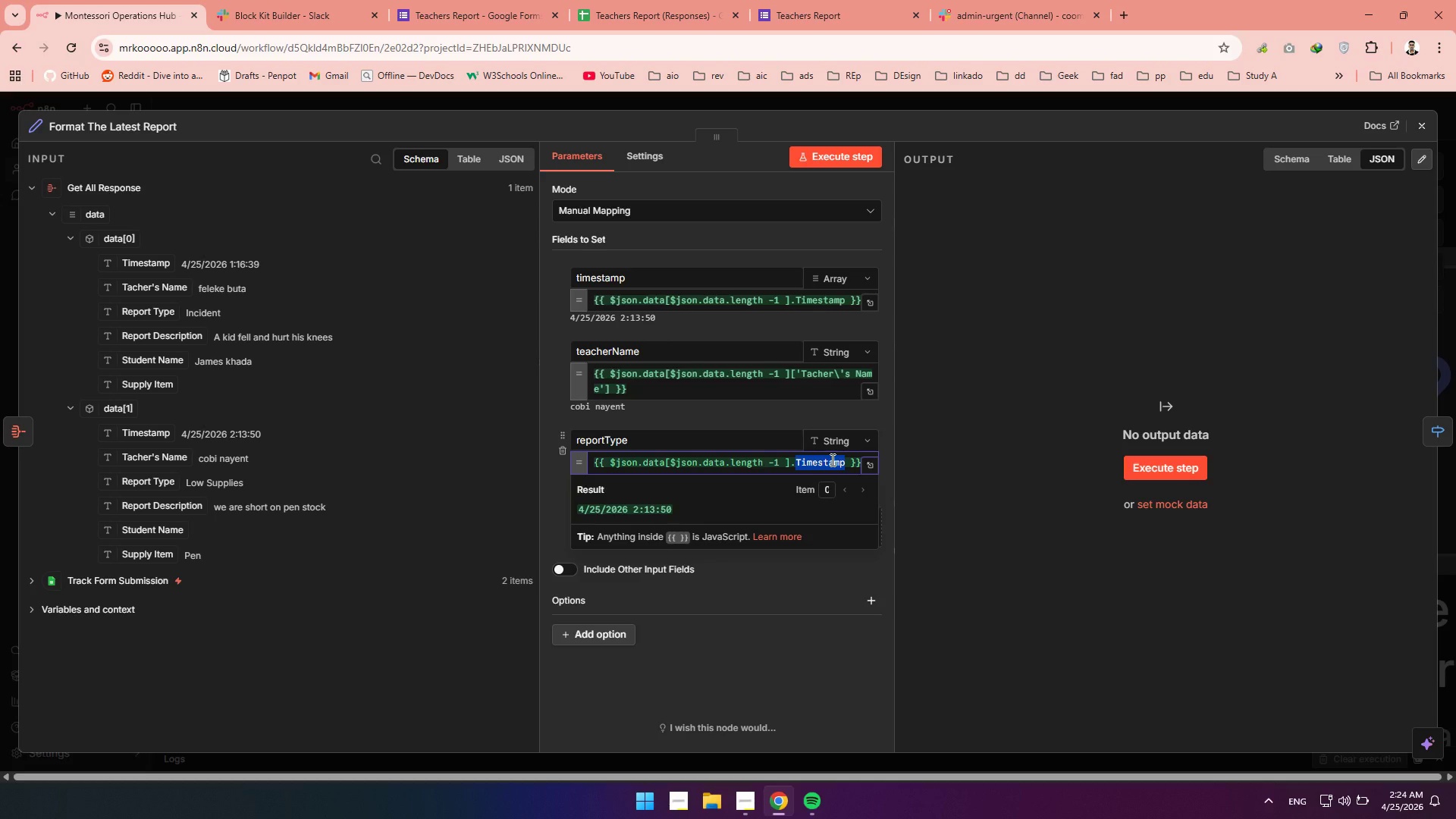 
type(re)
 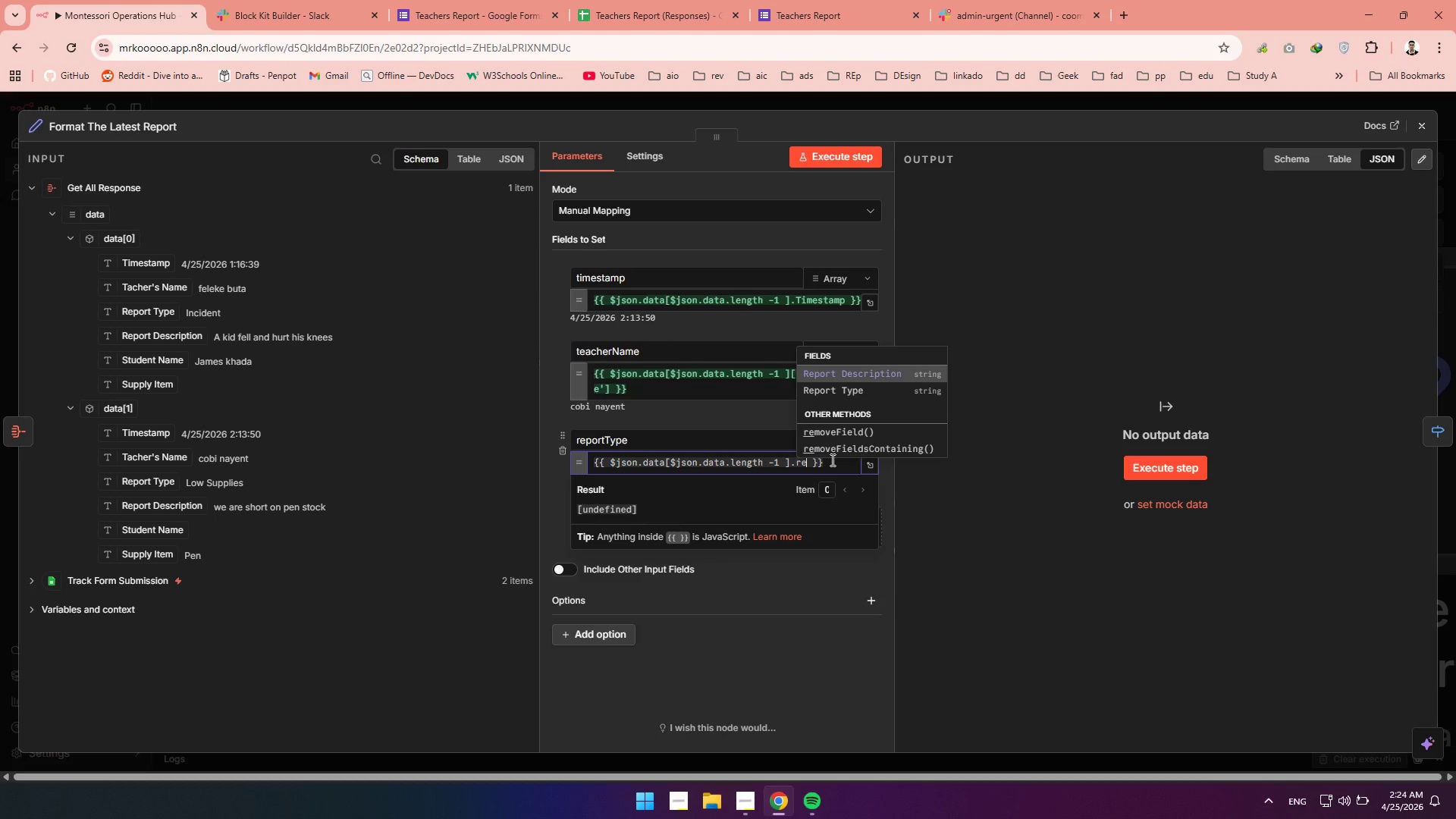 
key(ArrowDown)
 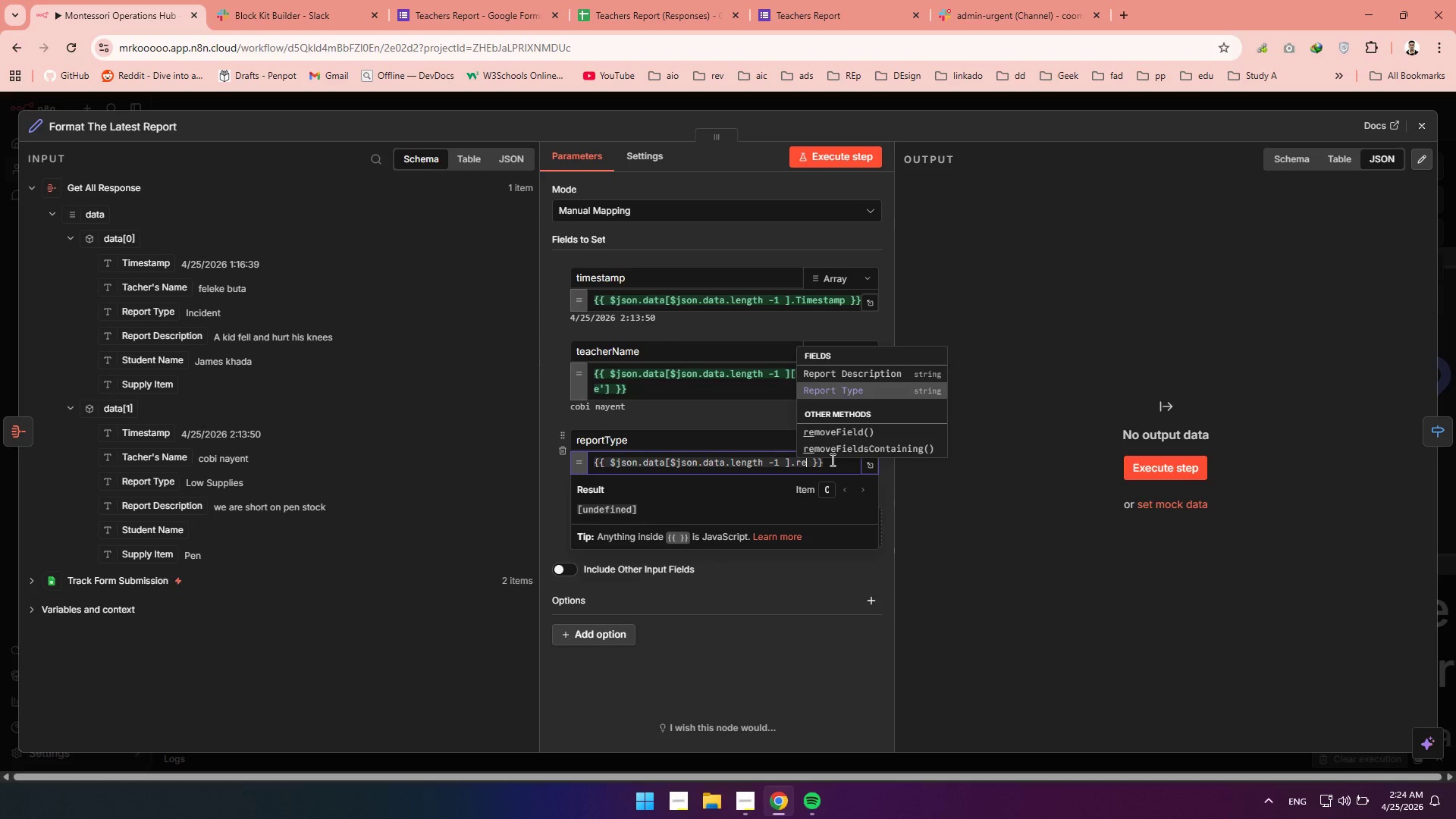 
key(Enter)
 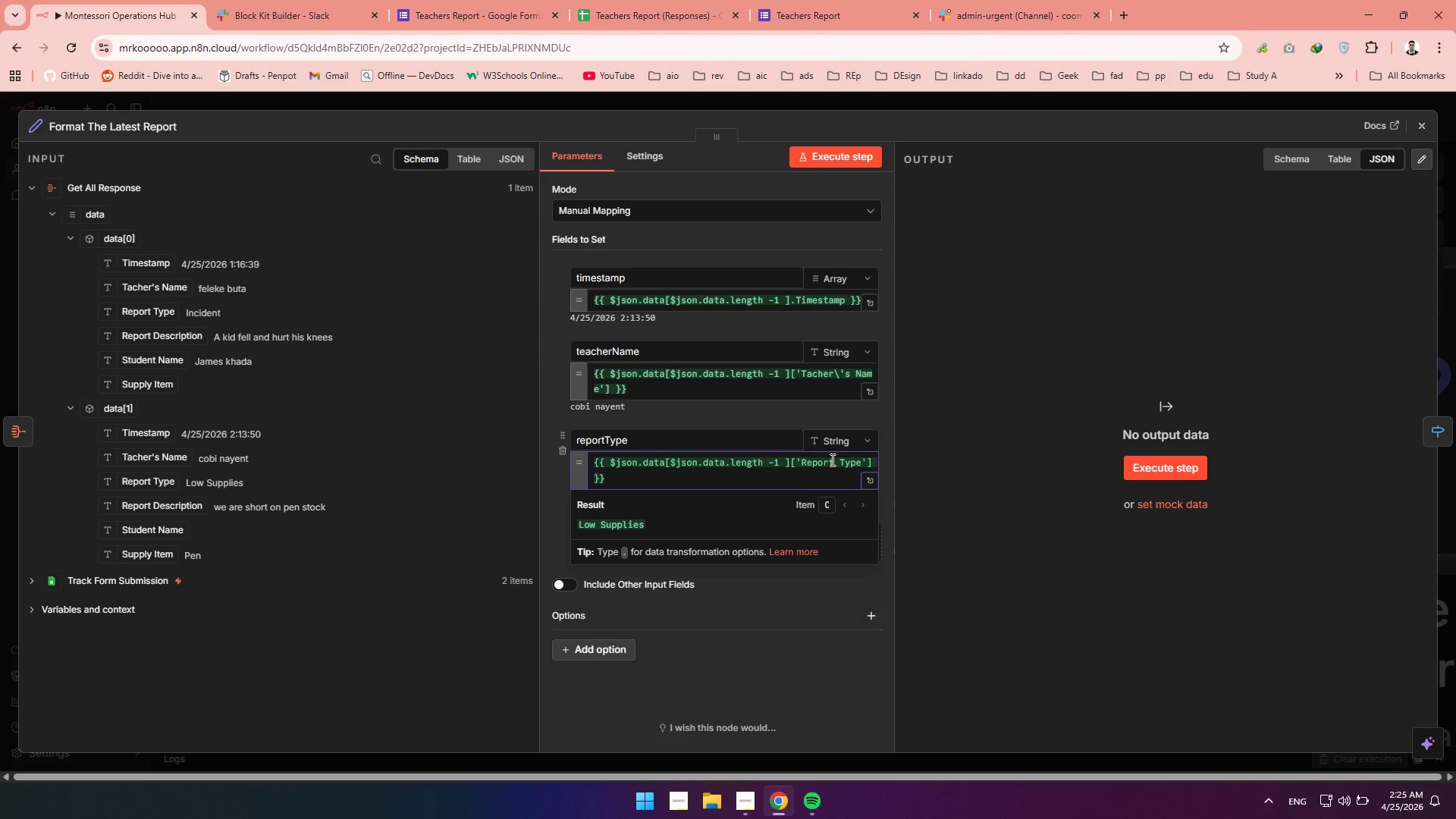 
wait(47.38)
 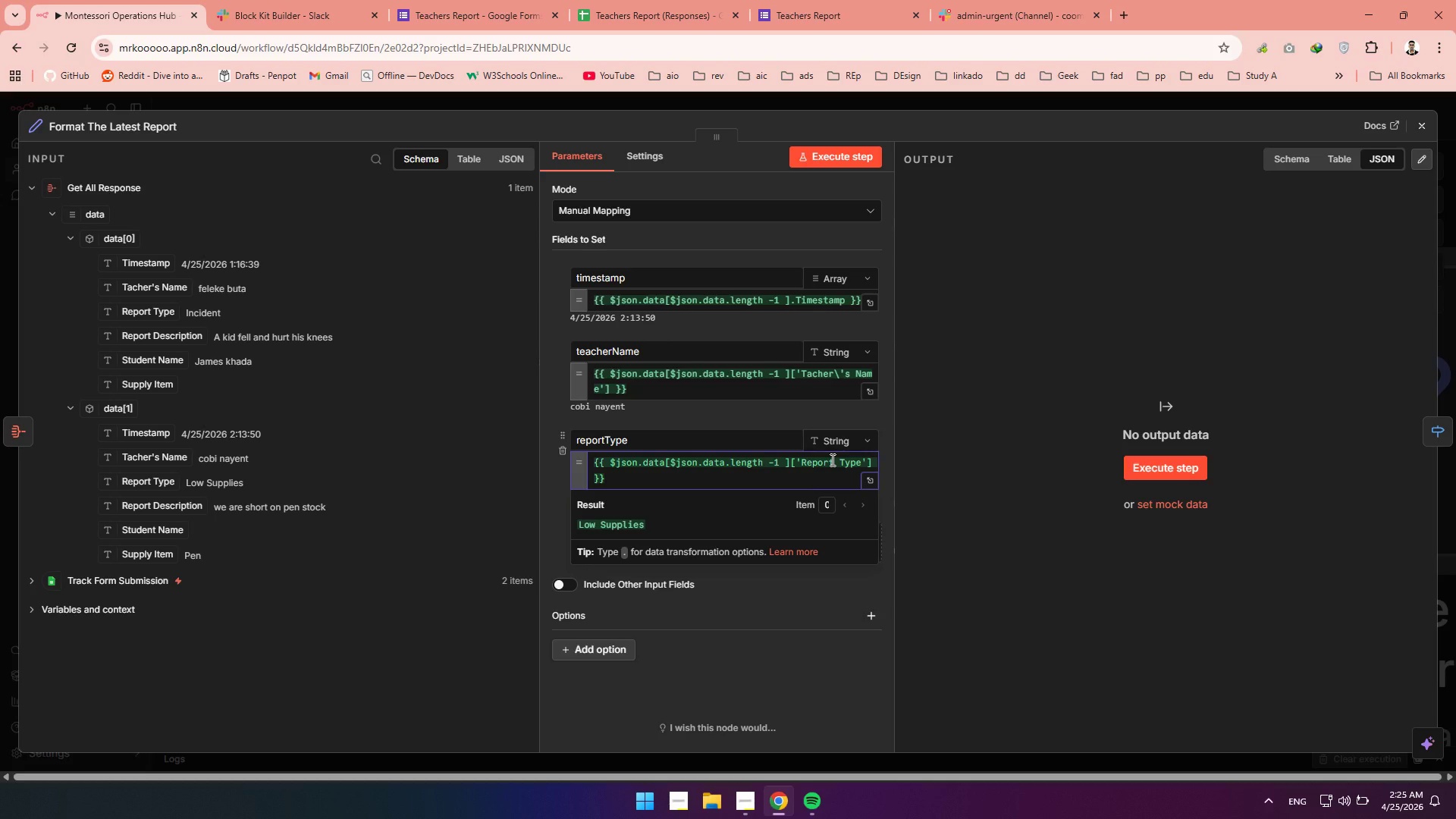 
left_click([548, 494])
 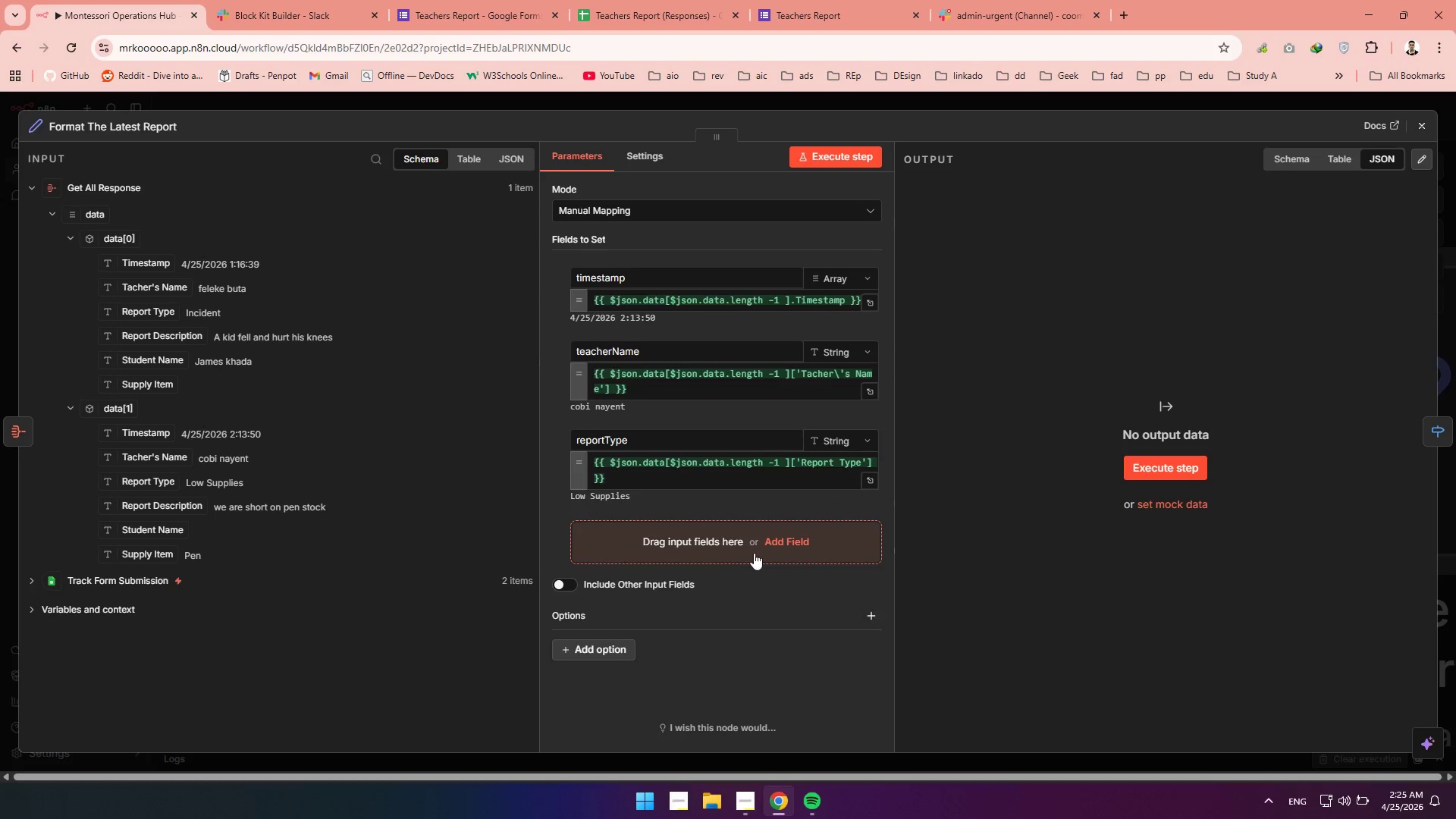 
left_click([785, 535])
 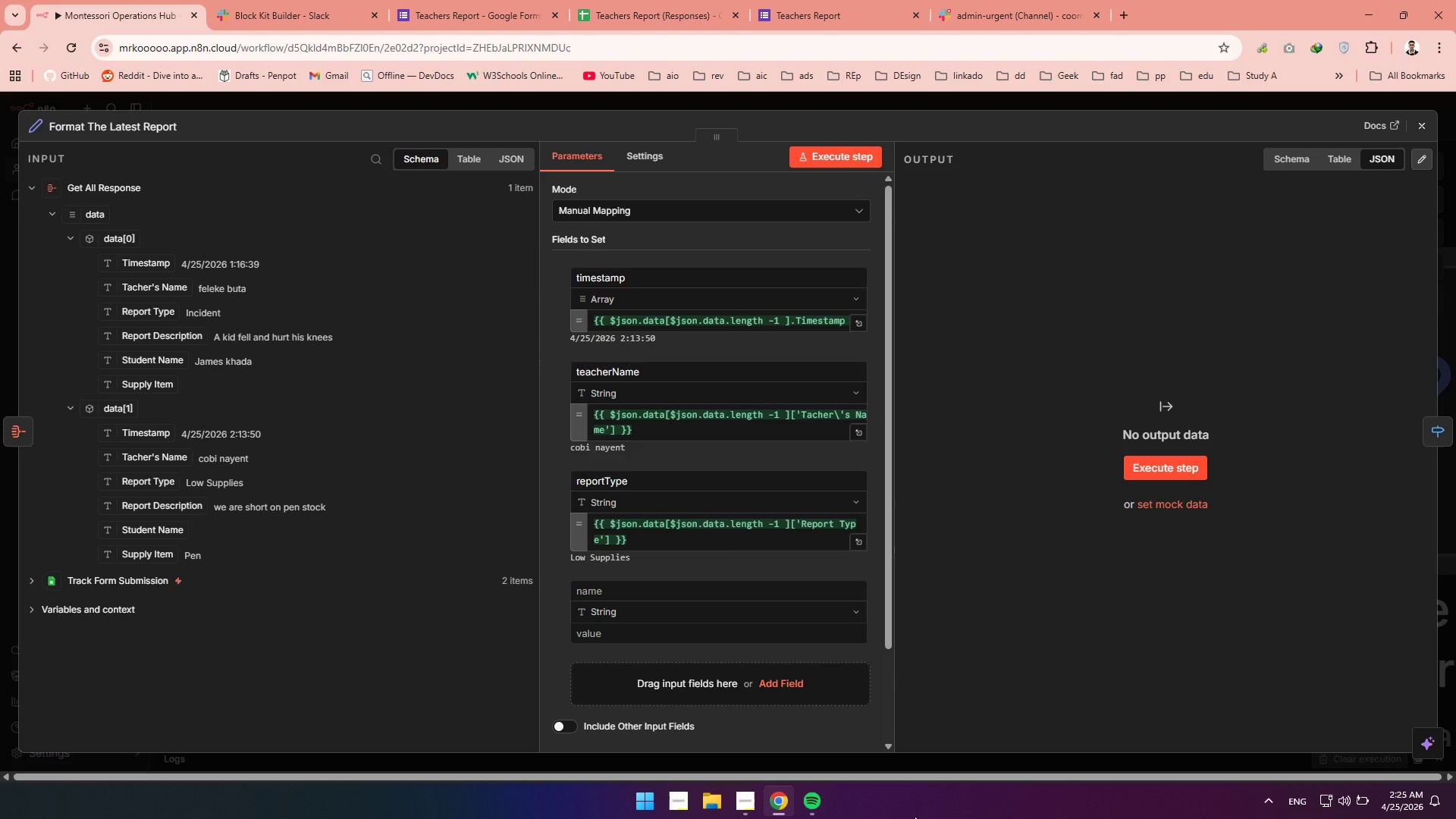 
wait(10.62)
 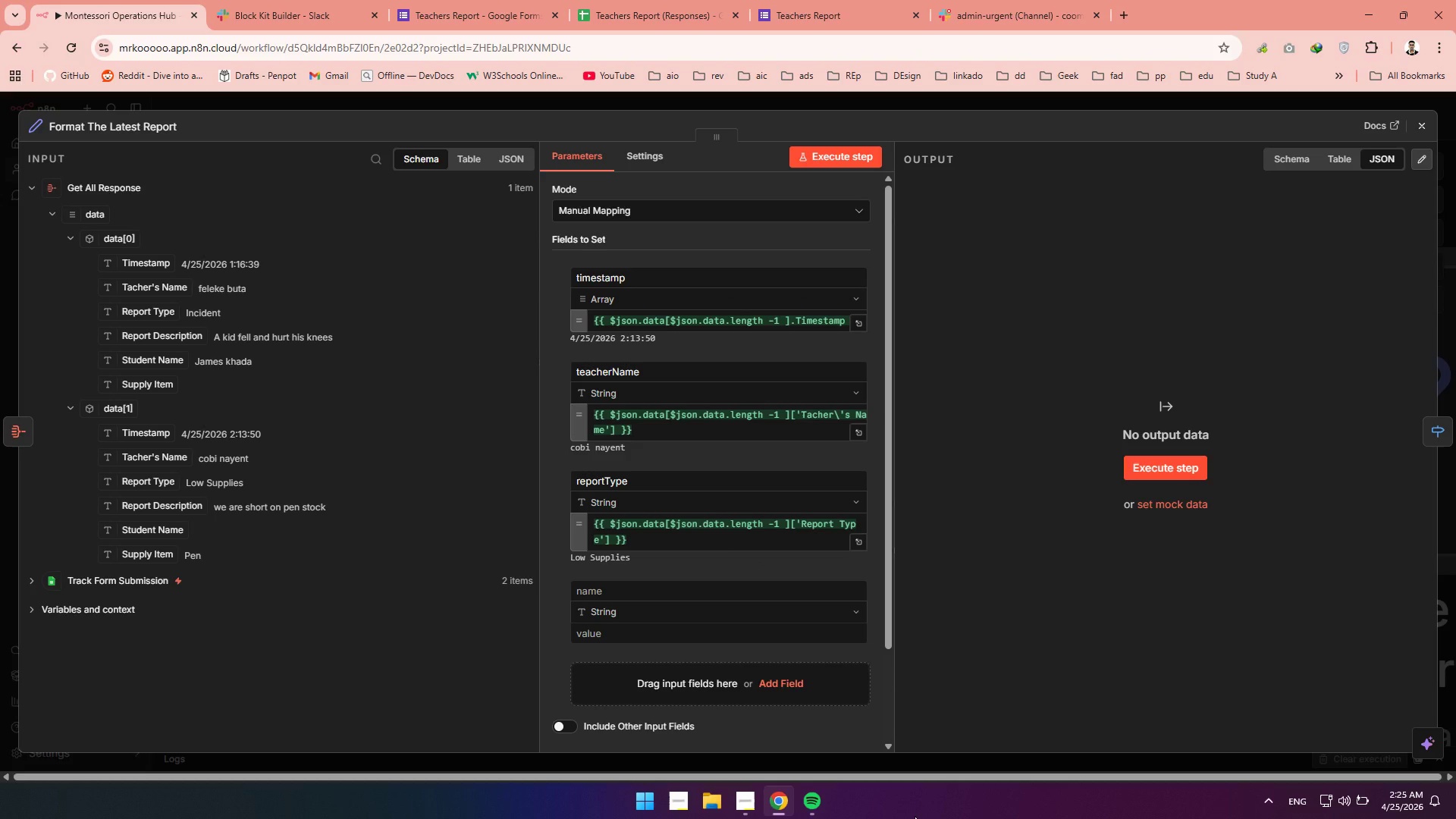 
left_click([610, 588])
 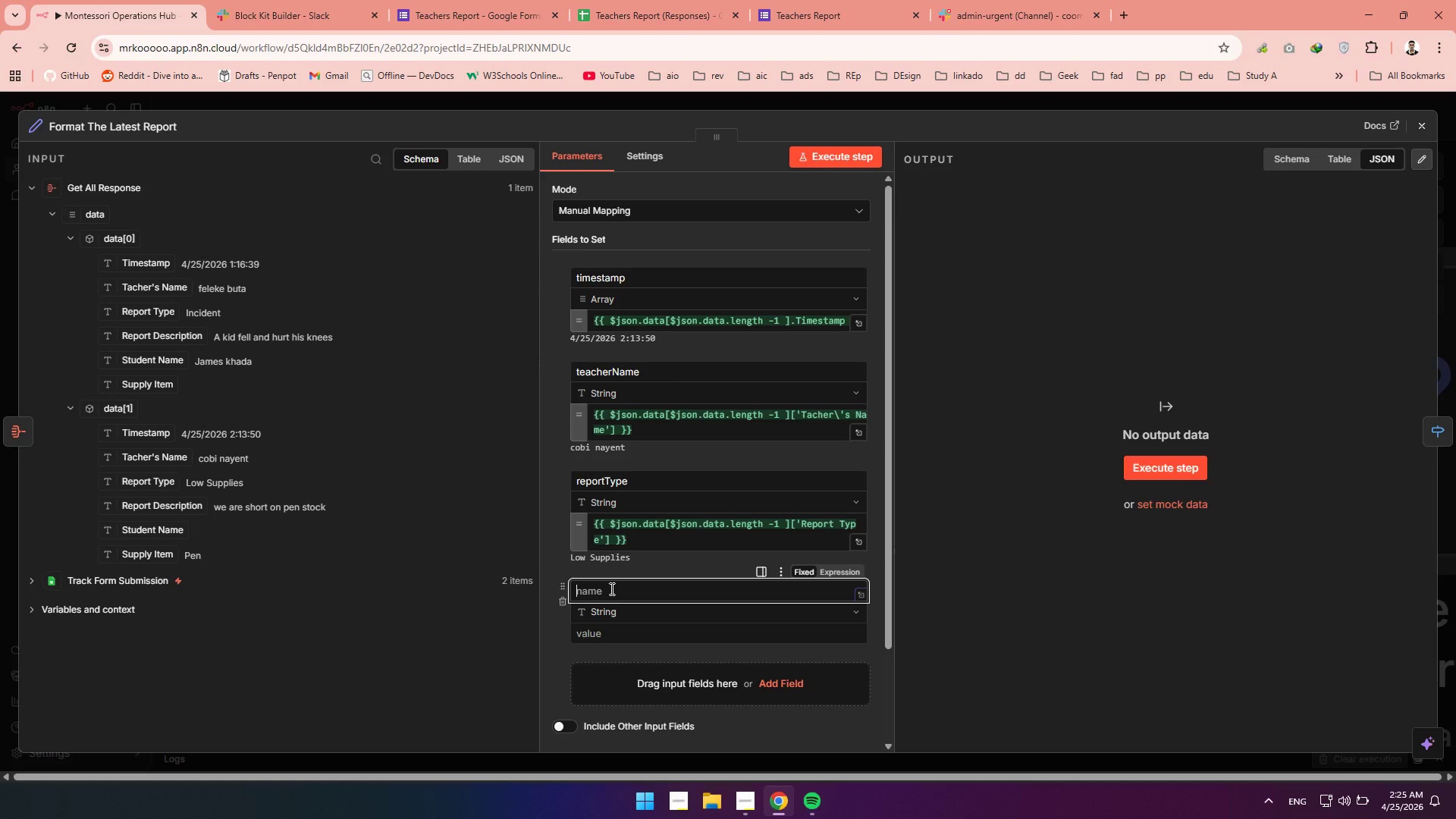 
type(reportDescription)
 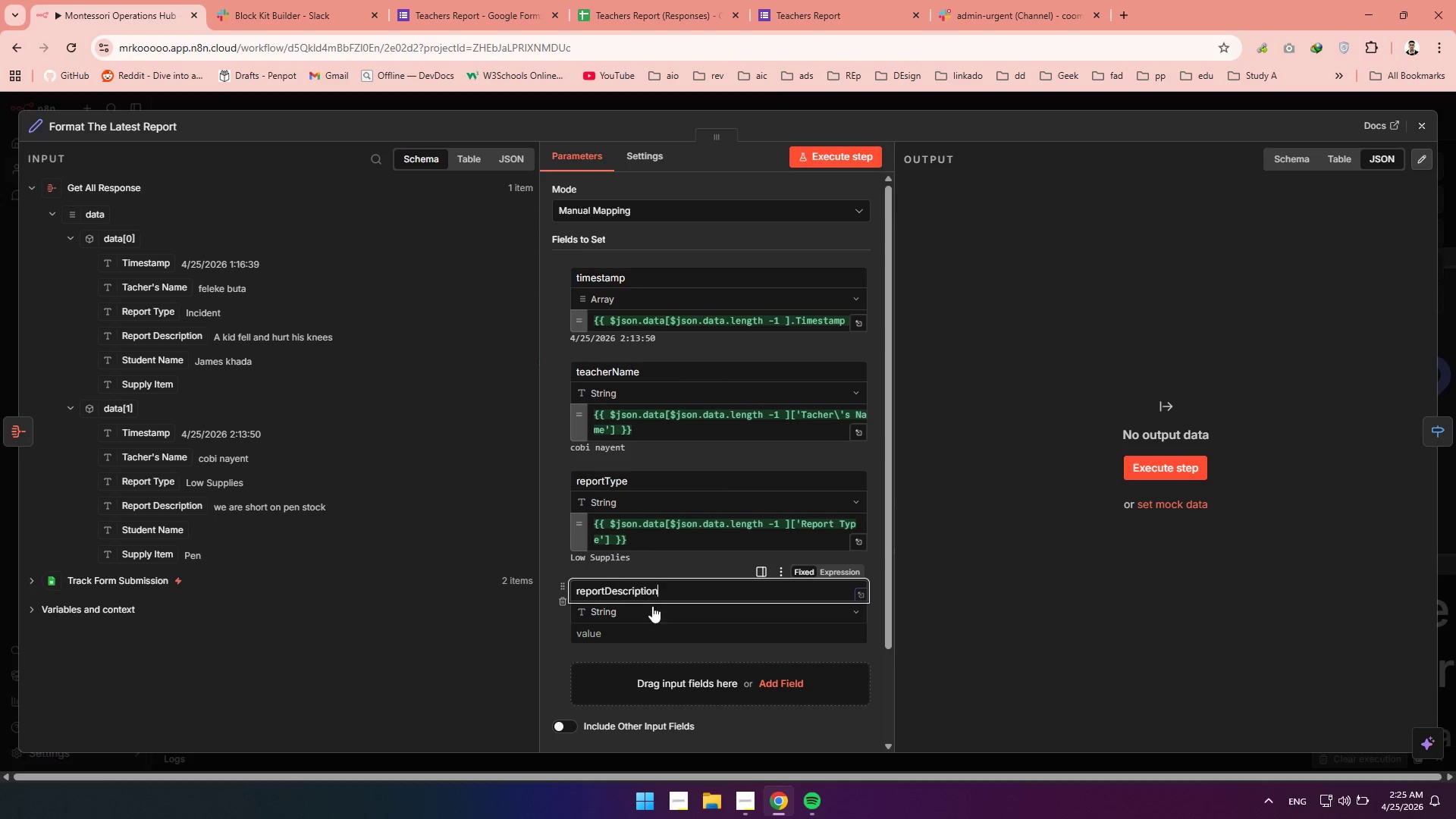 
left_click([621, 630])
 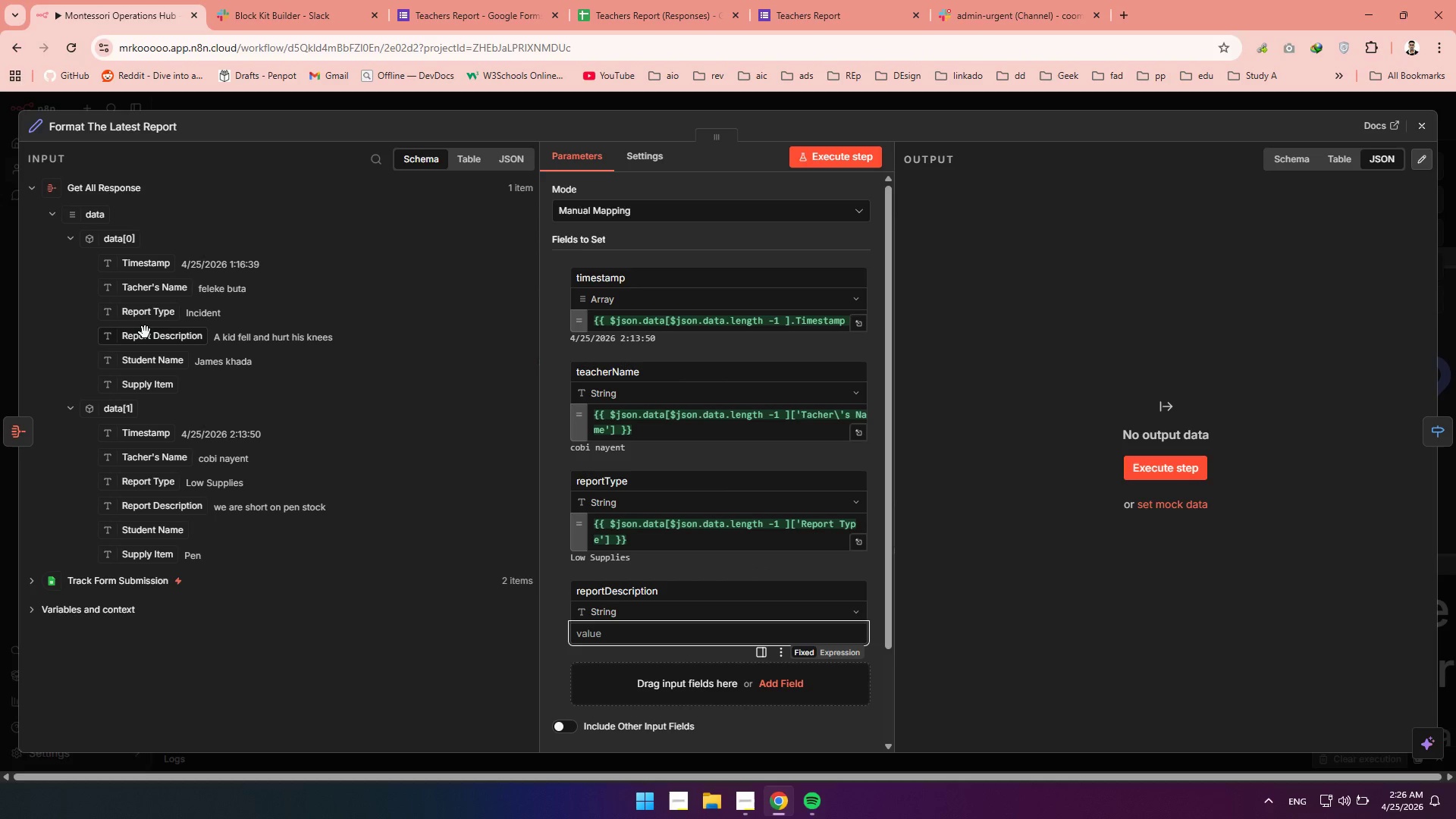 
left_click_drag(start_coordinate=[134, 340], to_coordinate=[632, 632])
 